 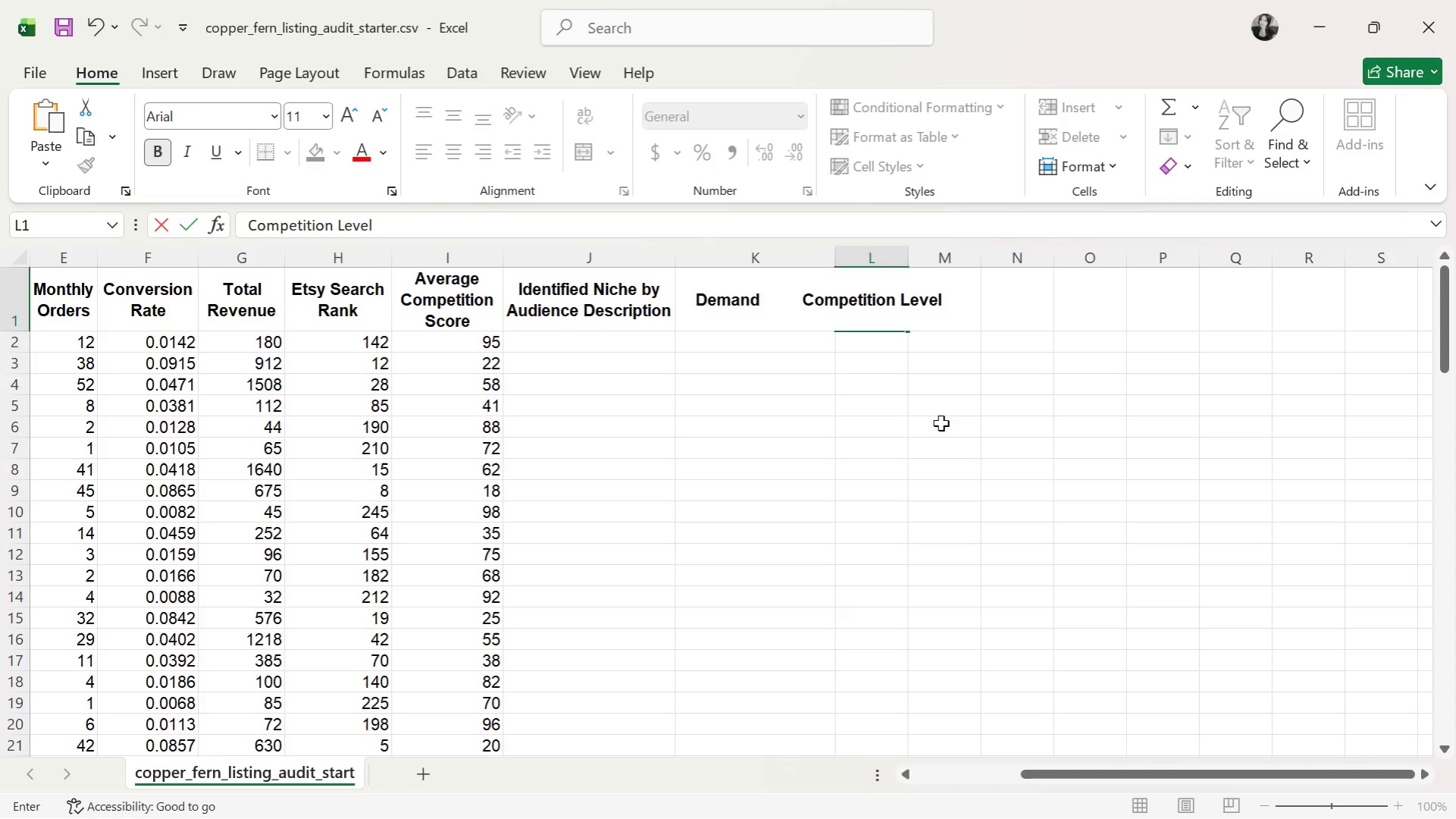 
key(Enter)
 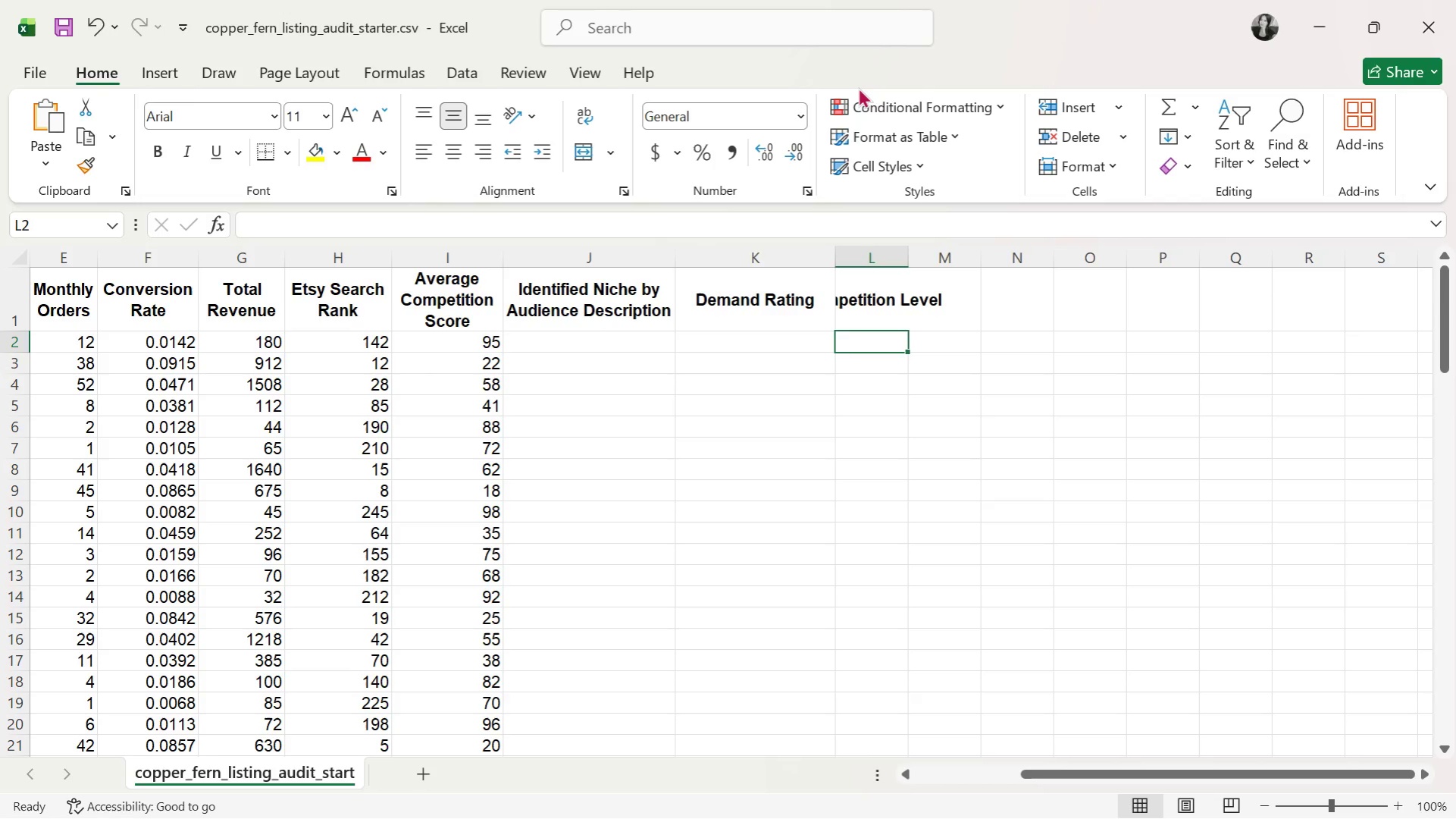 
mouse_move([885, 137])
 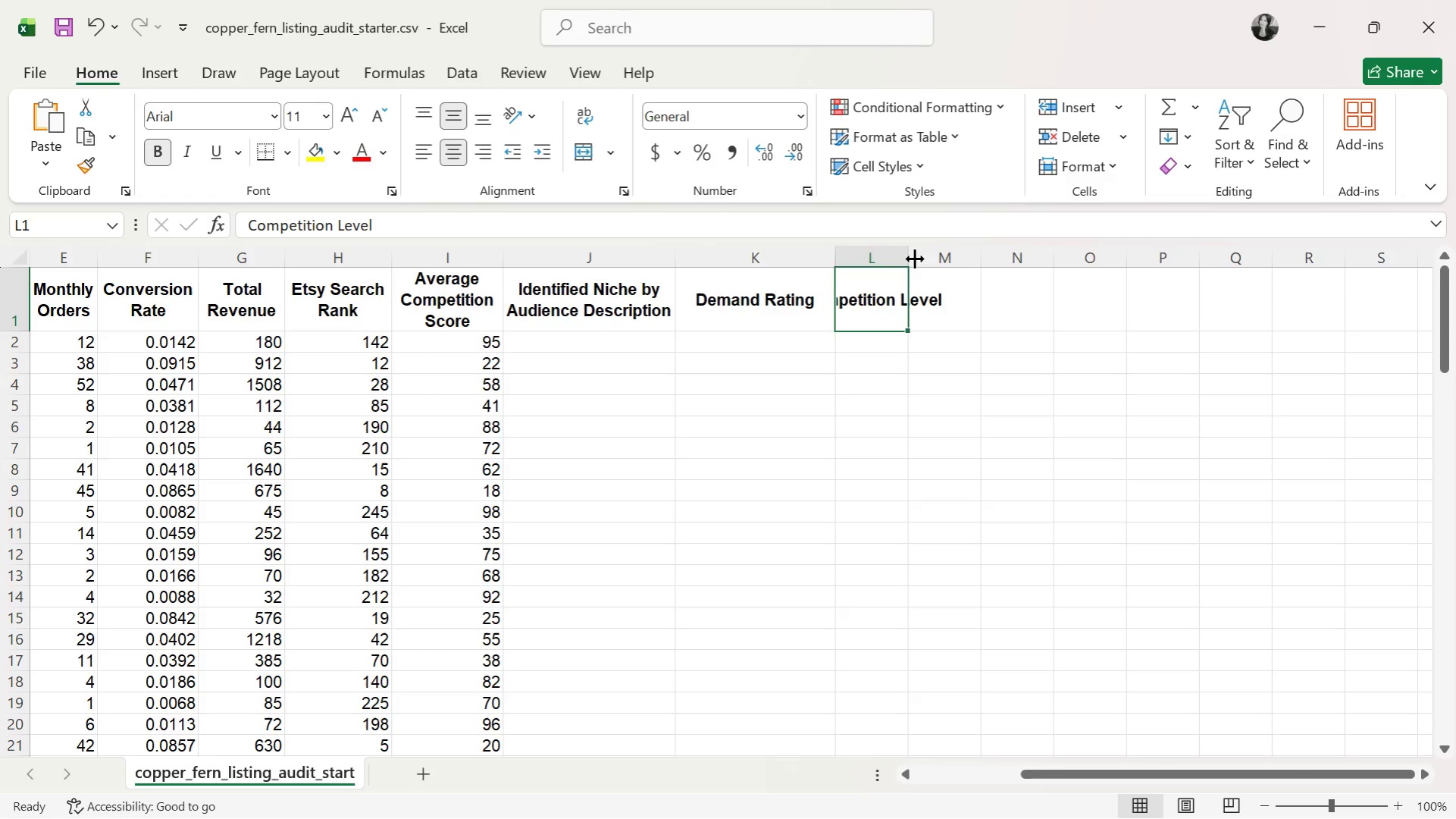 
double_click([910, 259])
 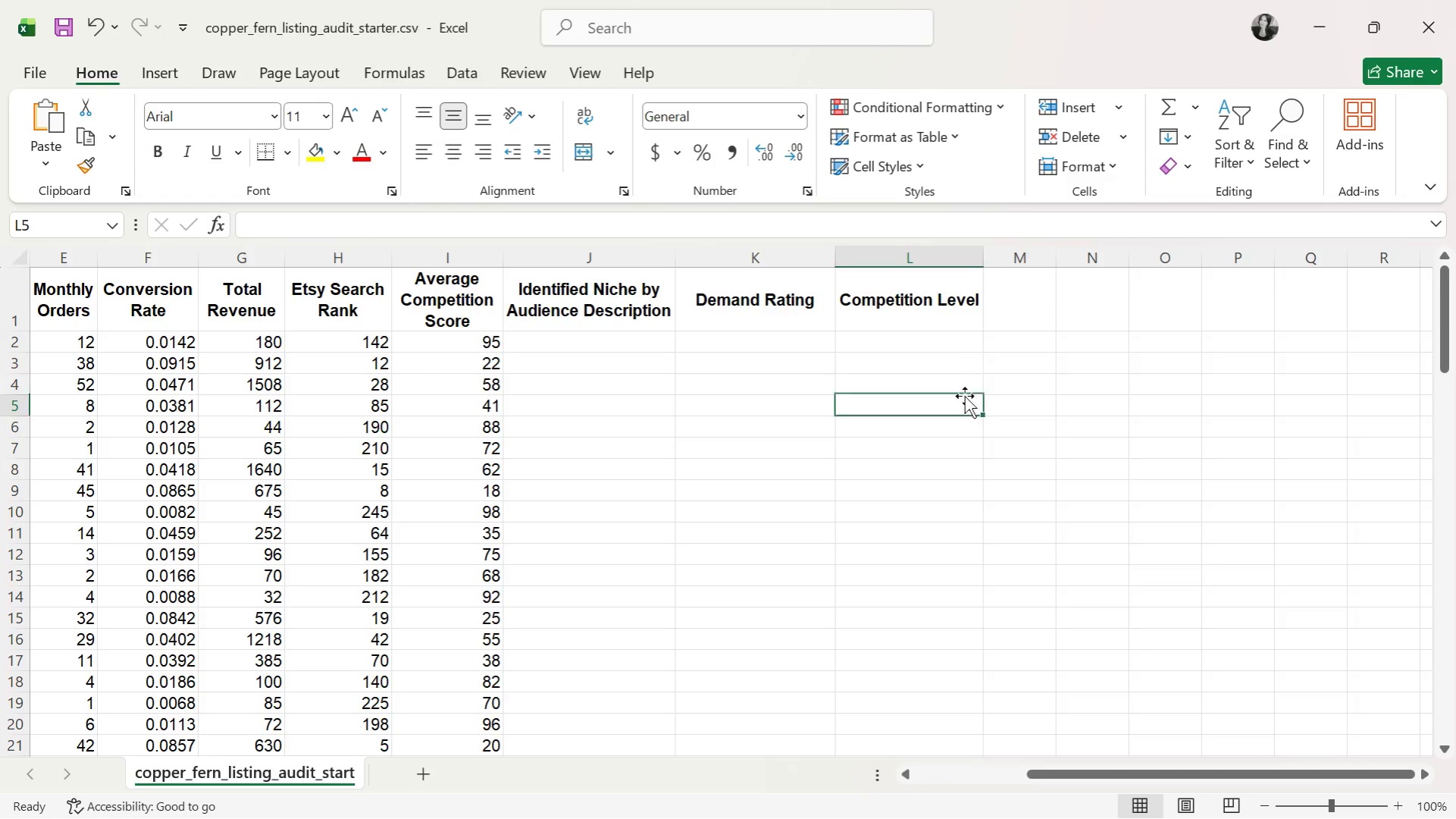 
double_click([946, 294])
 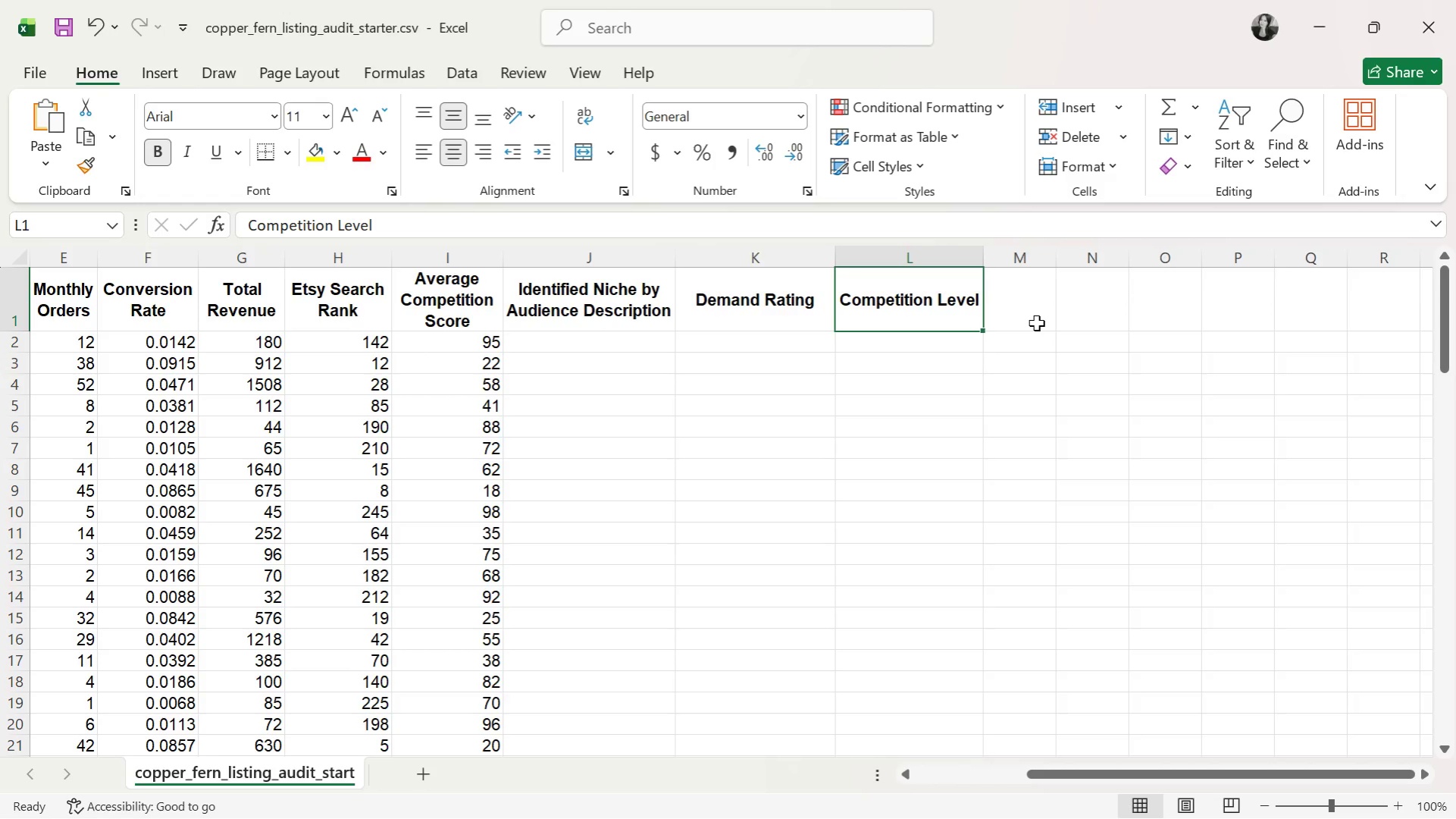 
left_click([1036, 323])
 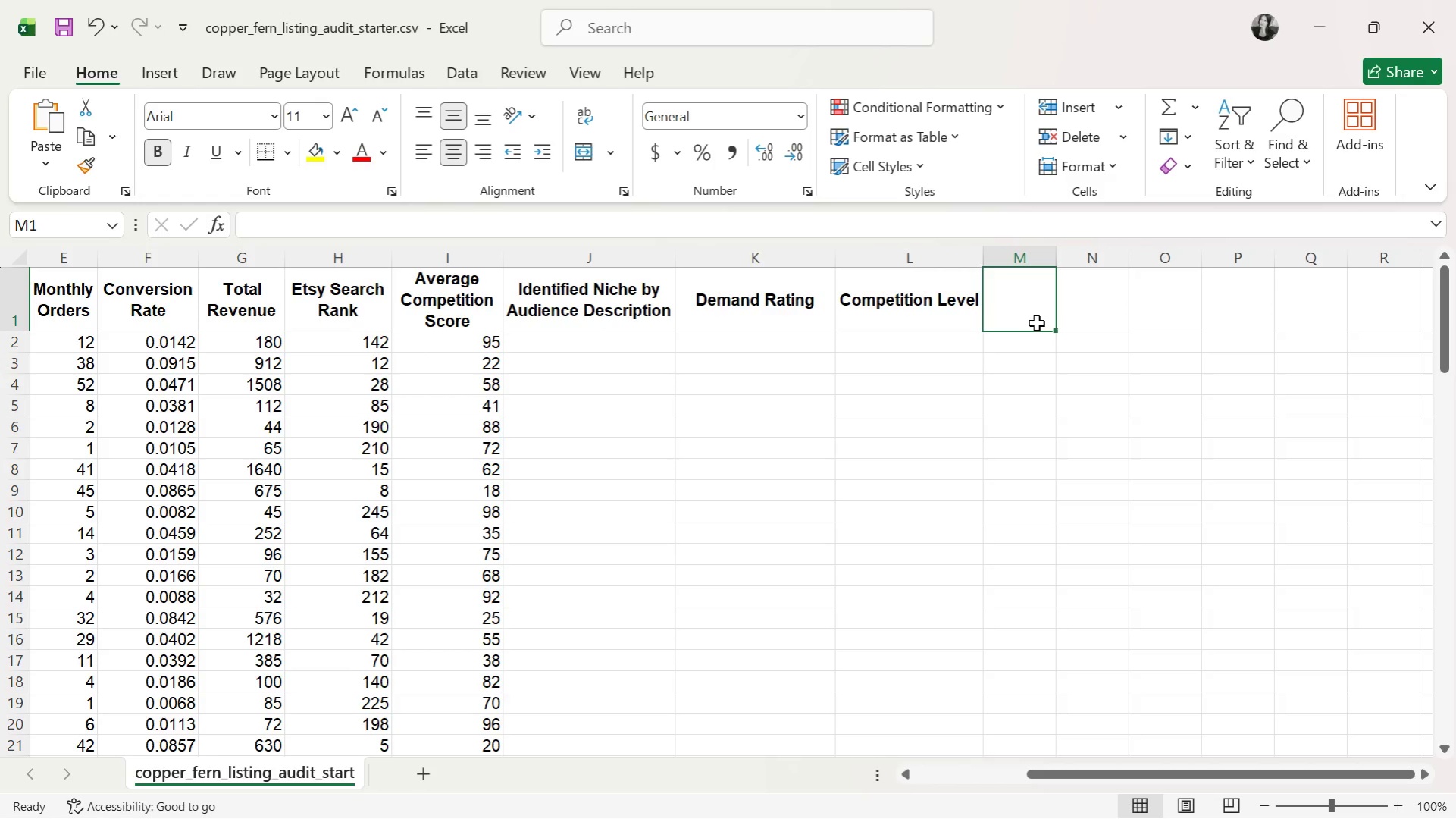 
wait(11.38)
 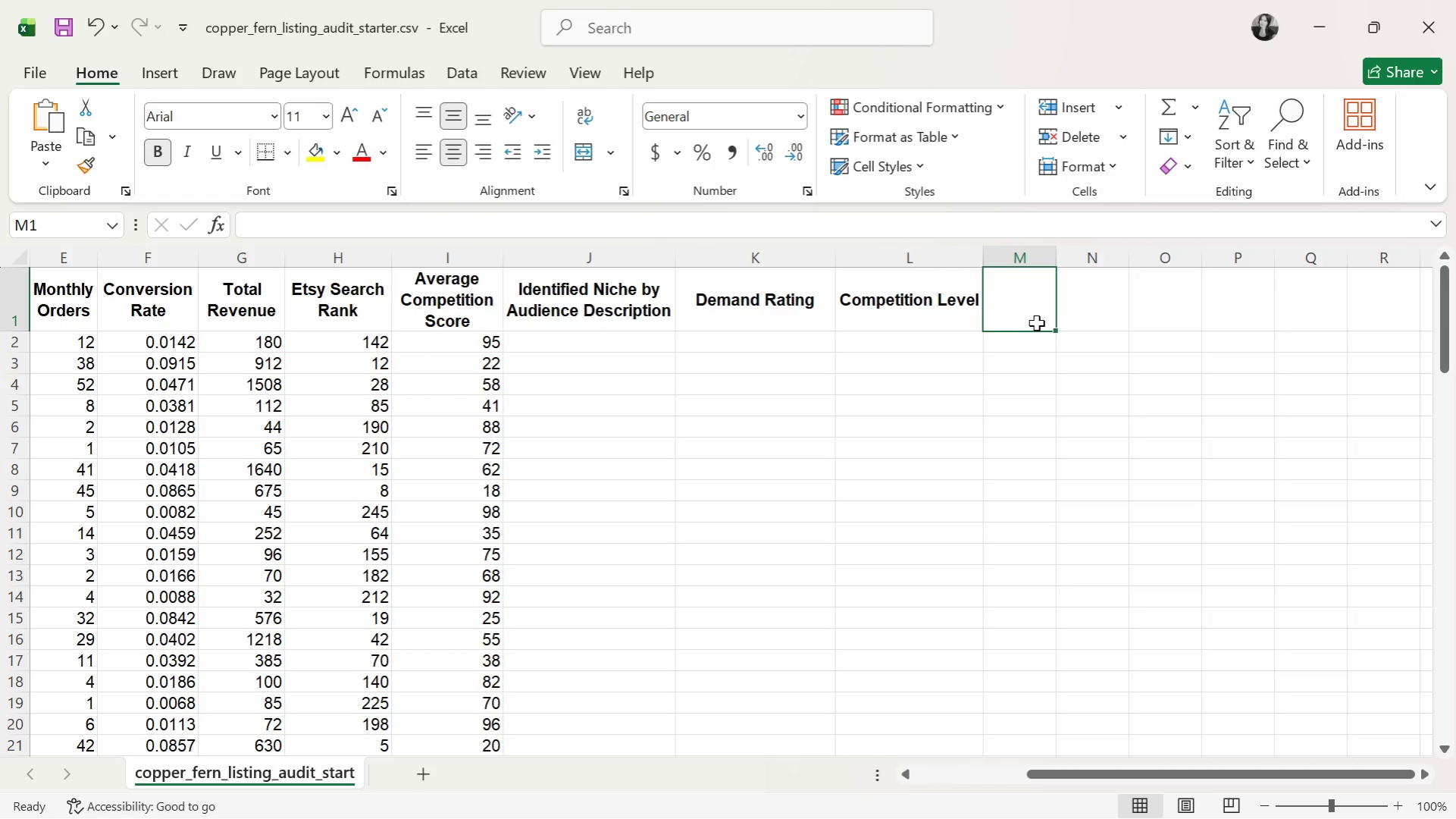 
double_click([1036, 323])
 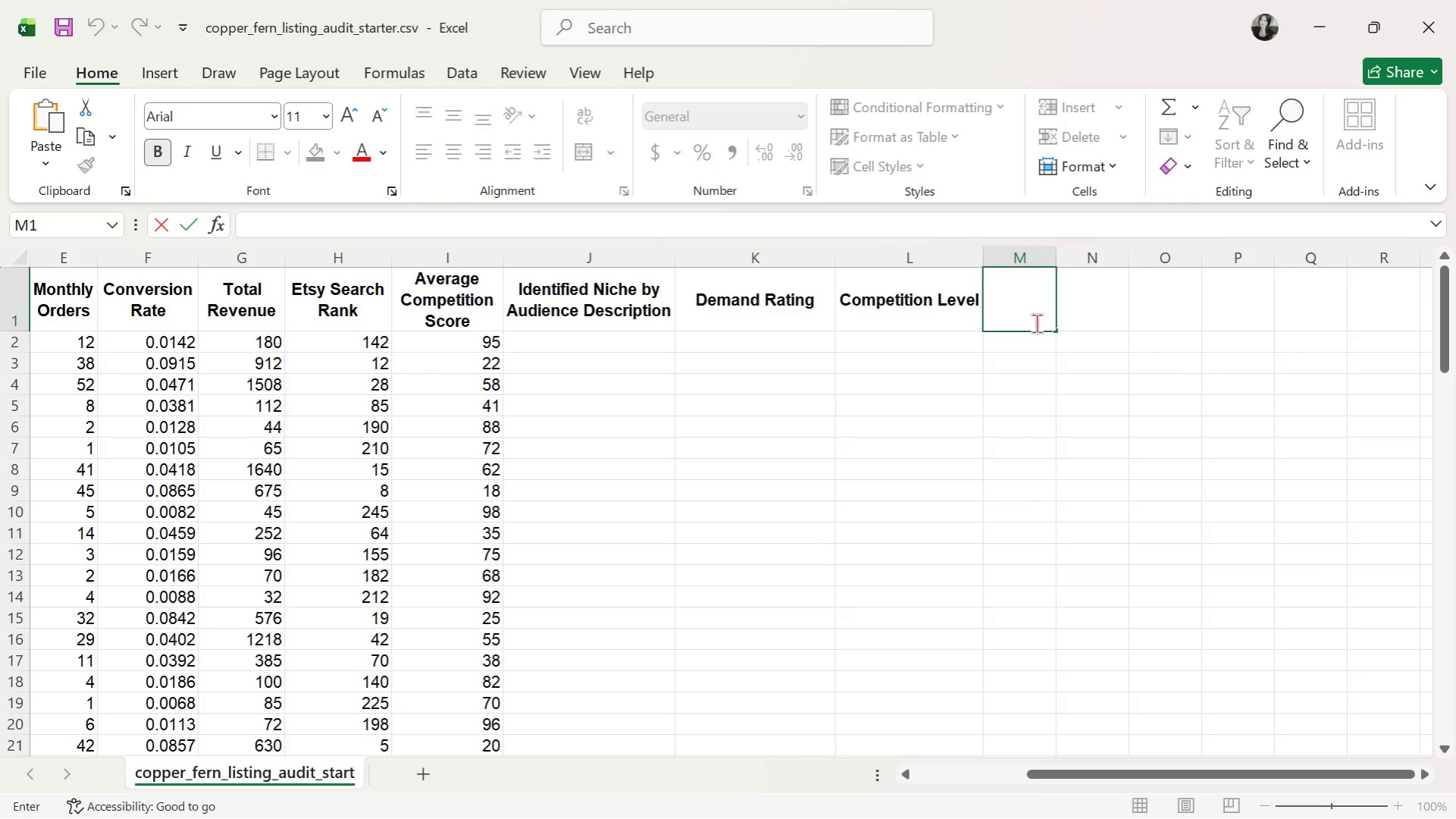 
type(Priority Score)
 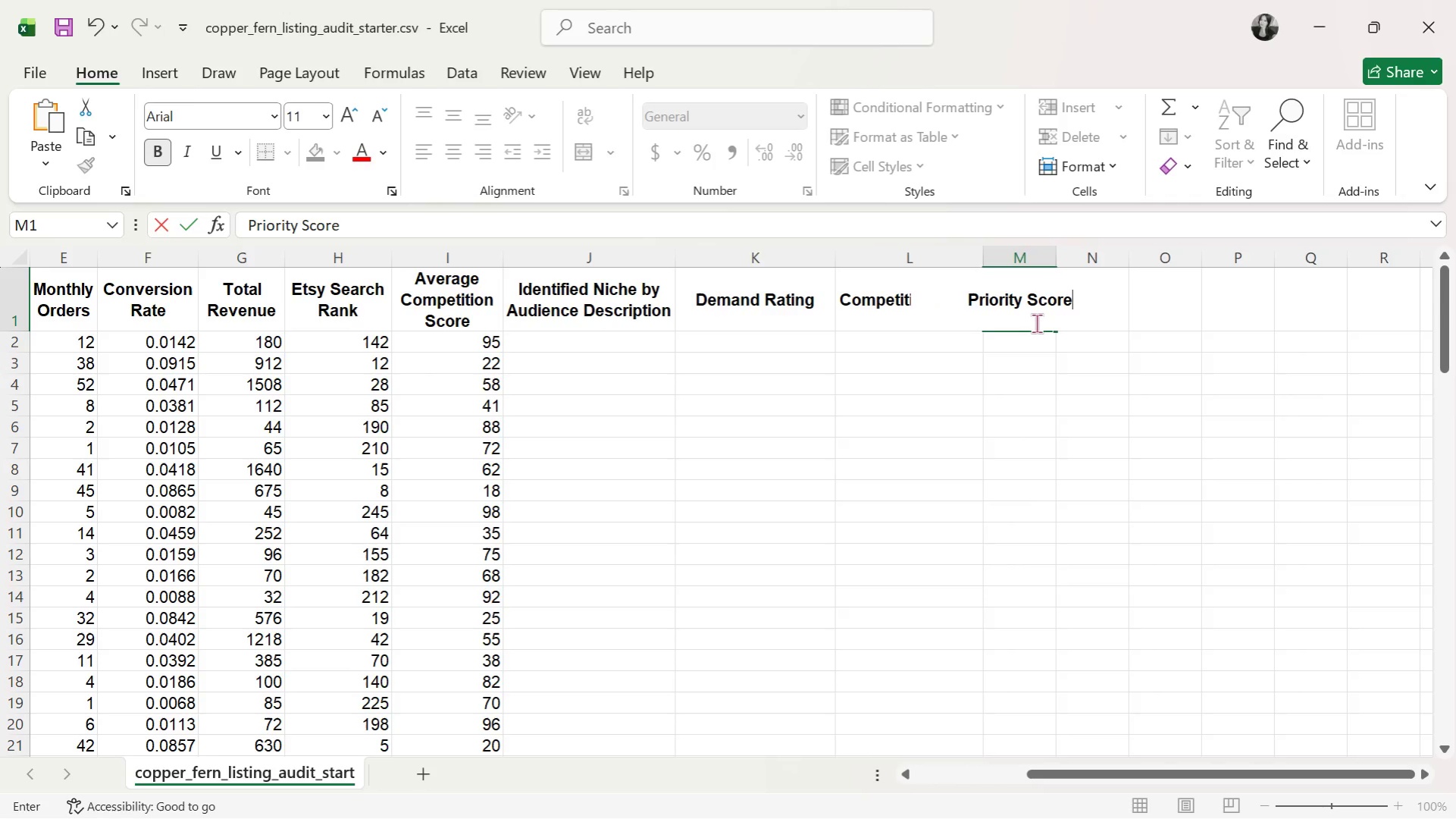 
key(Enter)
 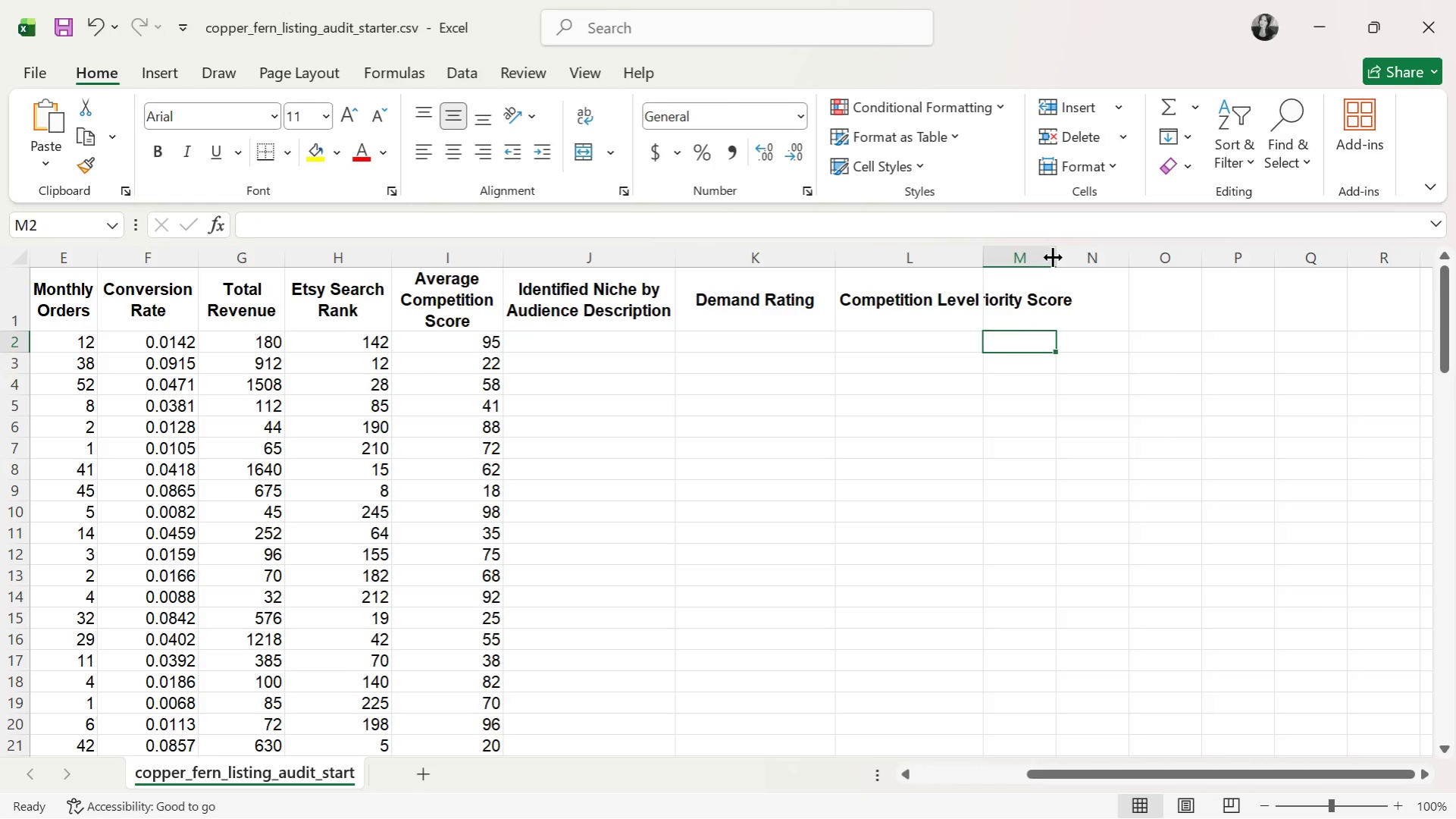 
double_click([1056, 257])
 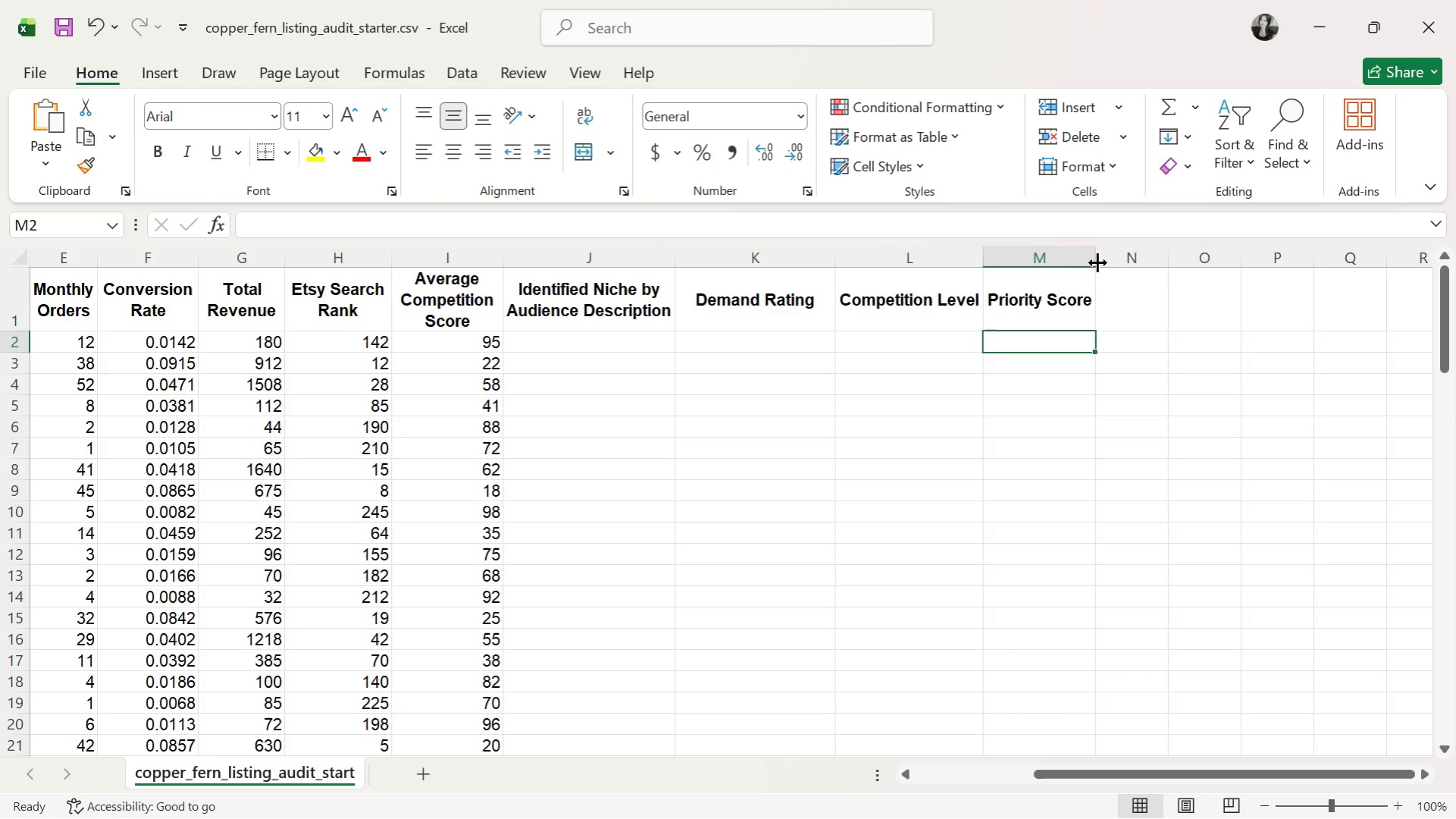 
left_click_drag(start_coordinate=[1098, 254], to_coordinate=[1085, 255])
 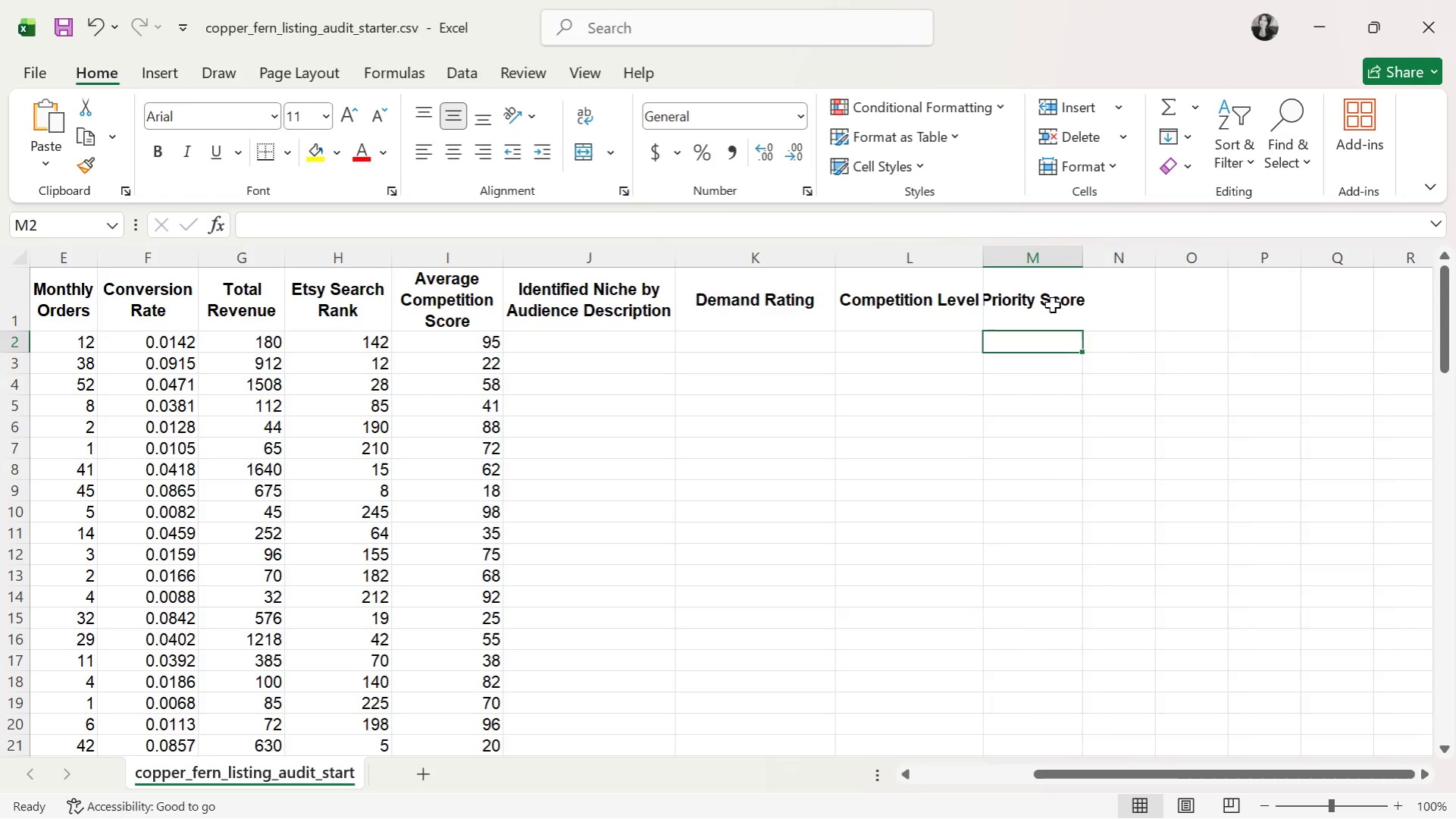 
left_click([1051, 305])
 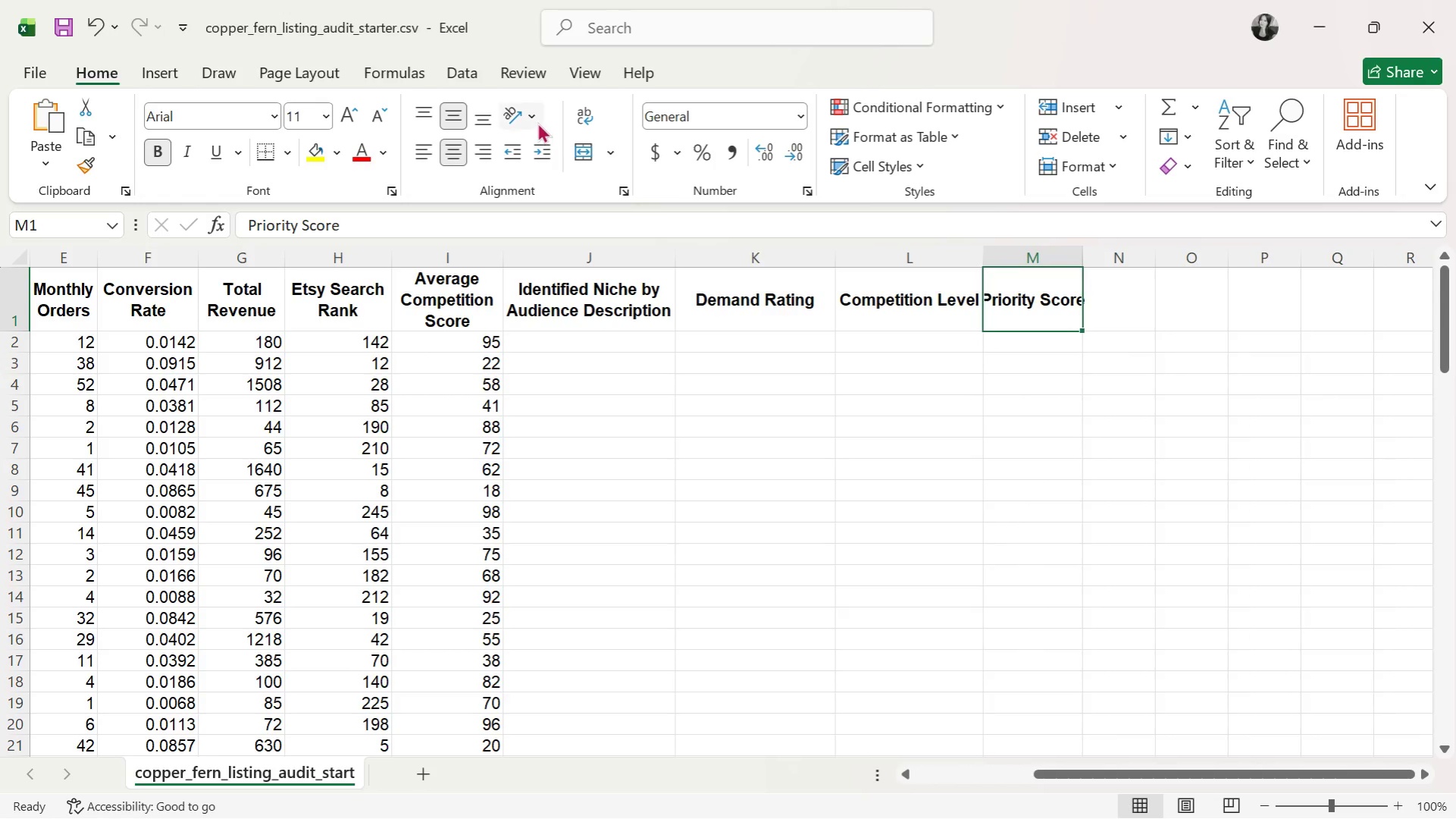 
left_click([581, 120])
 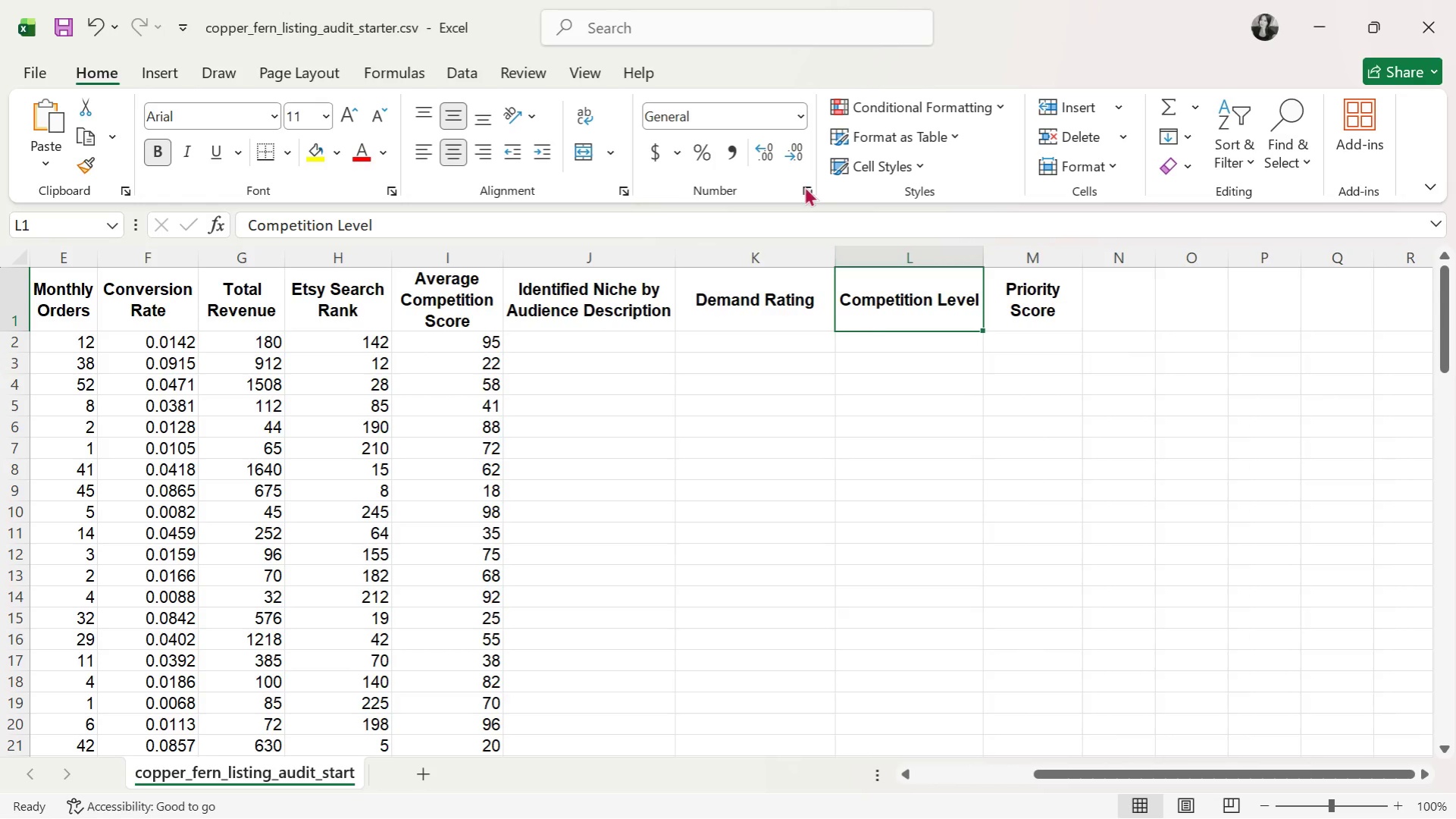 
left_click([581, 111])
 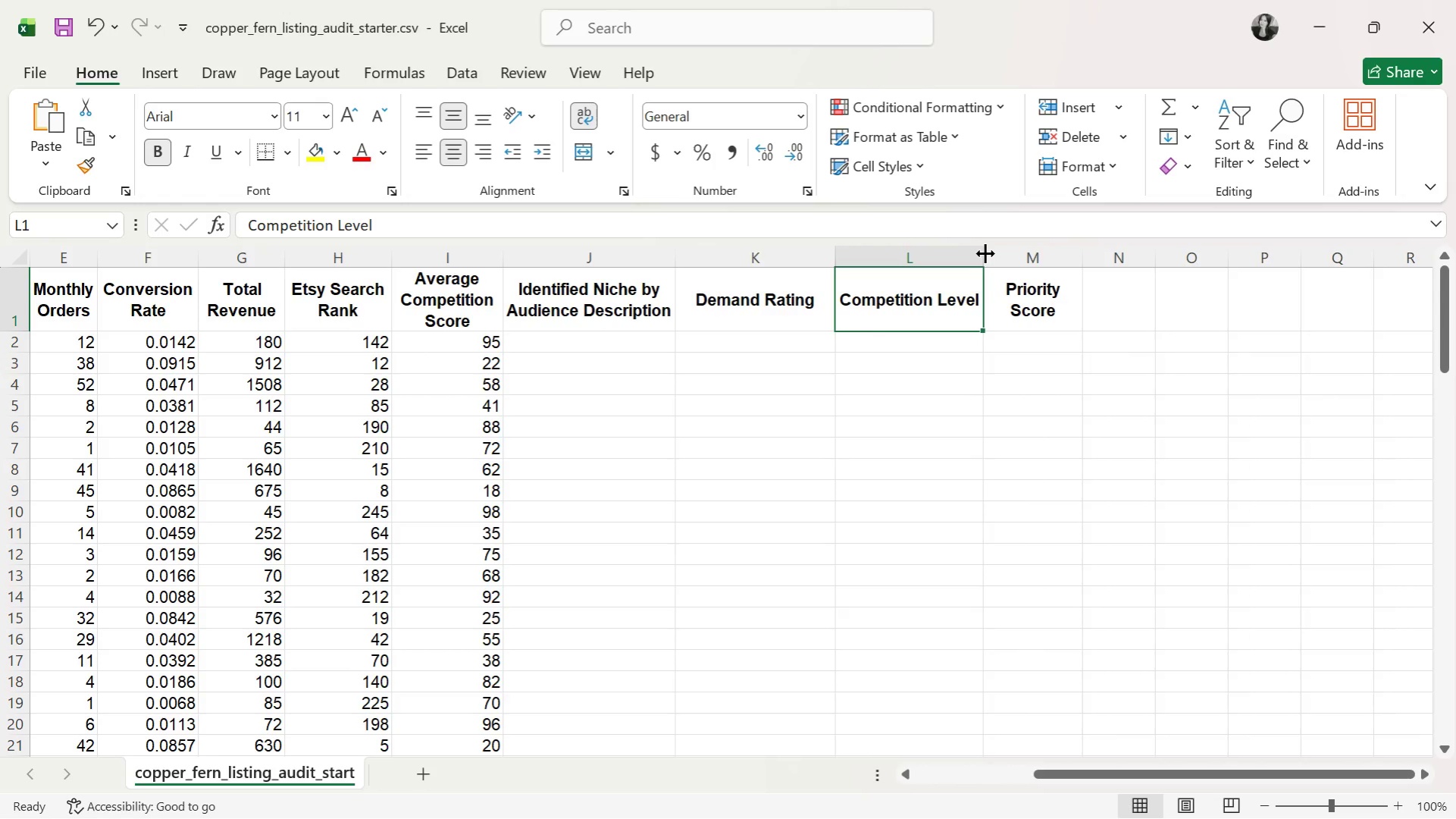 
left_click_drag(start_coordinate=[985, 253], to_coordinate=[957, 249])
 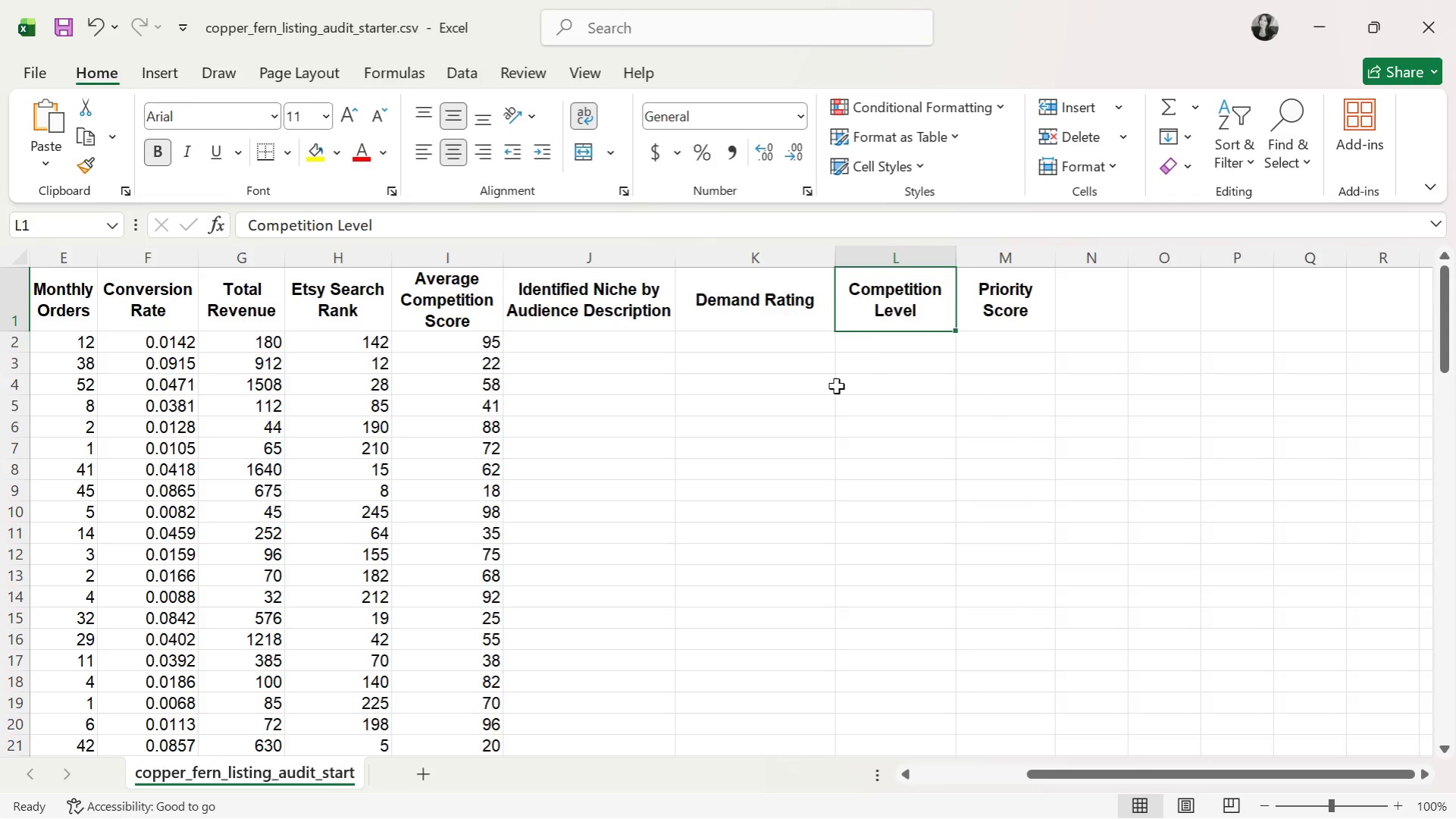 
double_click([794, 314])
 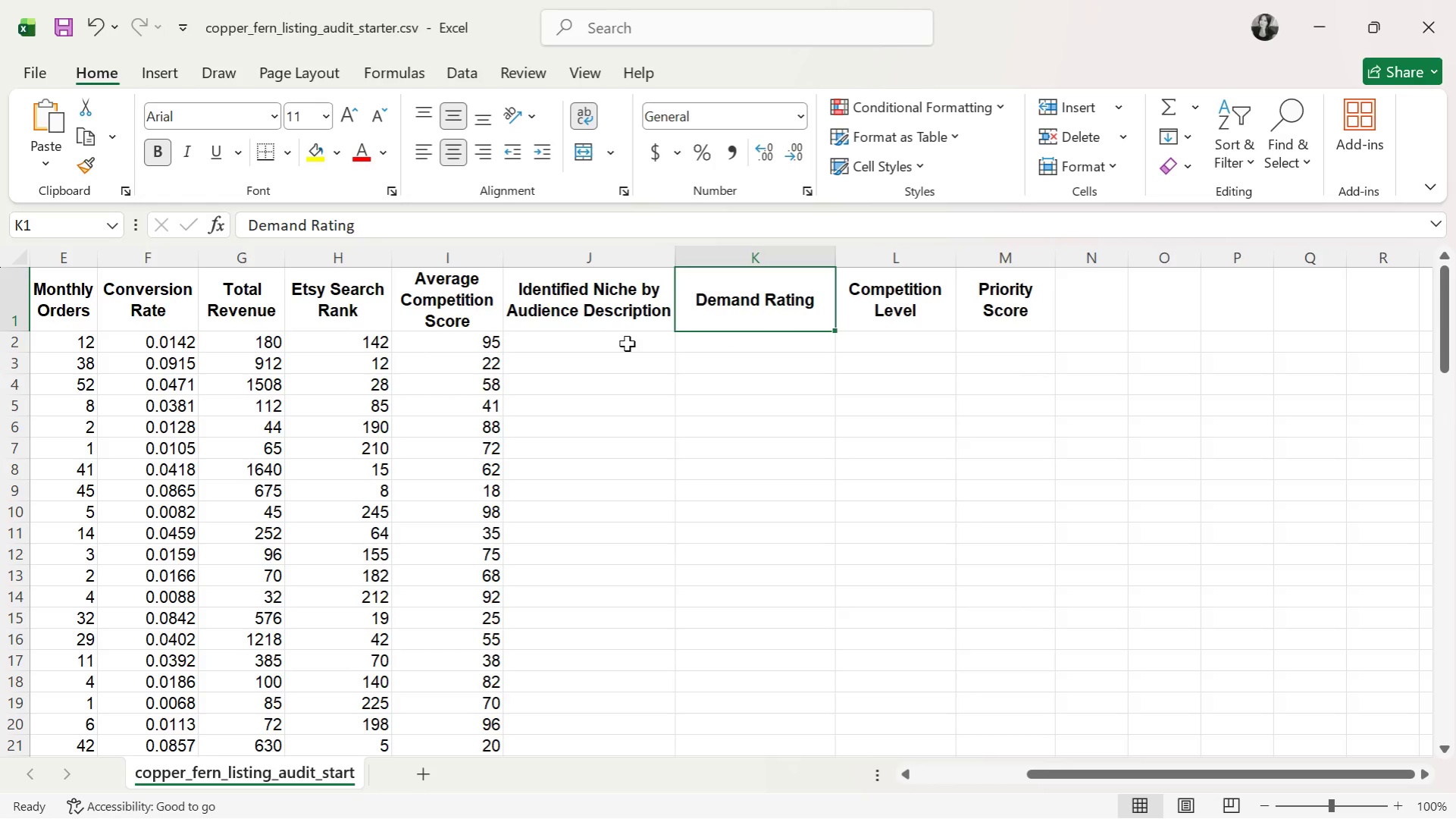 
triple_click([625, 344])
 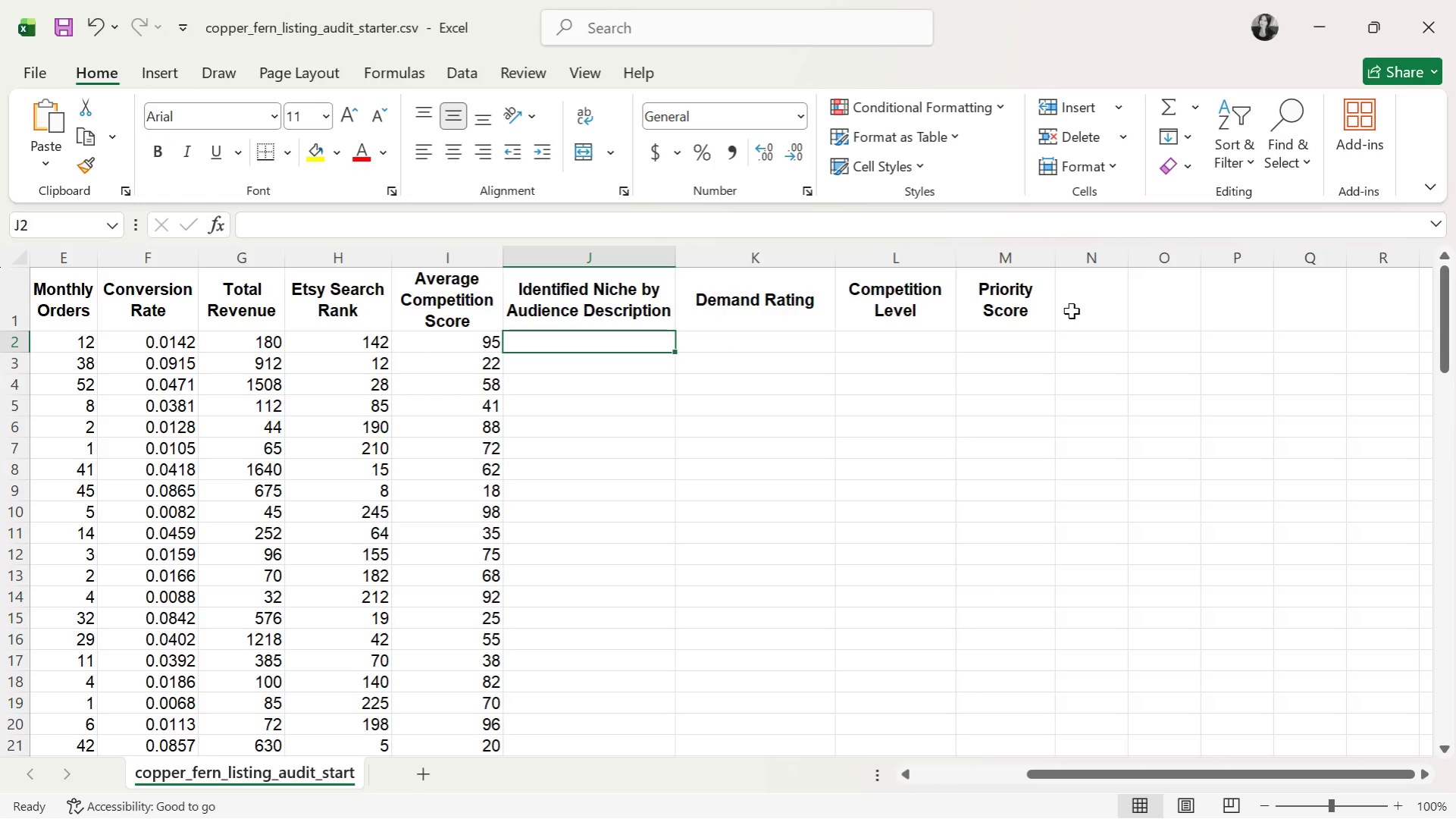 
triple_click([1071, 311])
 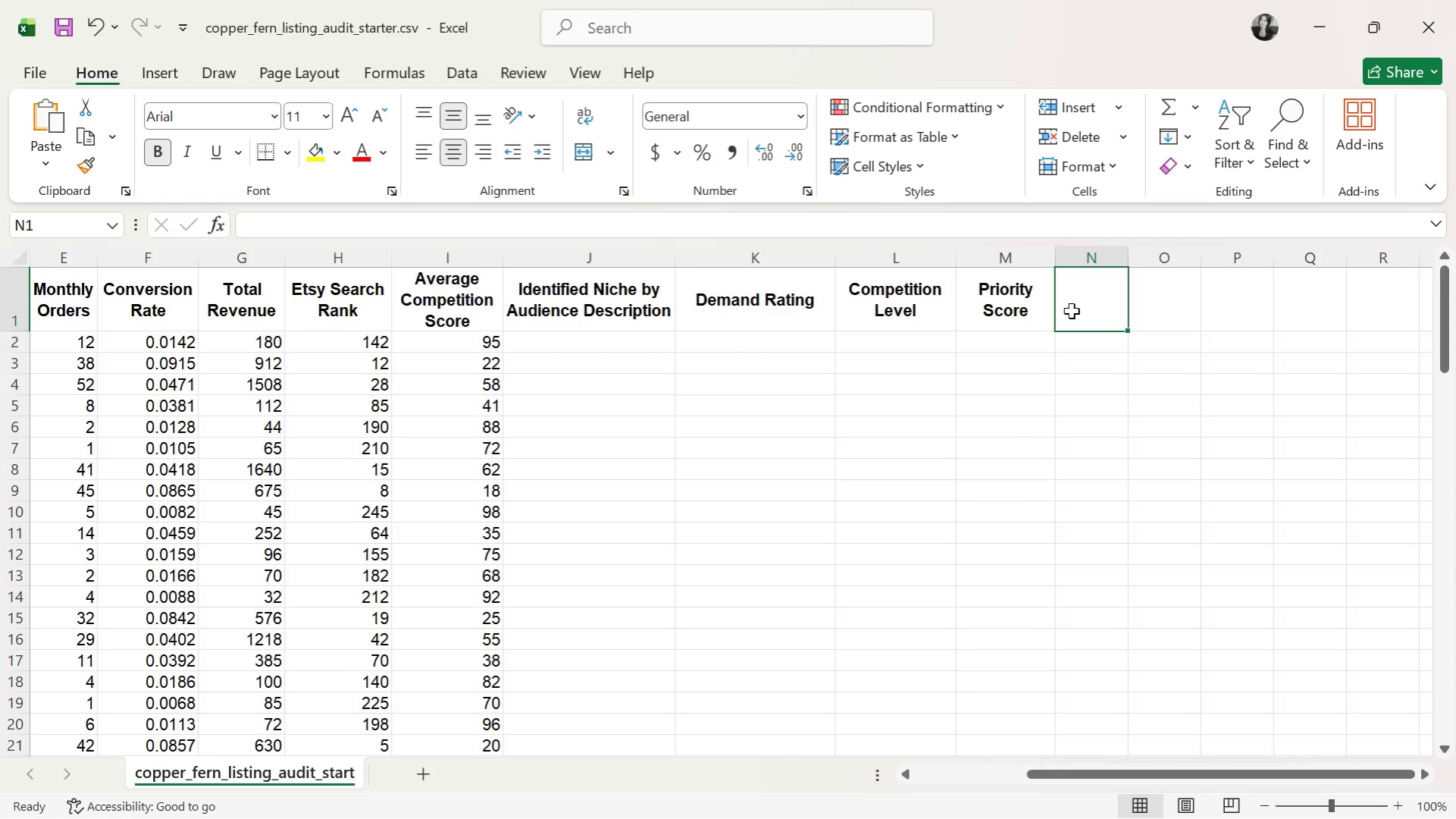 
wait(8.51)
 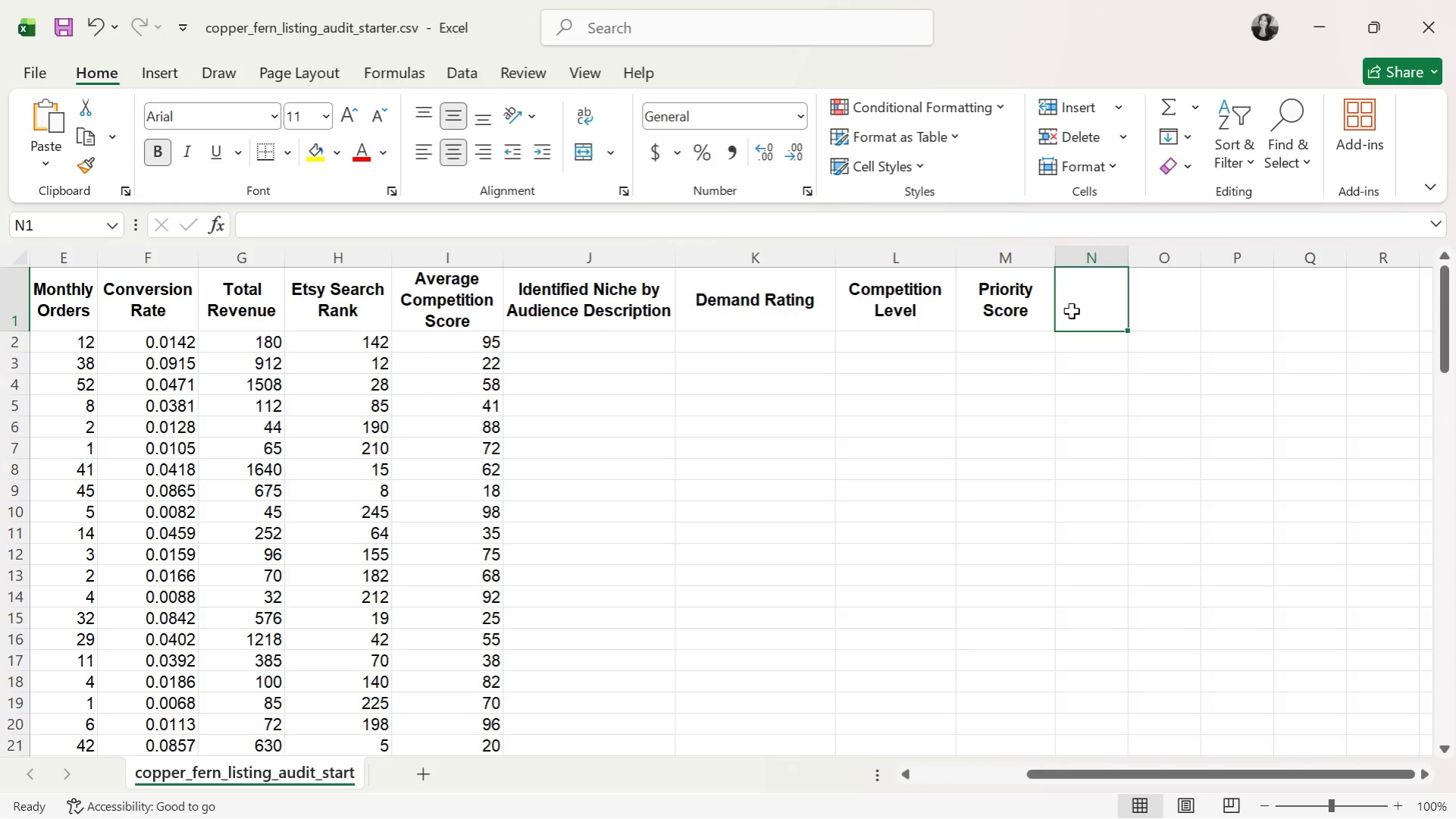 
type(Final Decision)
 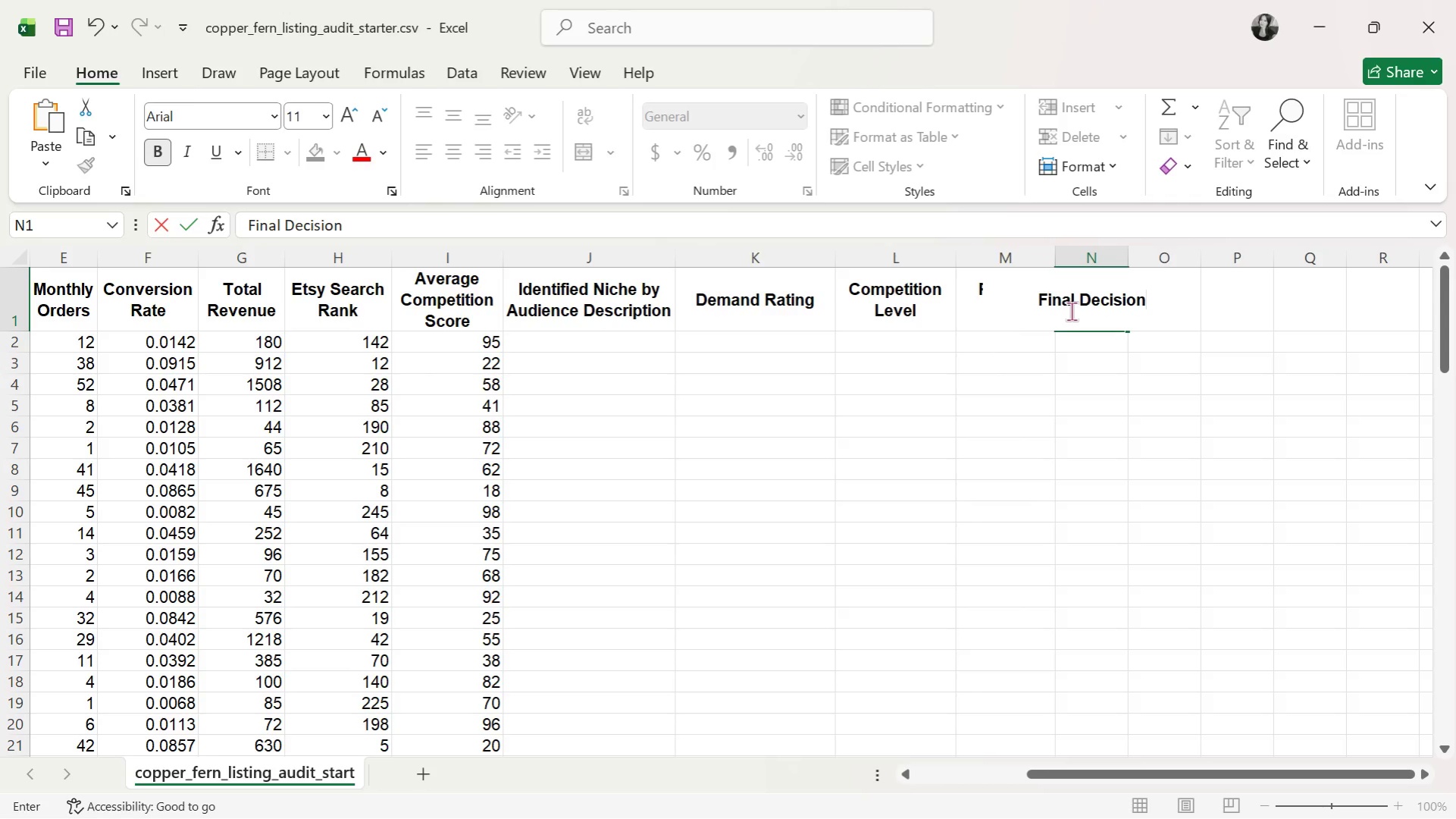 
wait(6.44)
 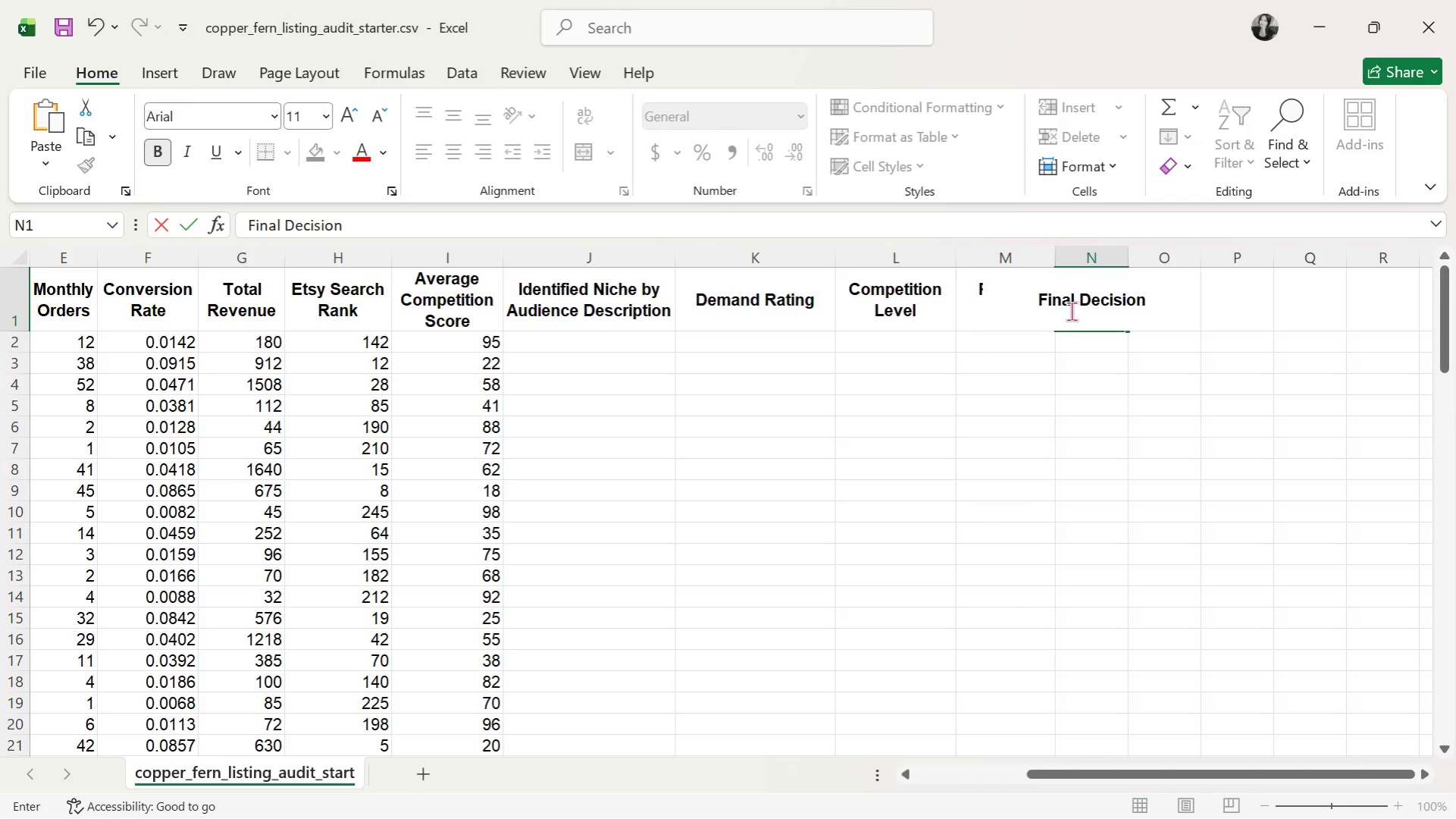 
key(Enter)
 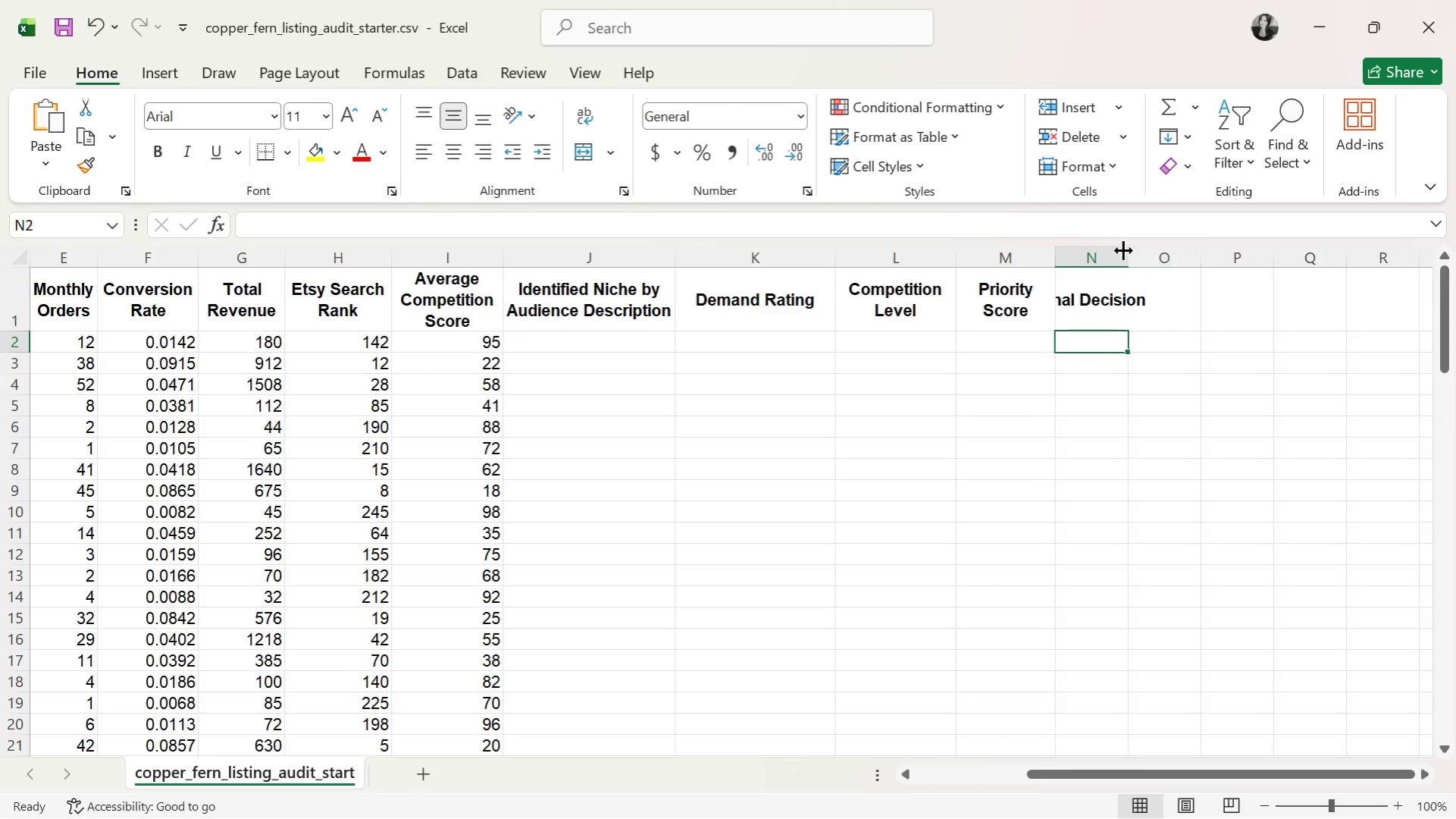 
left_click([1102, 309])
 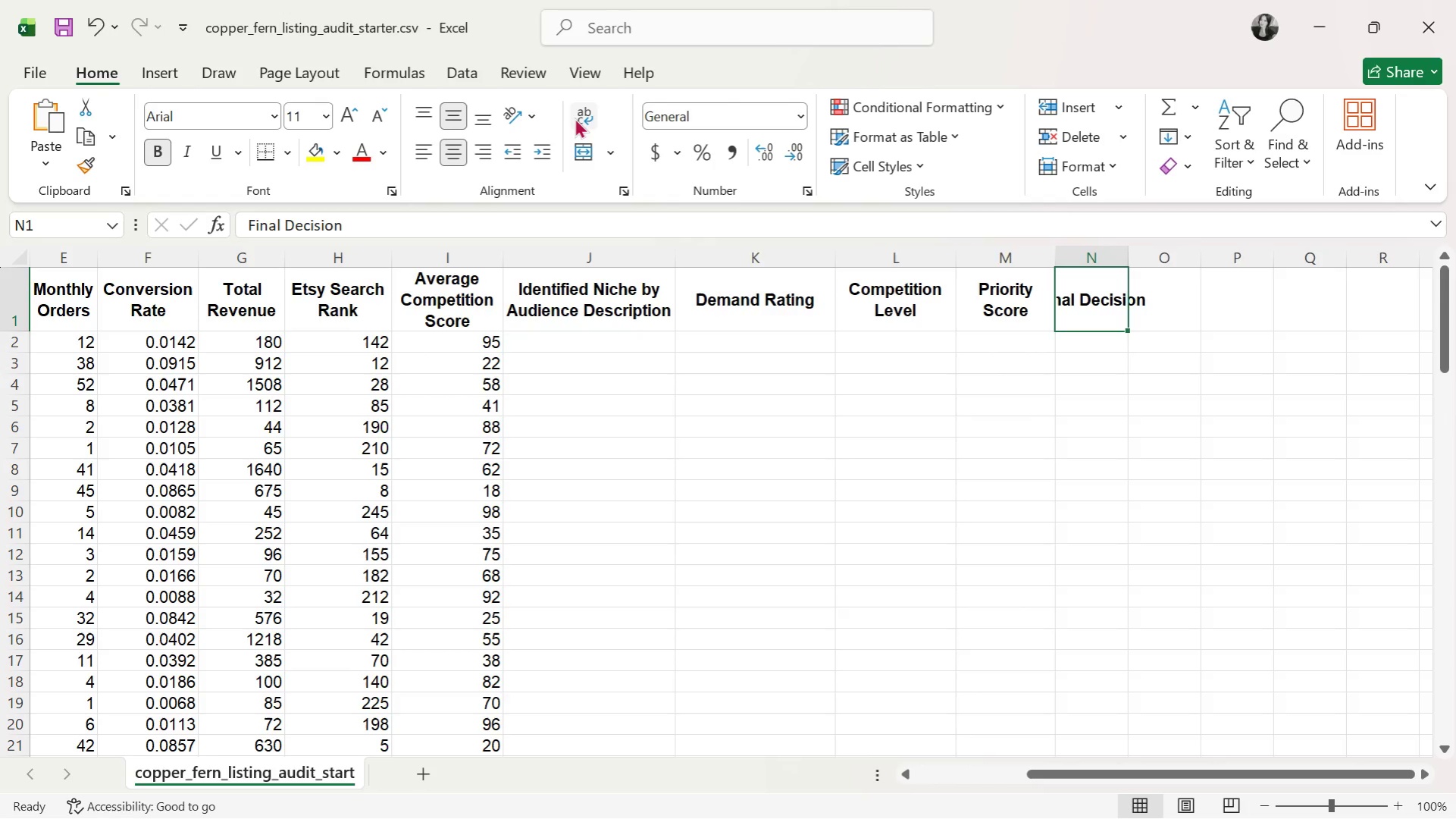 
left_click([578, 117])
 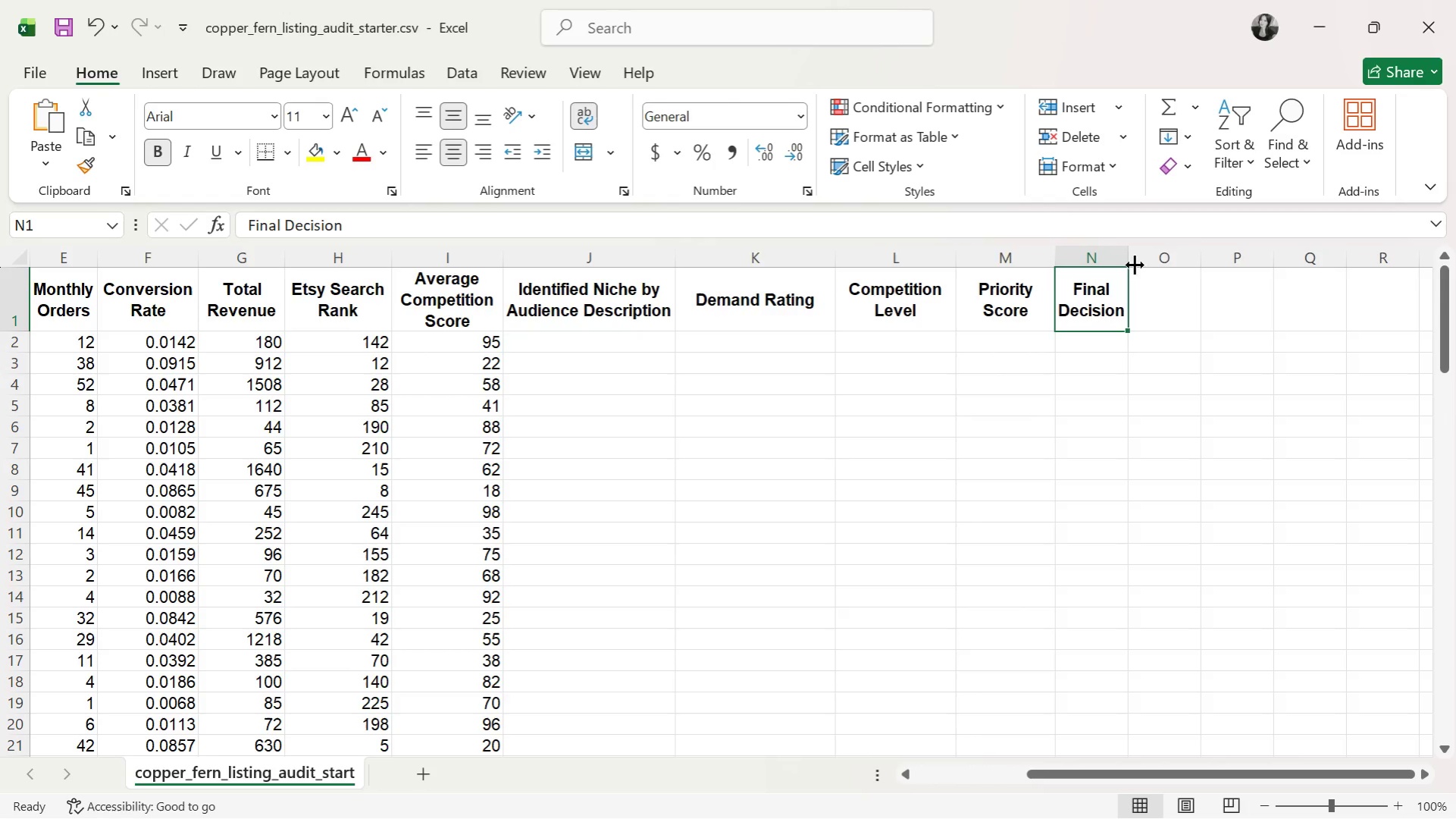 
left_click_drag(start_coordinate=[1130, 258], to_coordinate=[1144, 257])
 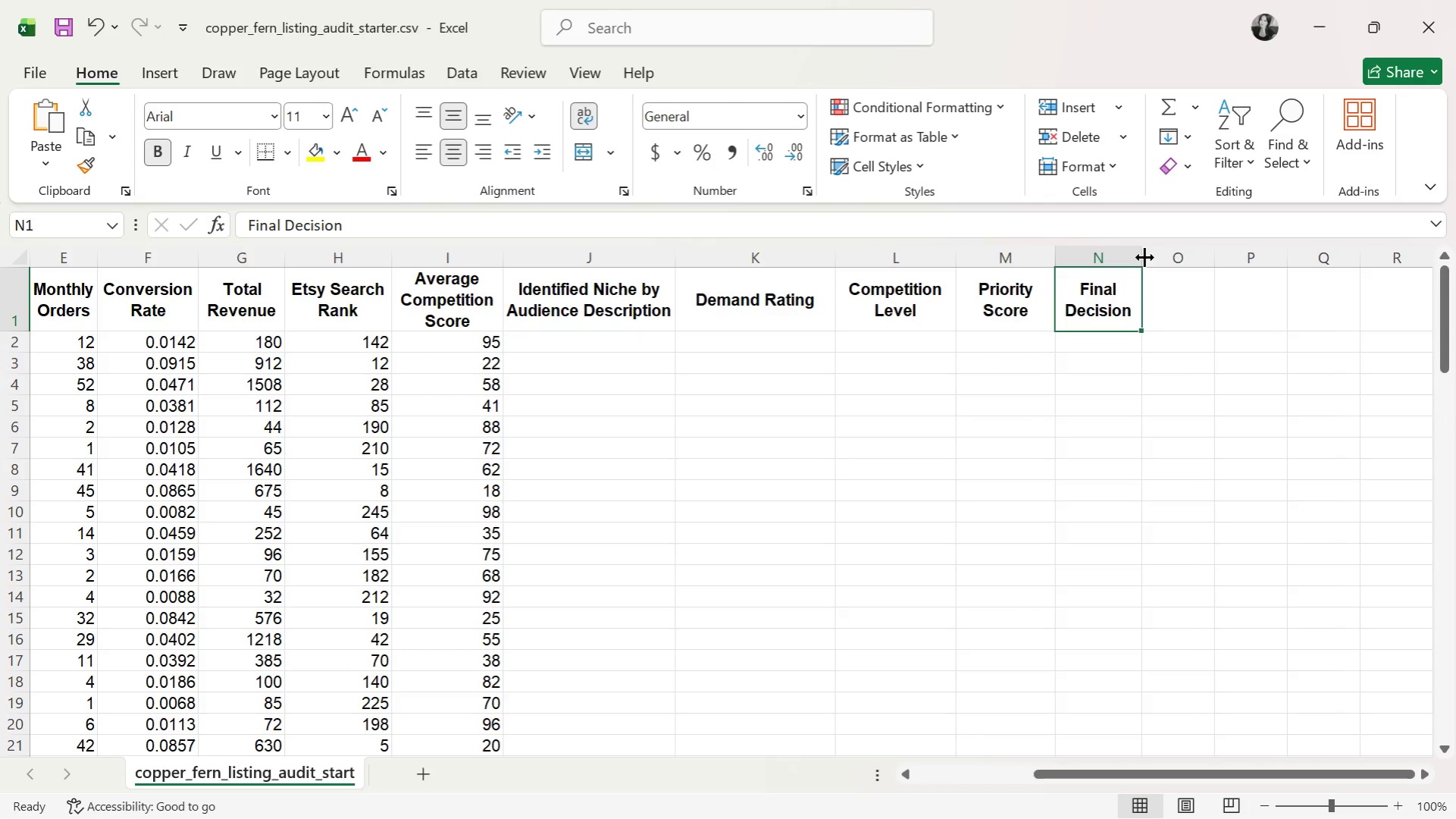 
left_click_drag(start_coordinate=[1144, 257], to_coordinate=[1150, 256])
 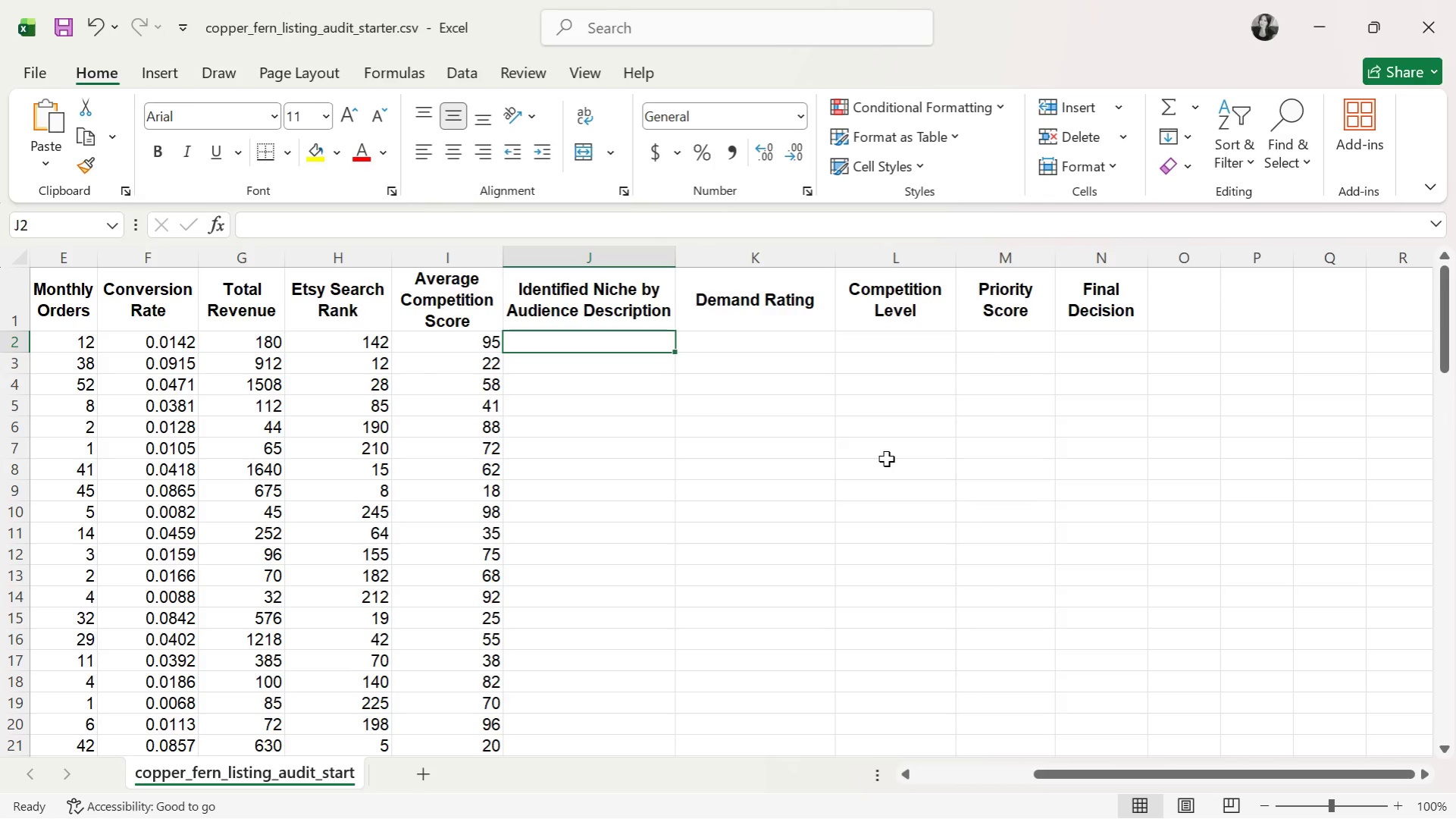 
wait(16.23)
 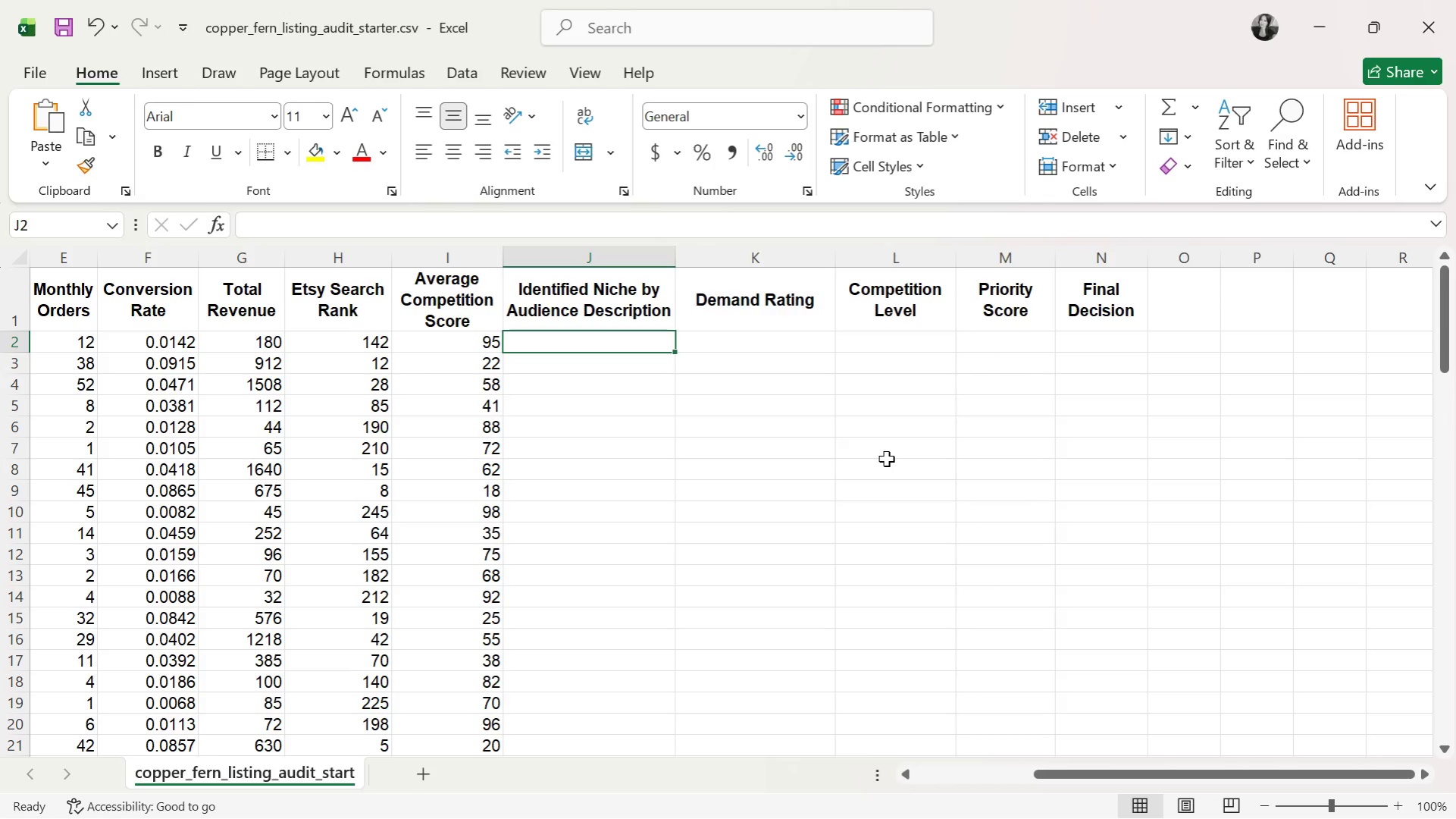 
double_click([748, 311])
 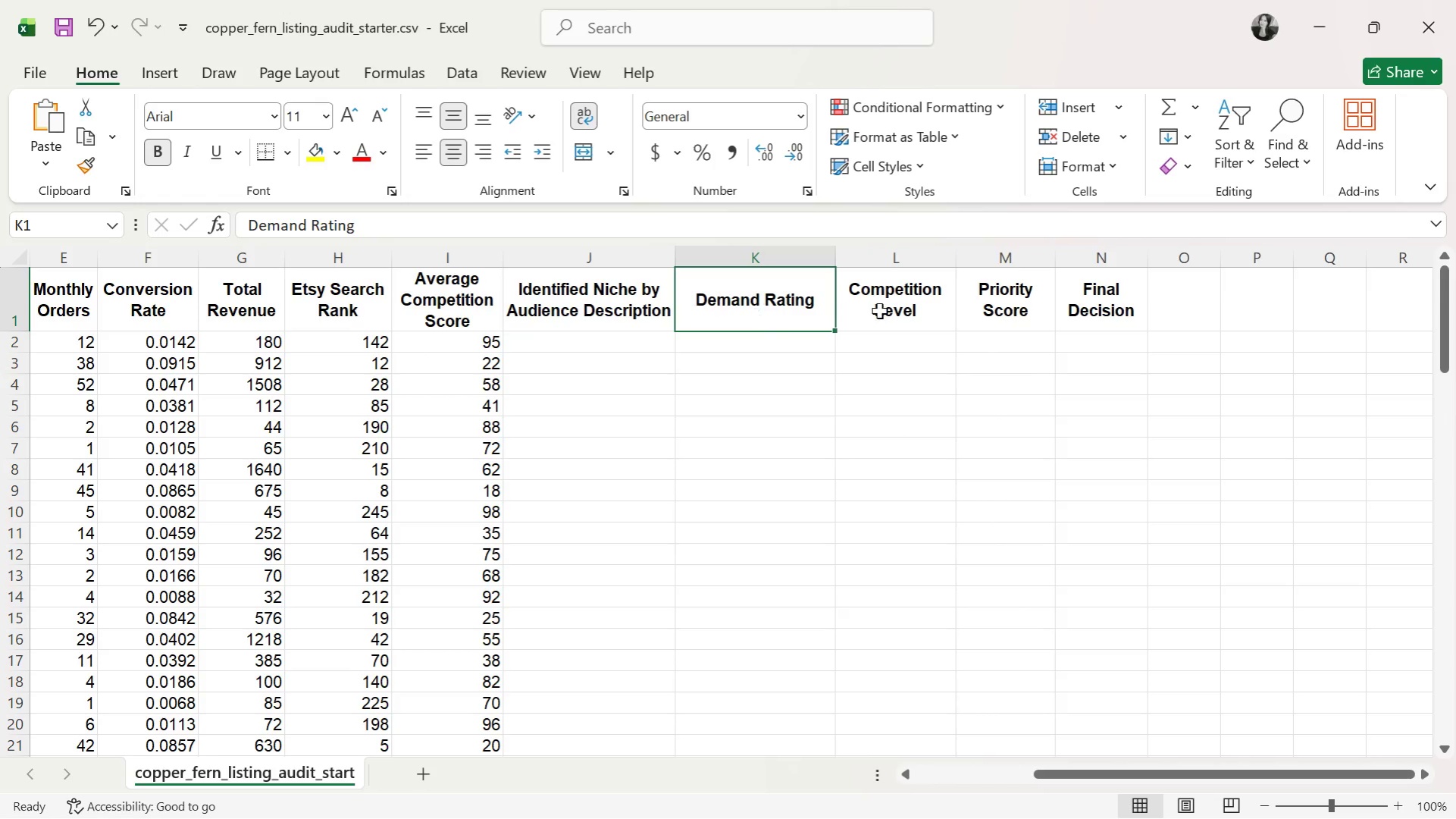 
triple_click([882, 311])
 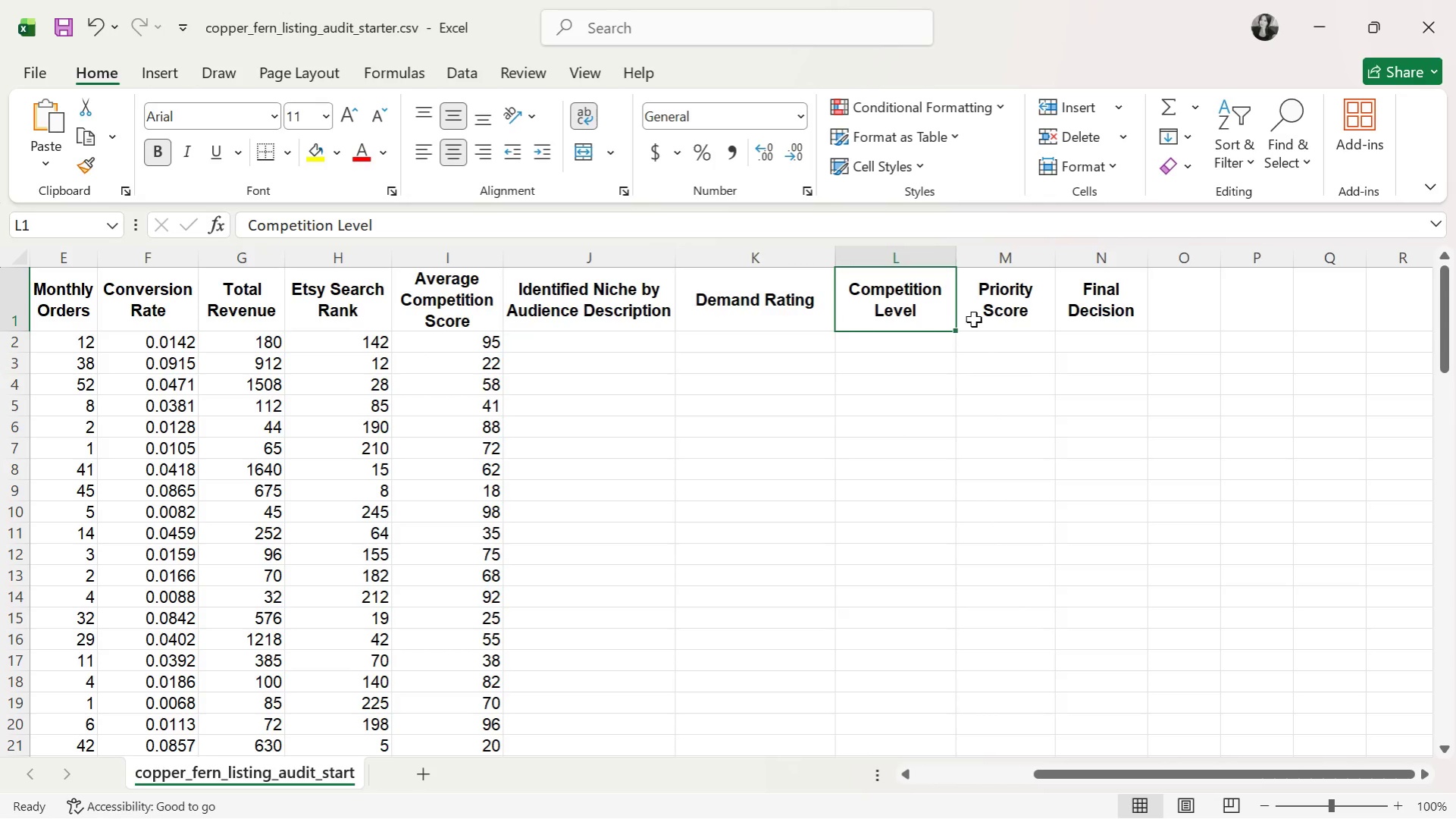 
triple_click([974, 319])
 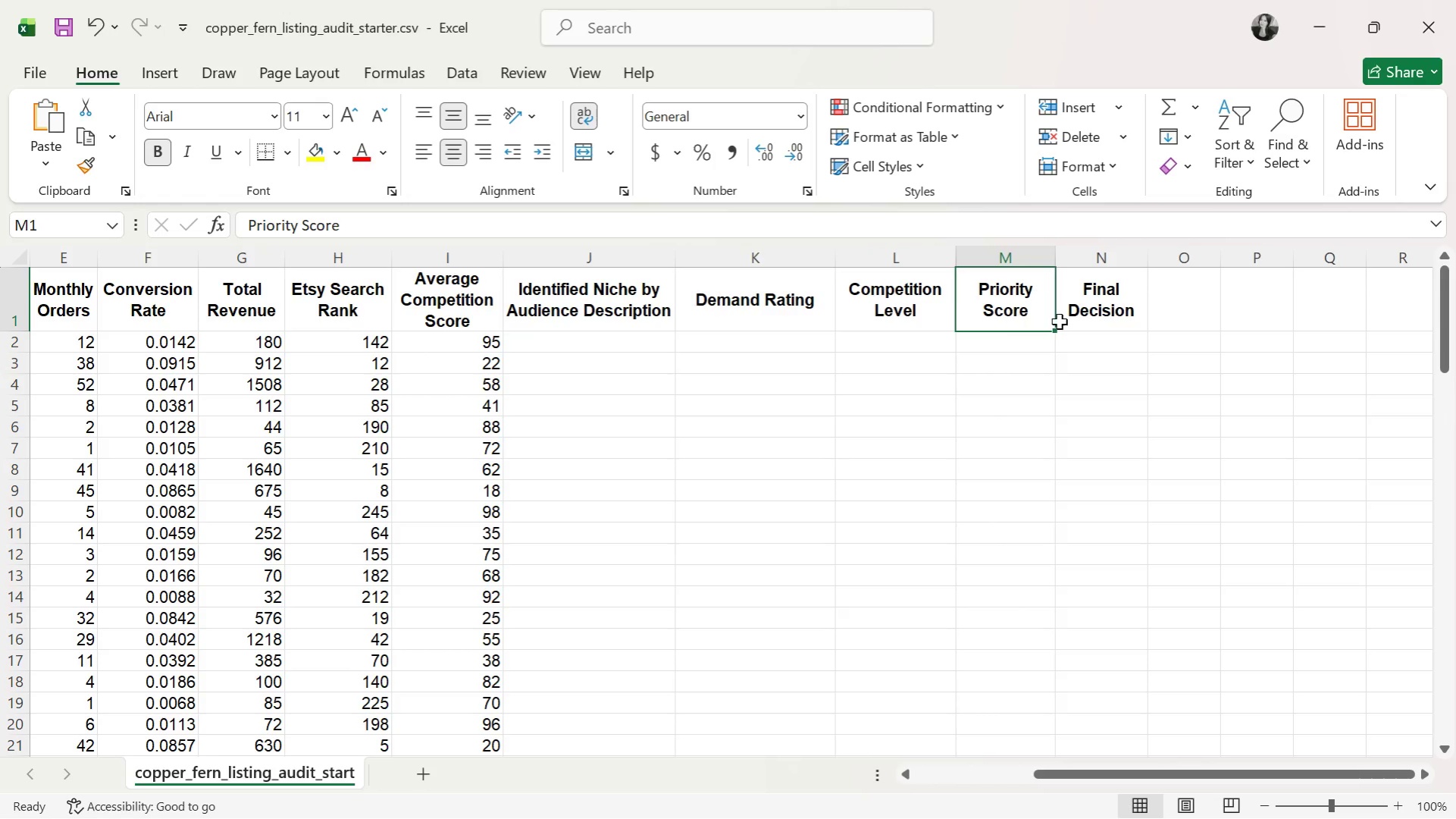 
triple_click([1077, 322])
 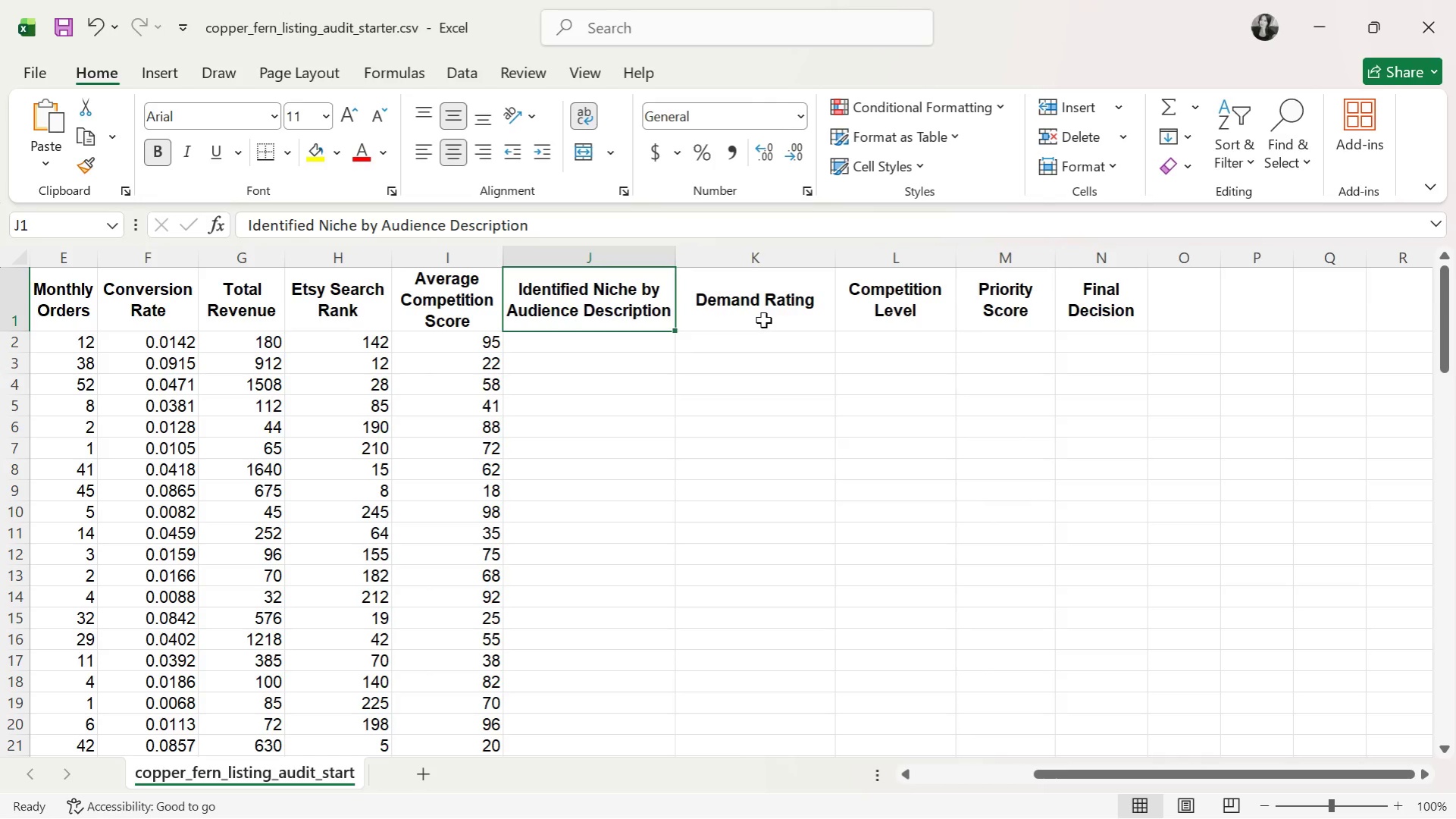 
wait(6.92)
 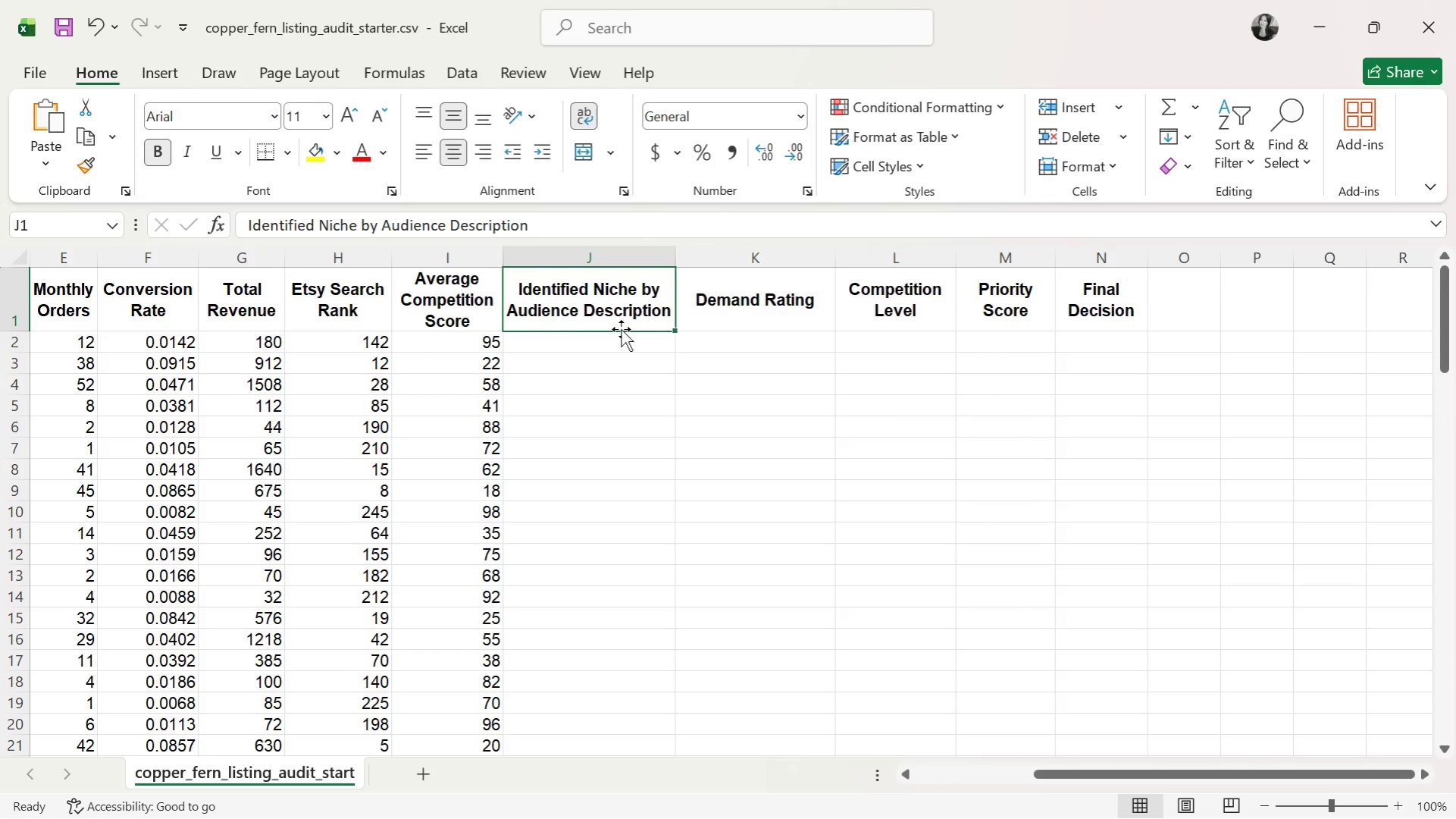 
left_click([768, 311])
 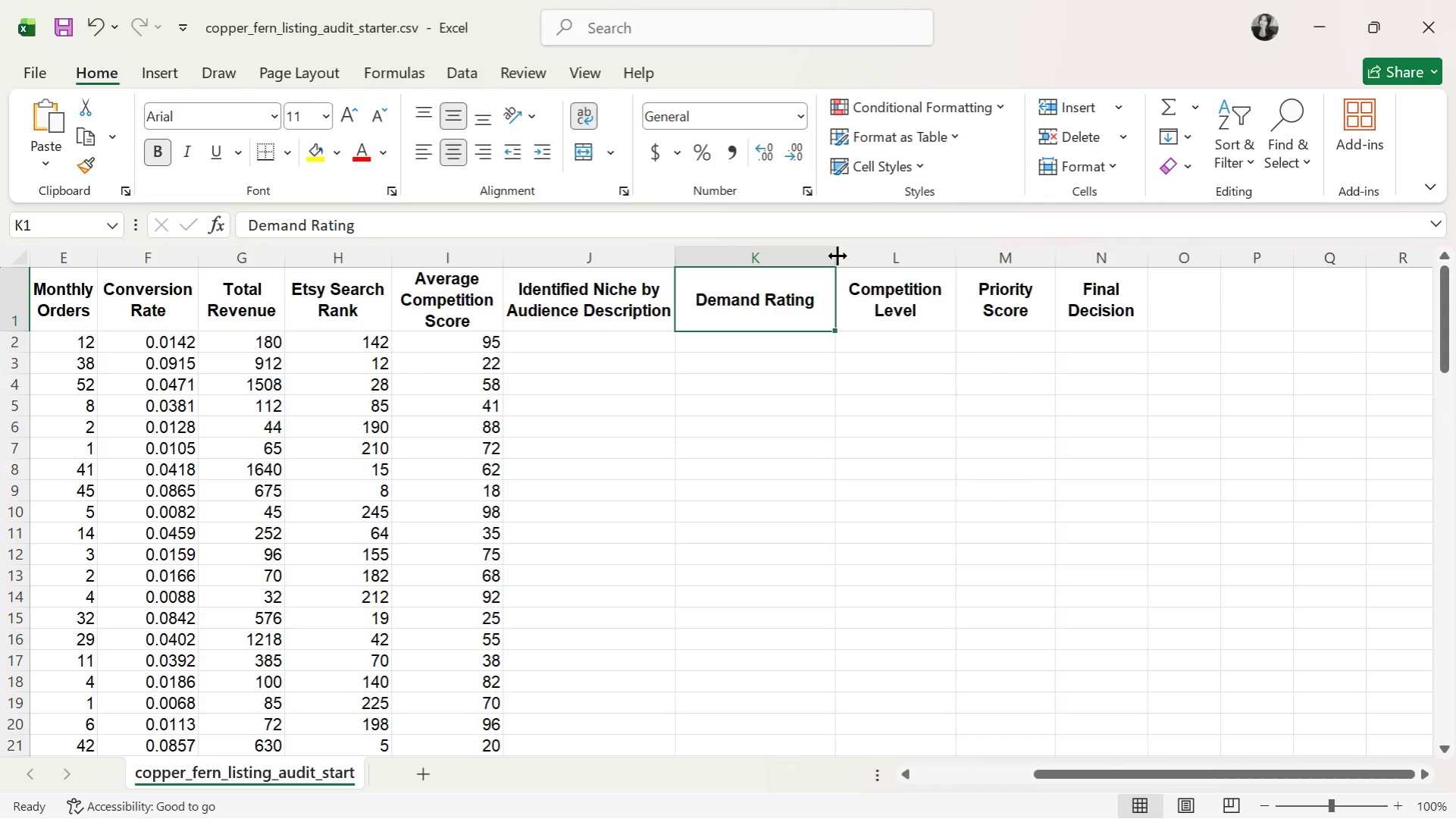 
left_click_drag(start_coordinate=[833, 256], to_coordinate=[800, 254])
 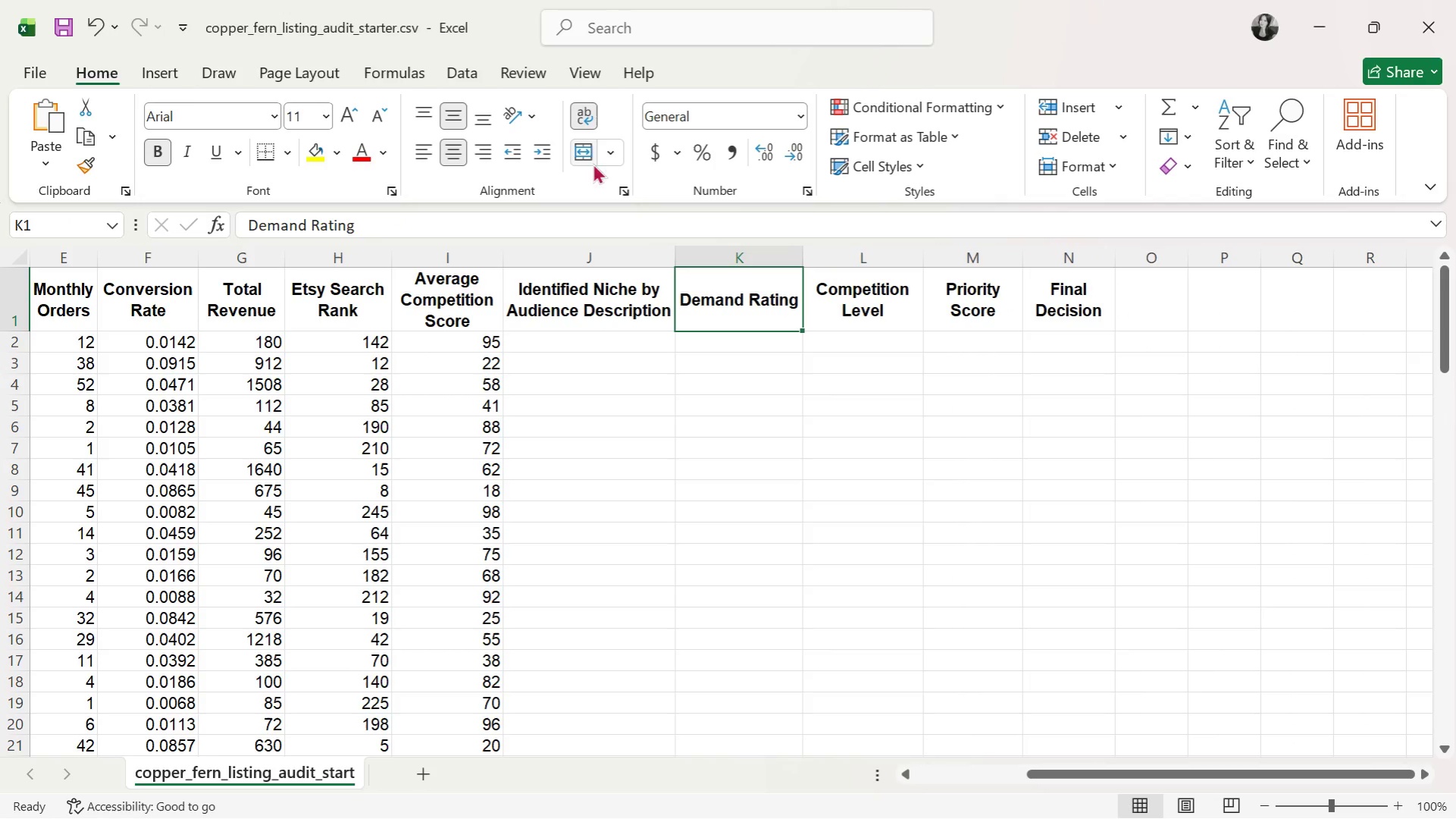 
left_click([582, 116])
 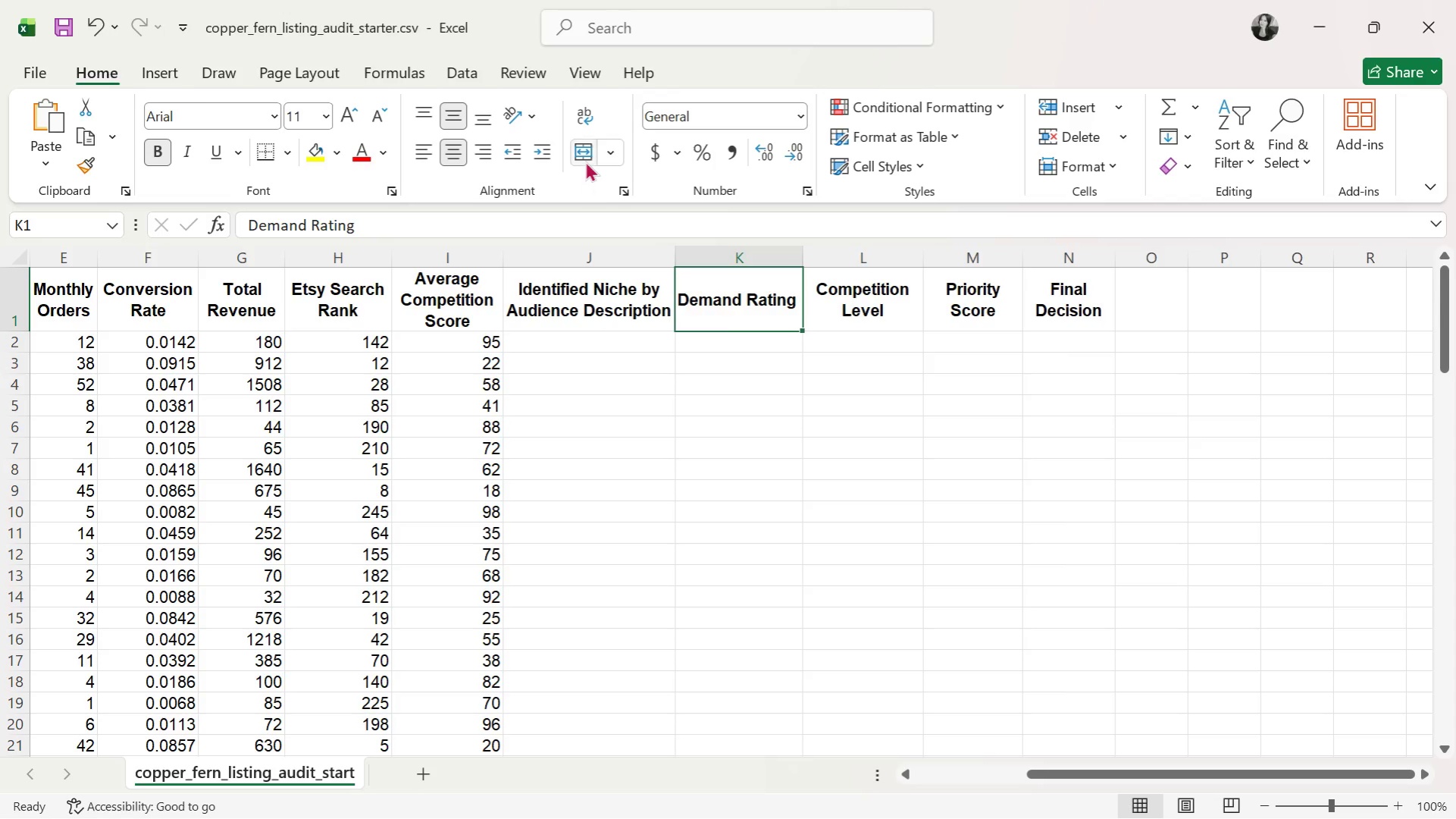 
left_click([584, 108])
 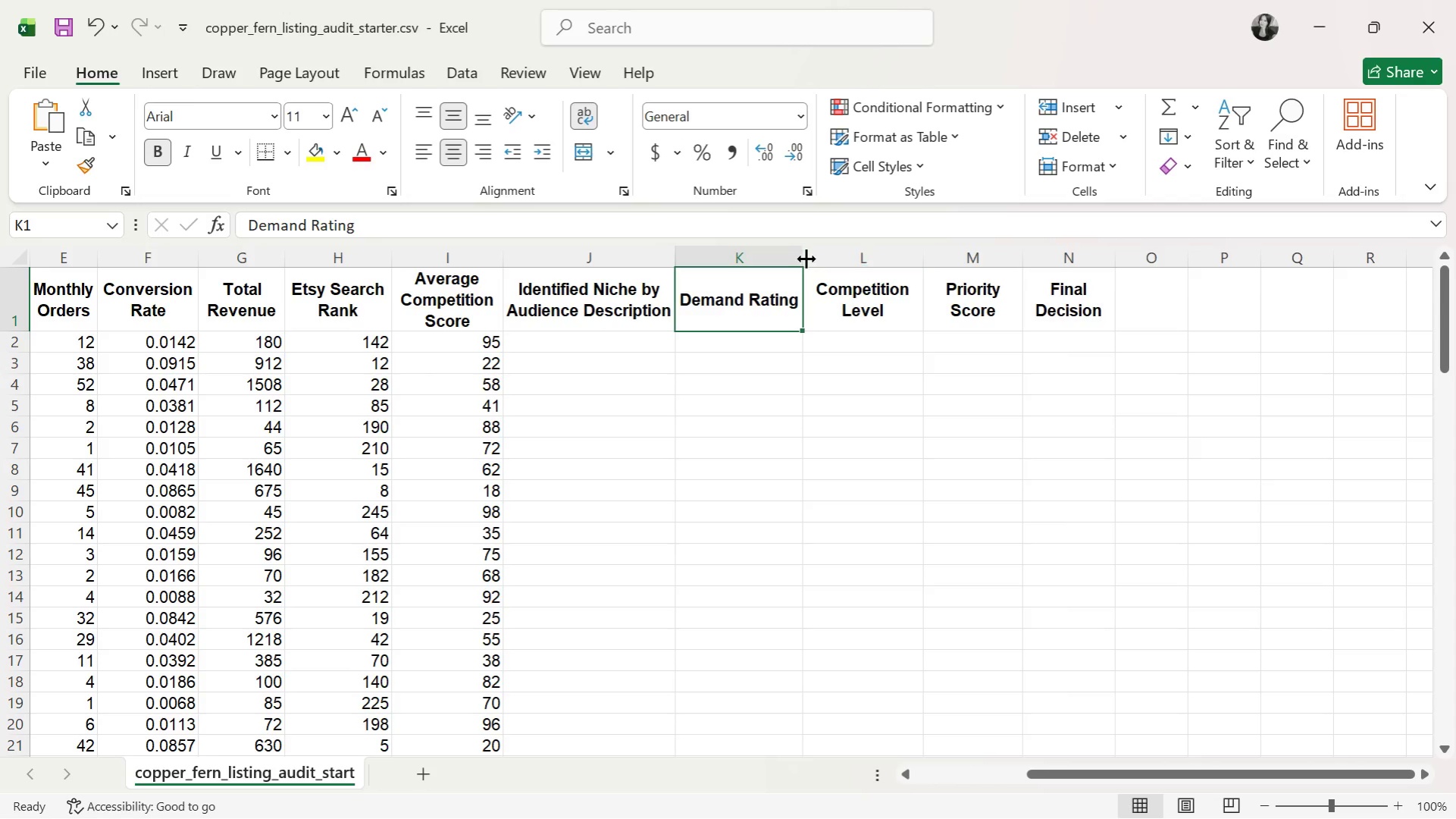 
left_click_drag(start_coordinate=[801, 259], to_coordinate=[760, 258])
 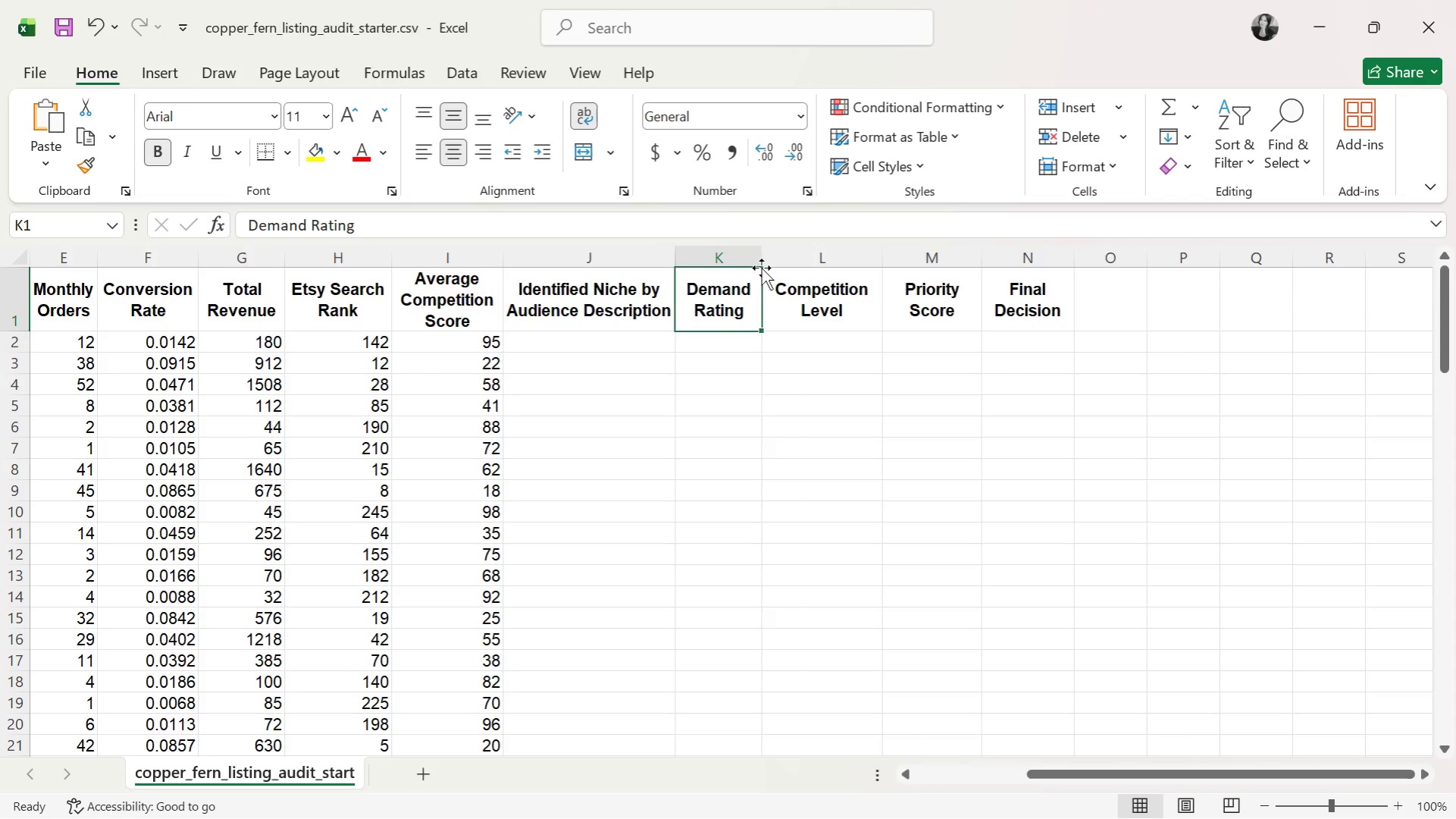 
left_click_drag(start_coordinate=[759, 259], to_coordinate=[779, 257])
 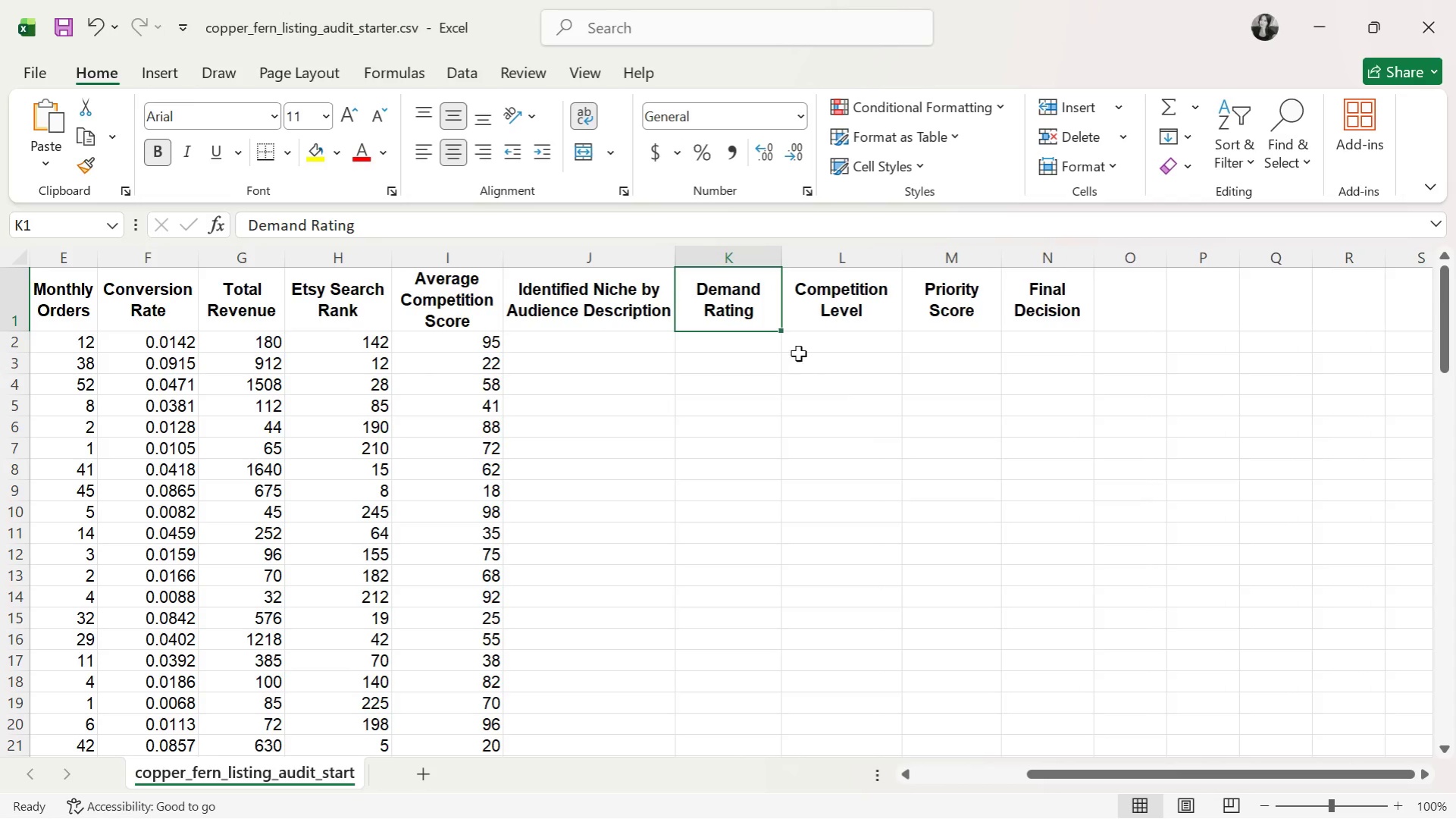 
left_click_drag(start_coordinate=[796, 387], to_coordinate=[797, 383])
 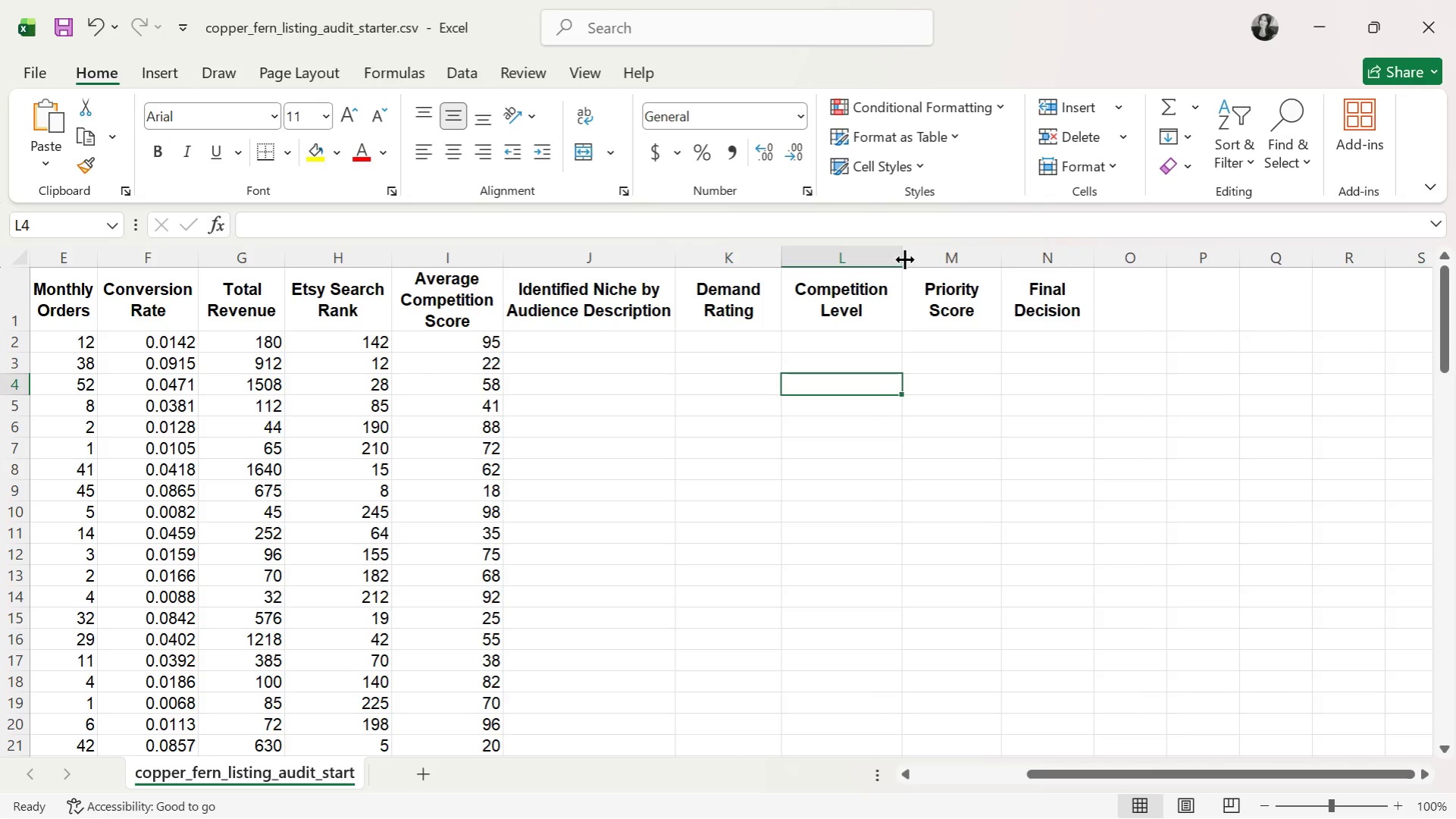 
left_click_drag(start_coordinate=[904, 258], to_coordinate=[897, 259])
 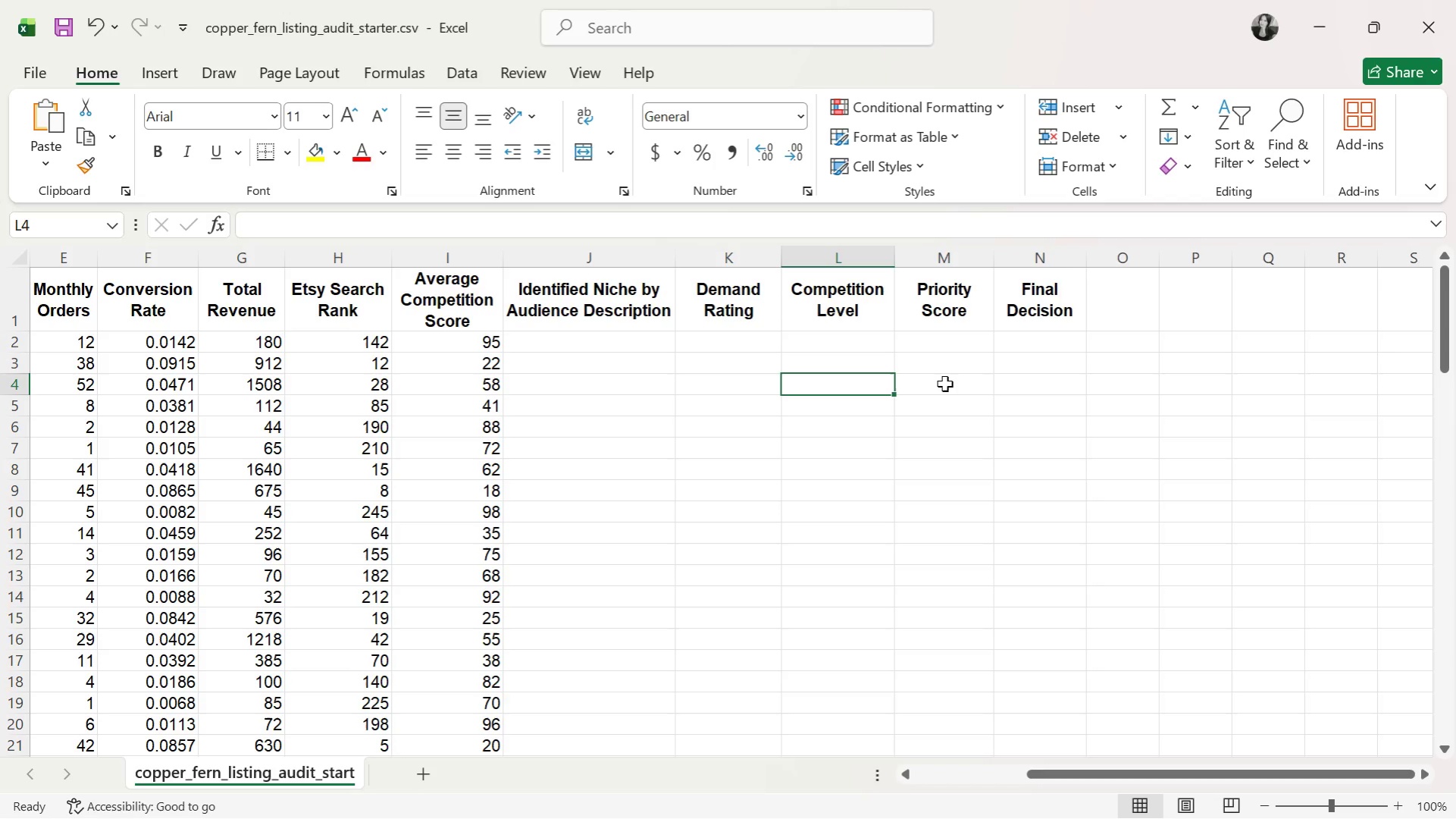 
wait(9.06)
 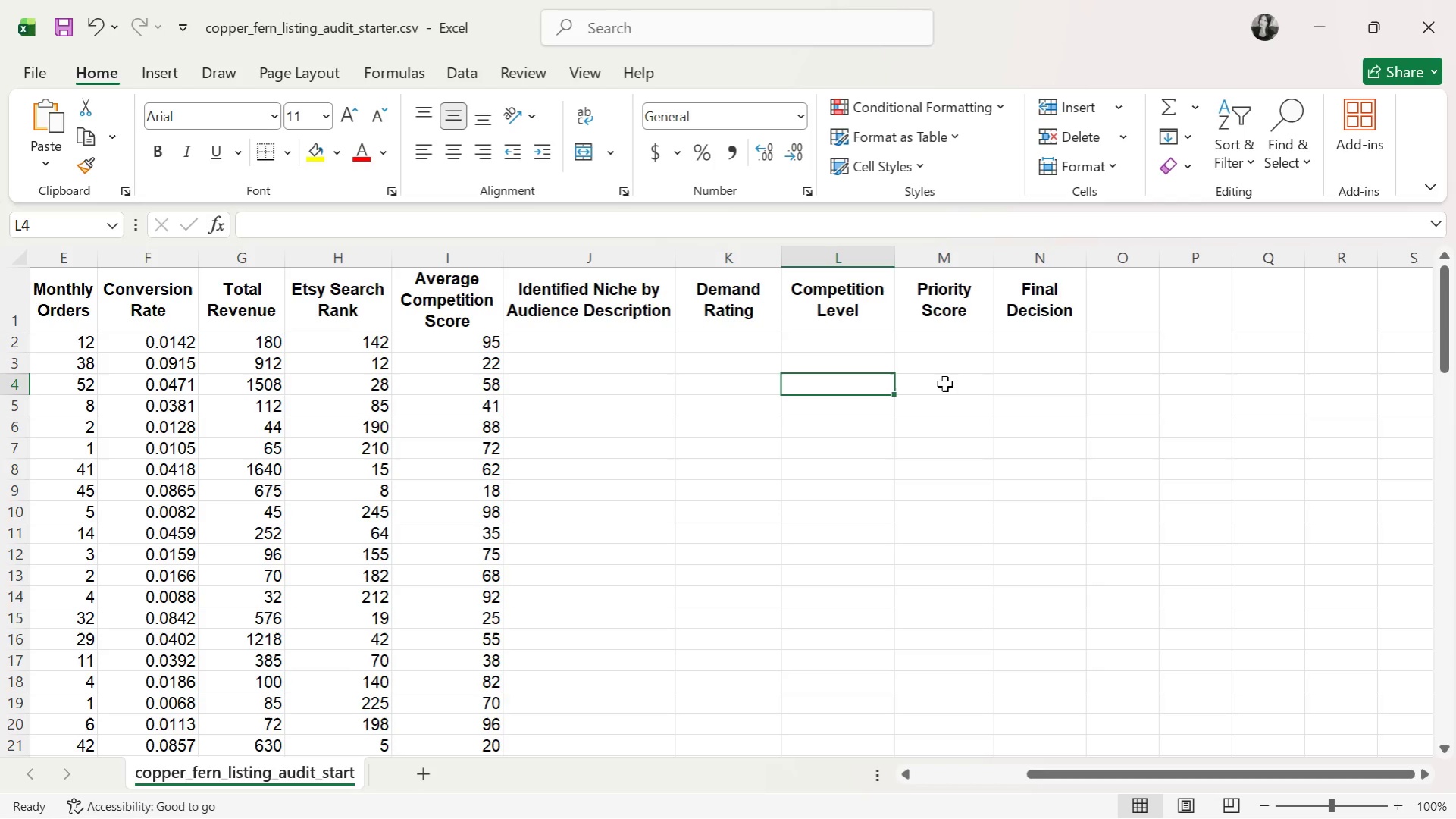 
scroll: coordinate [952, 416], scroll_direction: down, amount: 1.0
 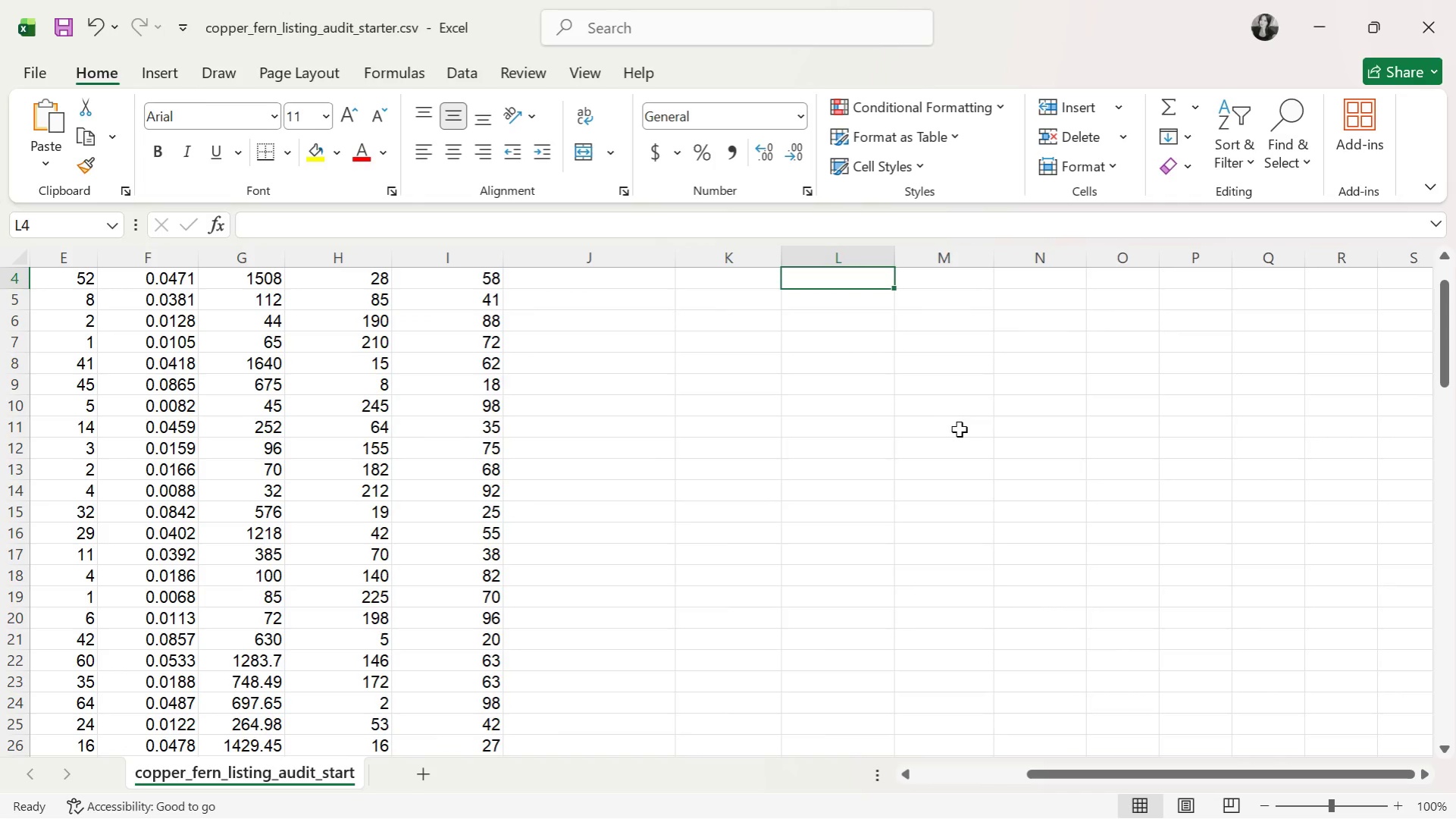 
left_click([959, 429])
 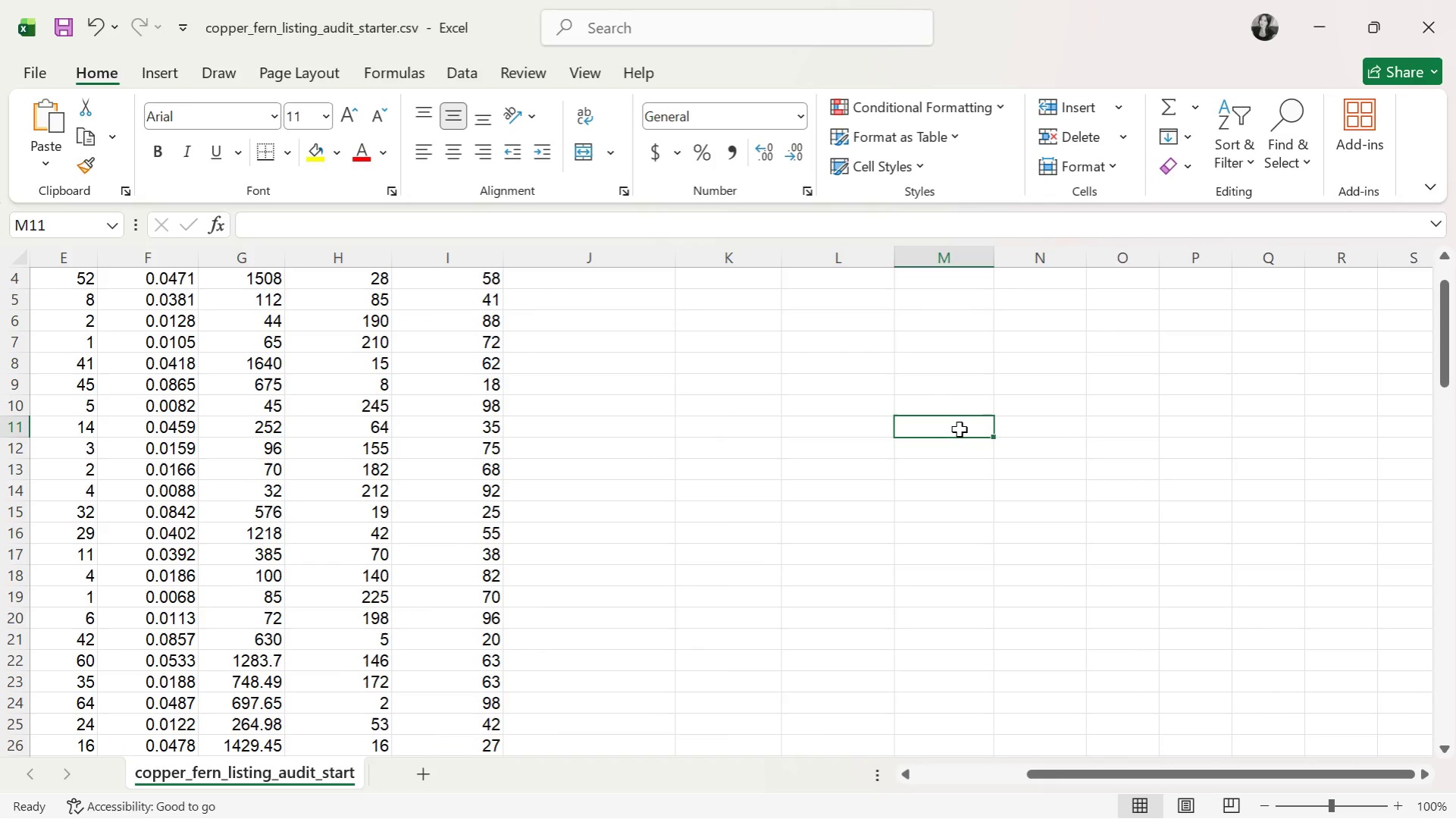 
wait(11.72)
 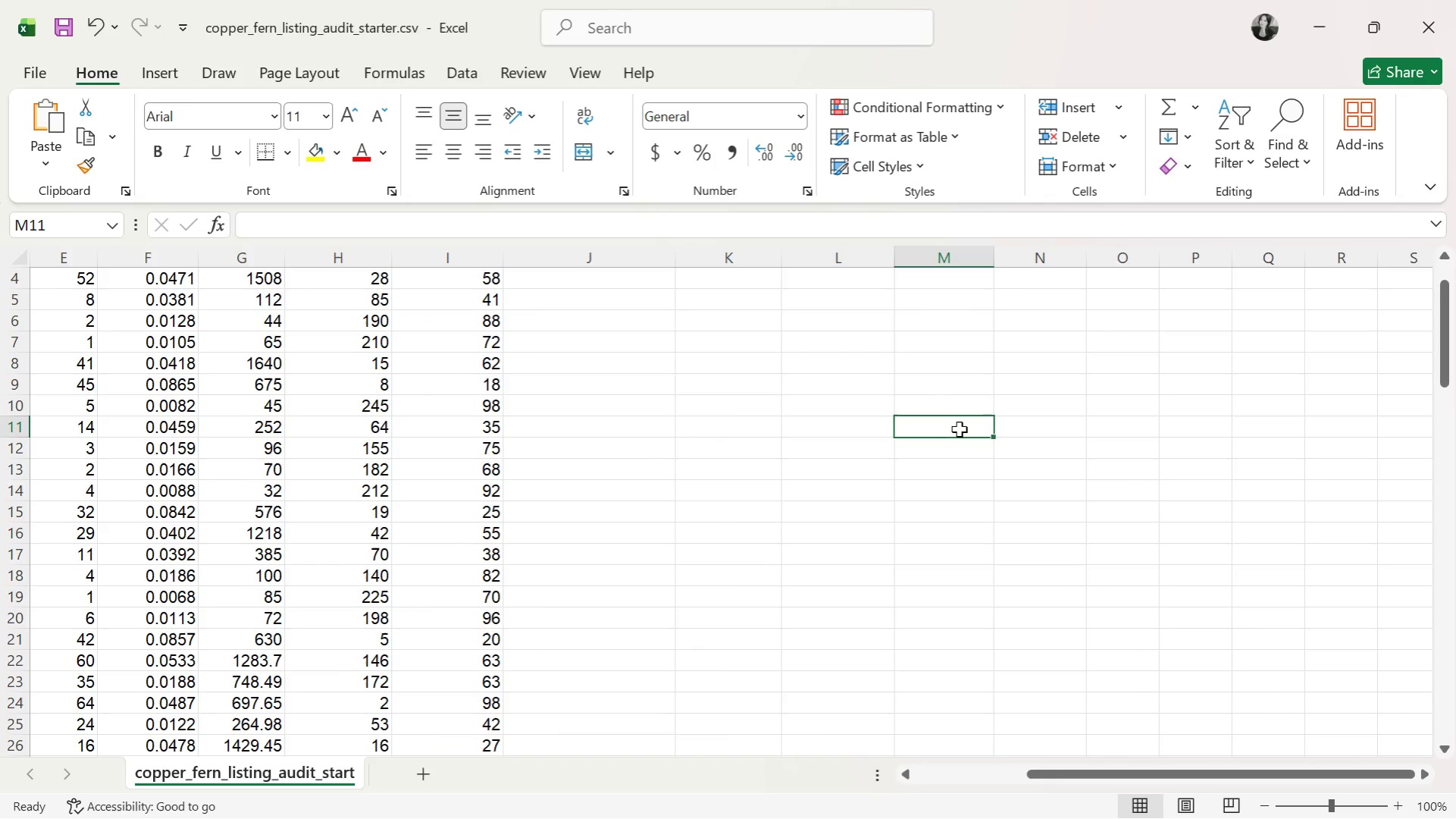 
left_click([880, 457])
 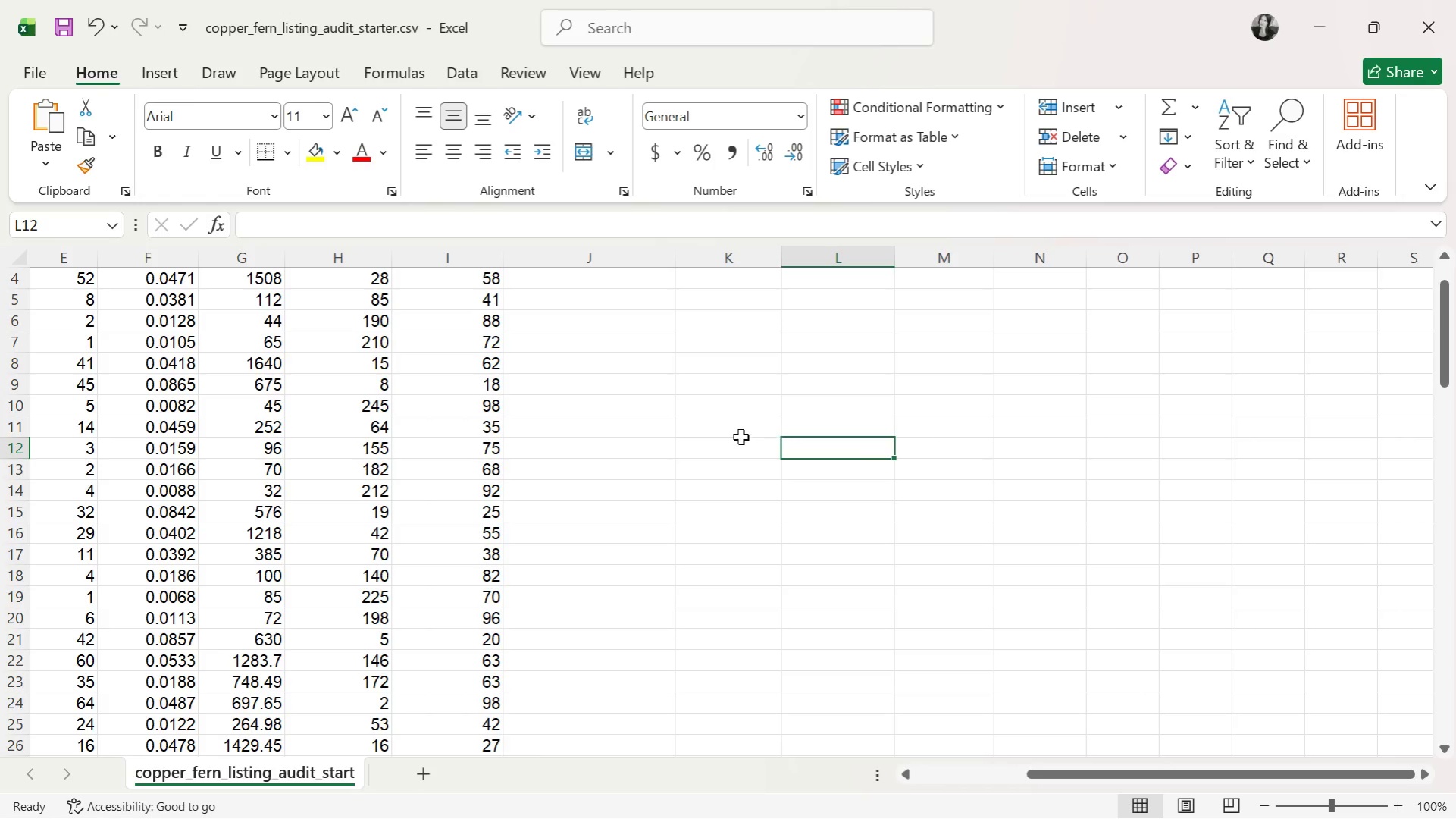 
scroll: coordinate [719, 457], scroll_direction: up, amount: 9.0
 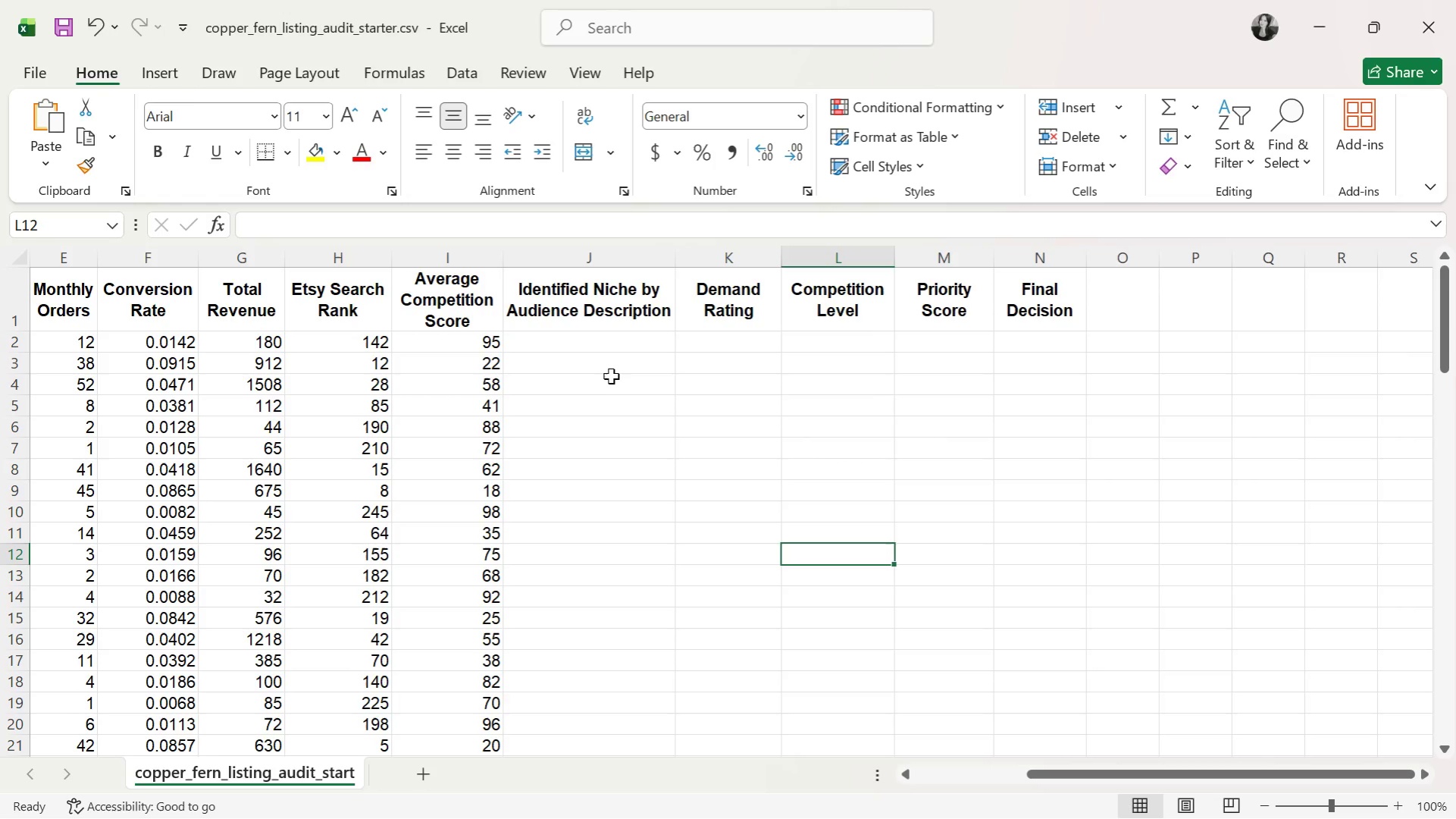 
left_click([612, 369])
 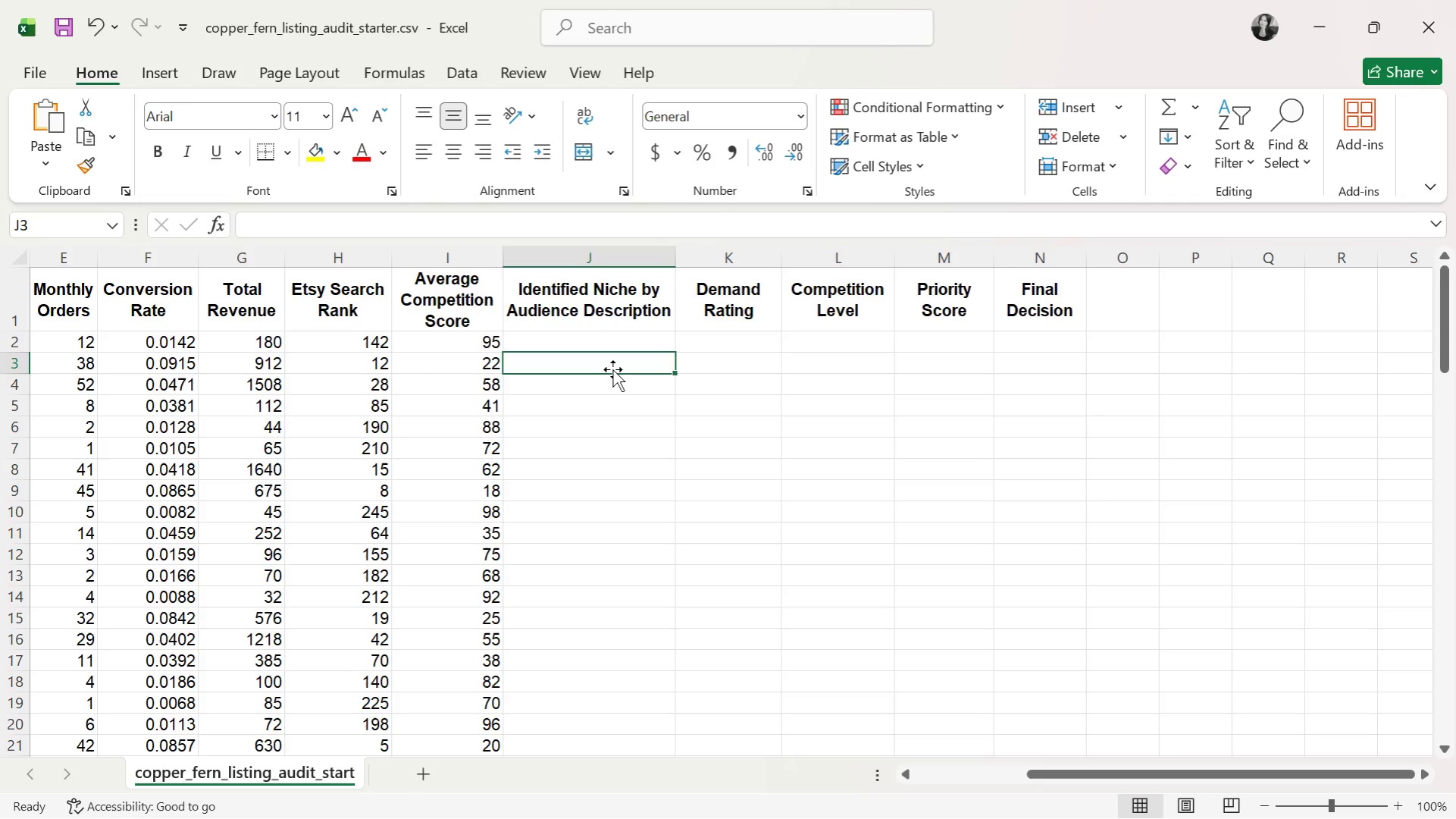 
wait(23.45)
 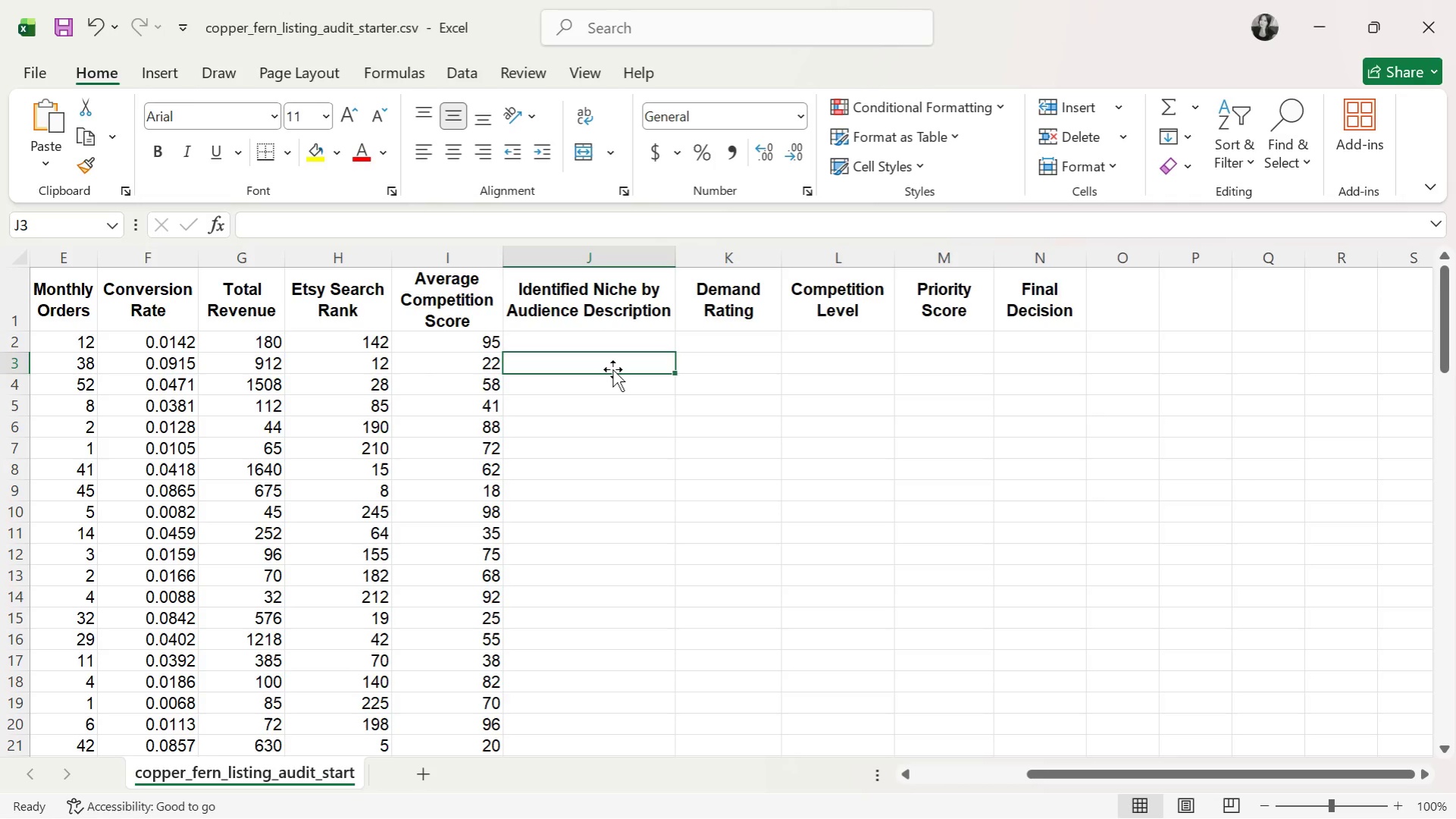 
double_click([632, 344])
 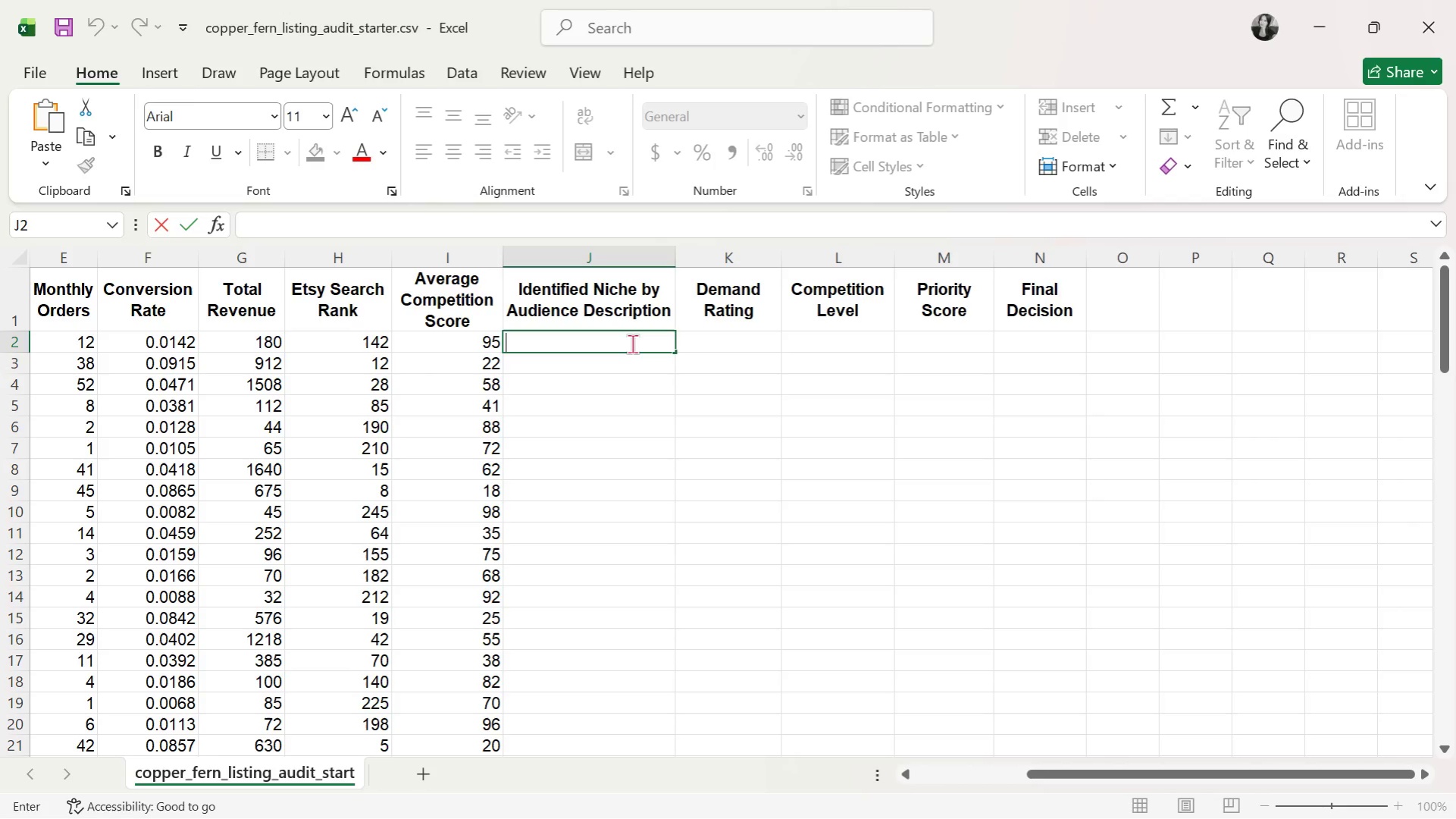 
wait(11.31)
 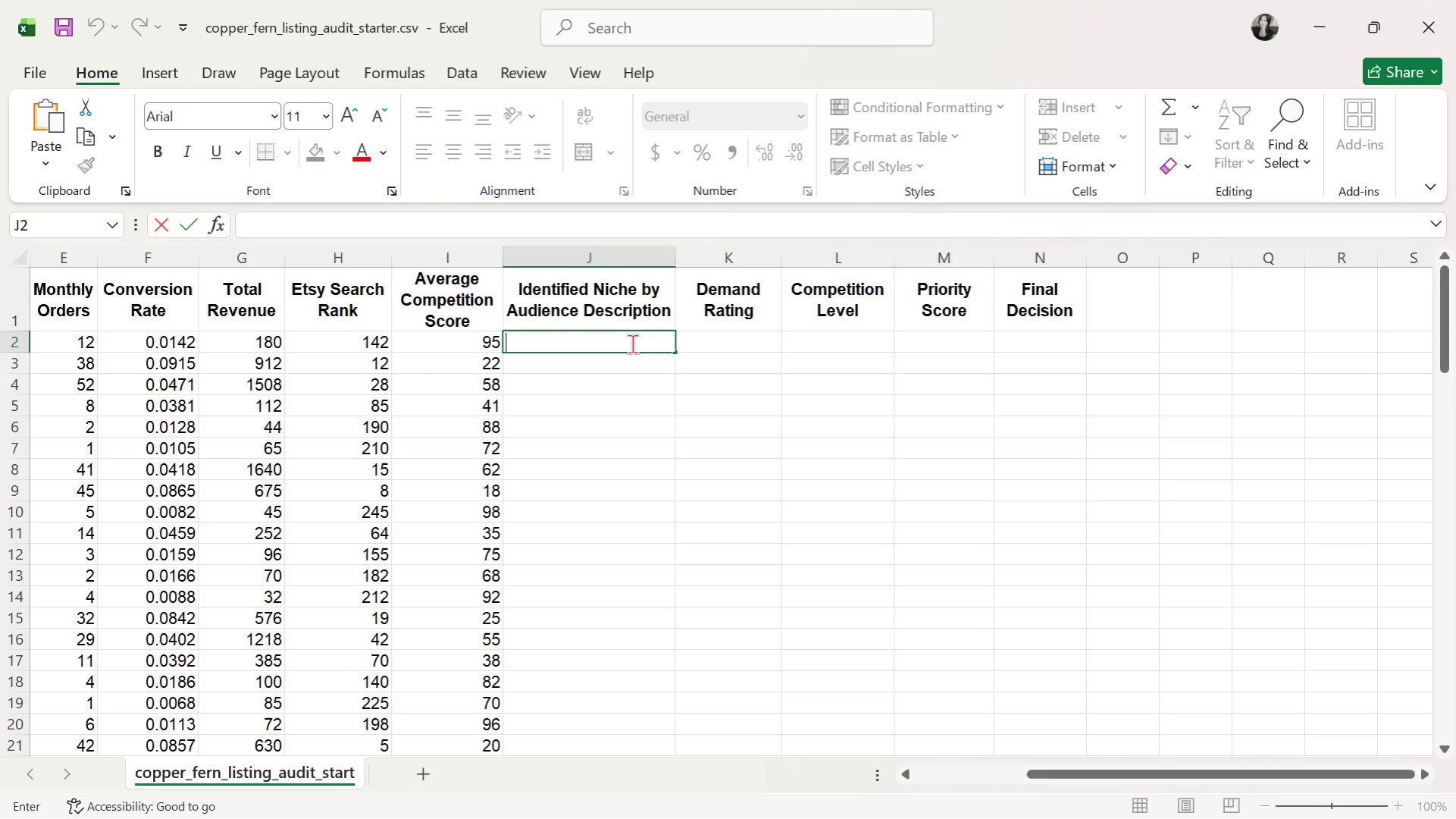 
type(Productivity )
 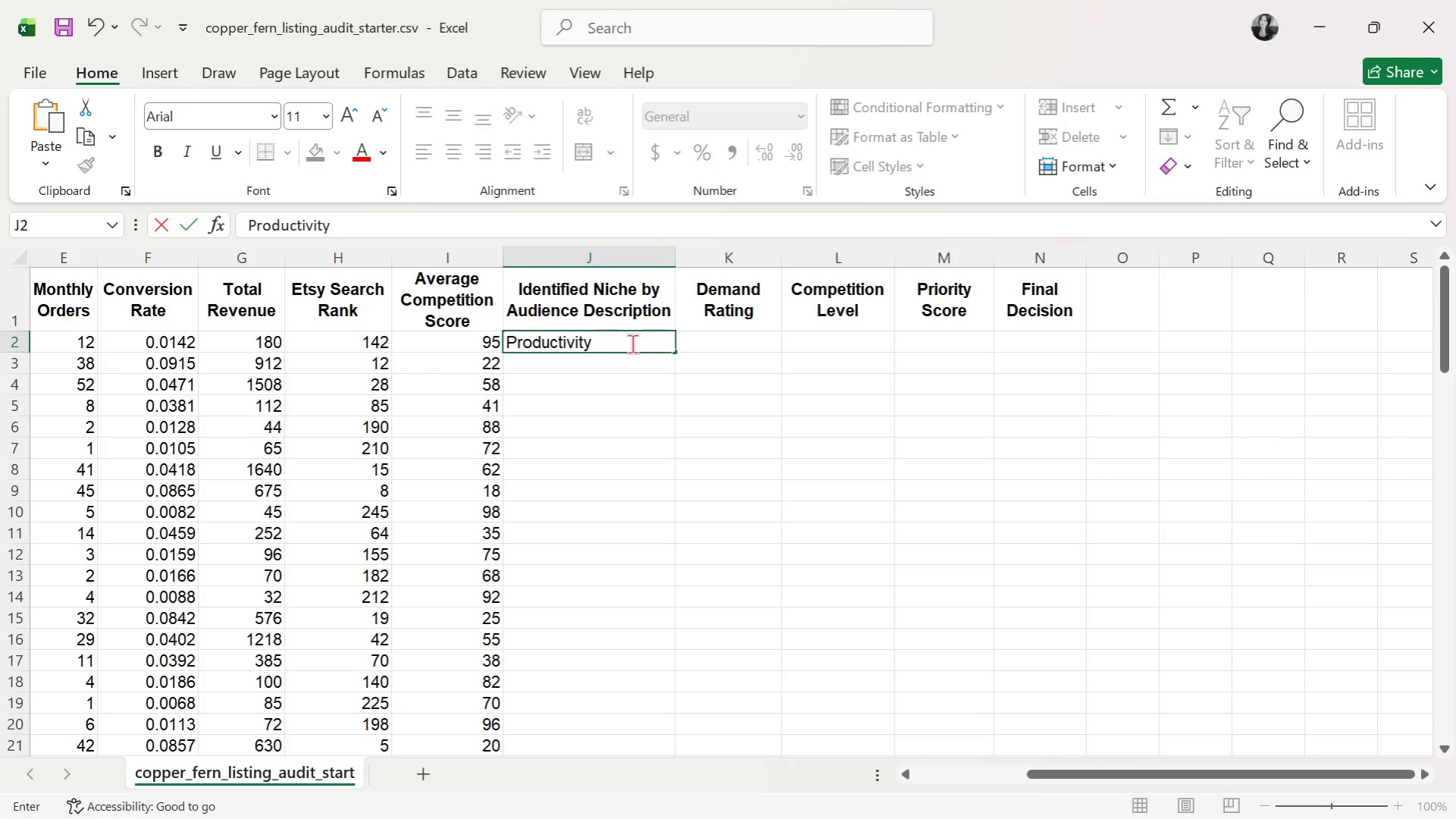 
hold_key(key=ShiftRight, duration=1.5)
 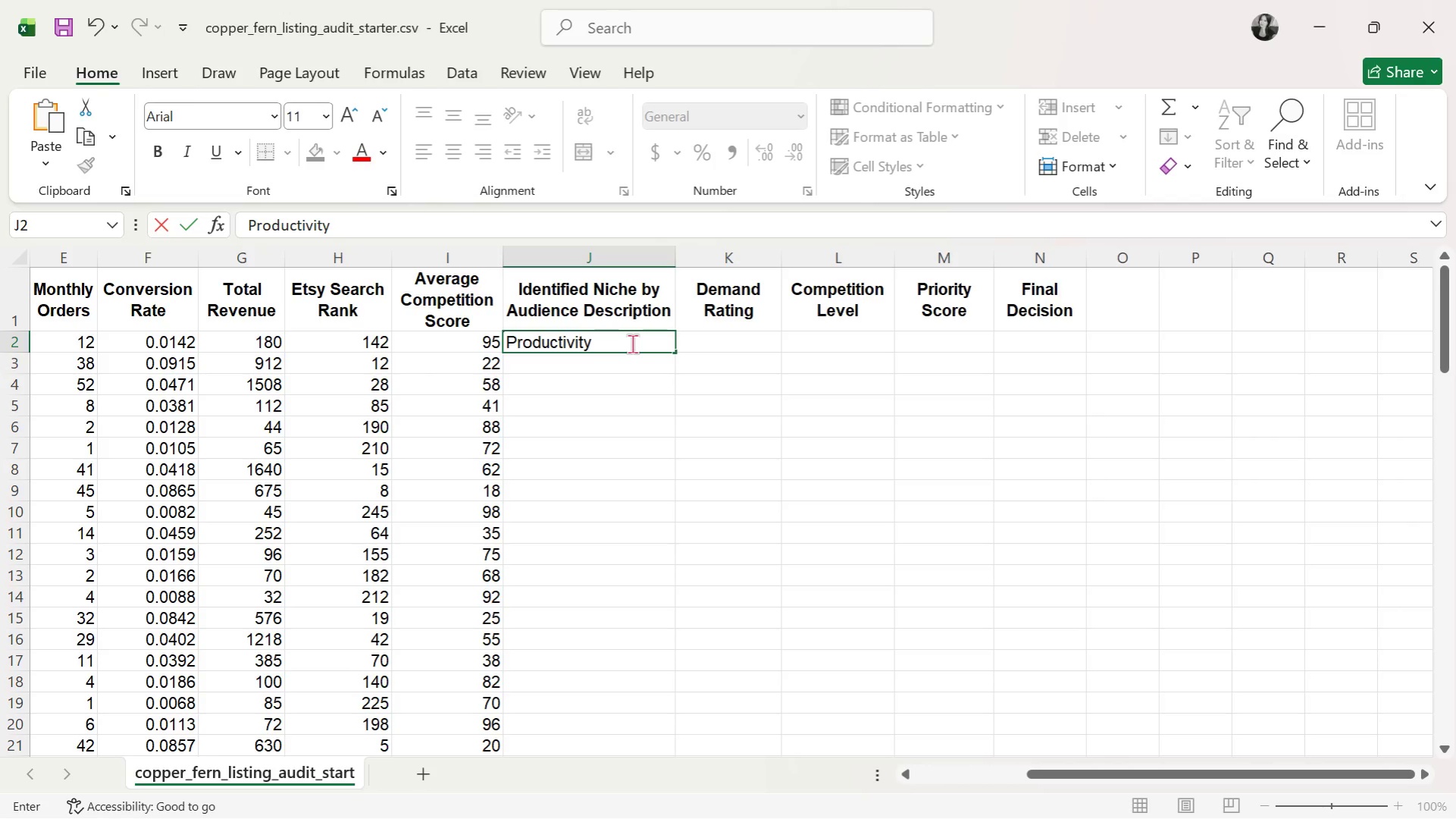 
type(& Tech Enth)
 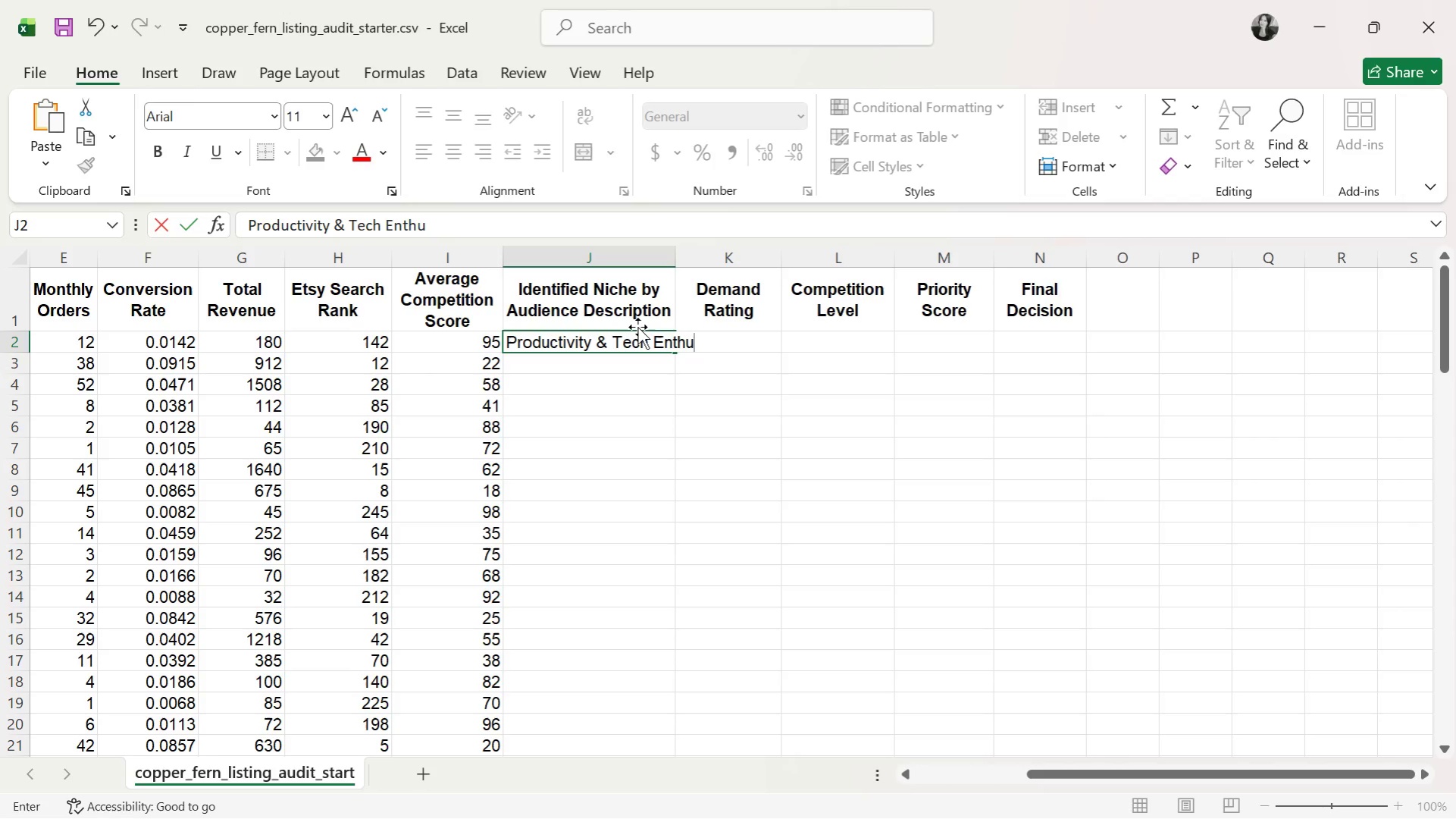 
type(usiast)
 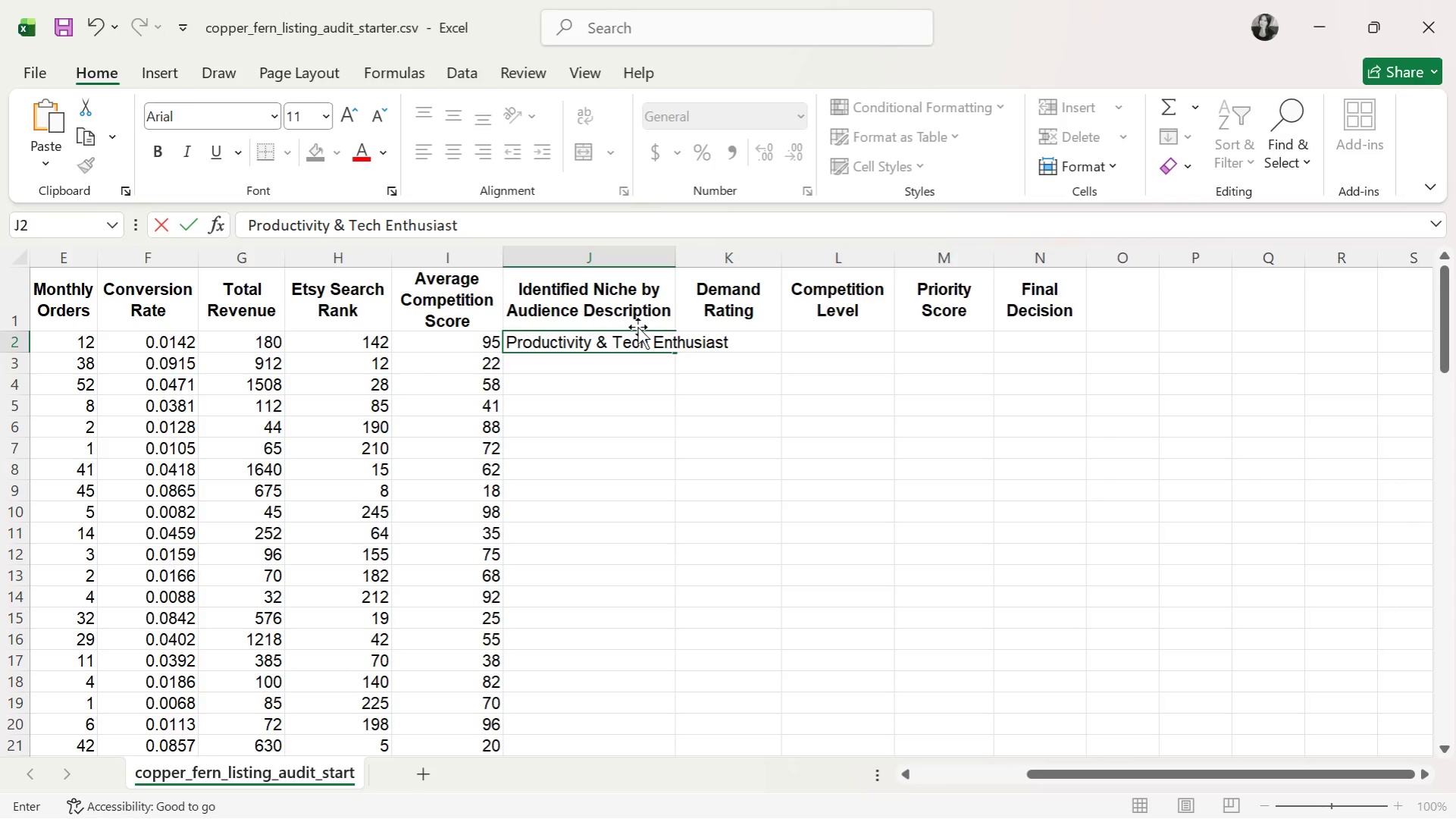 
key(Enter)
 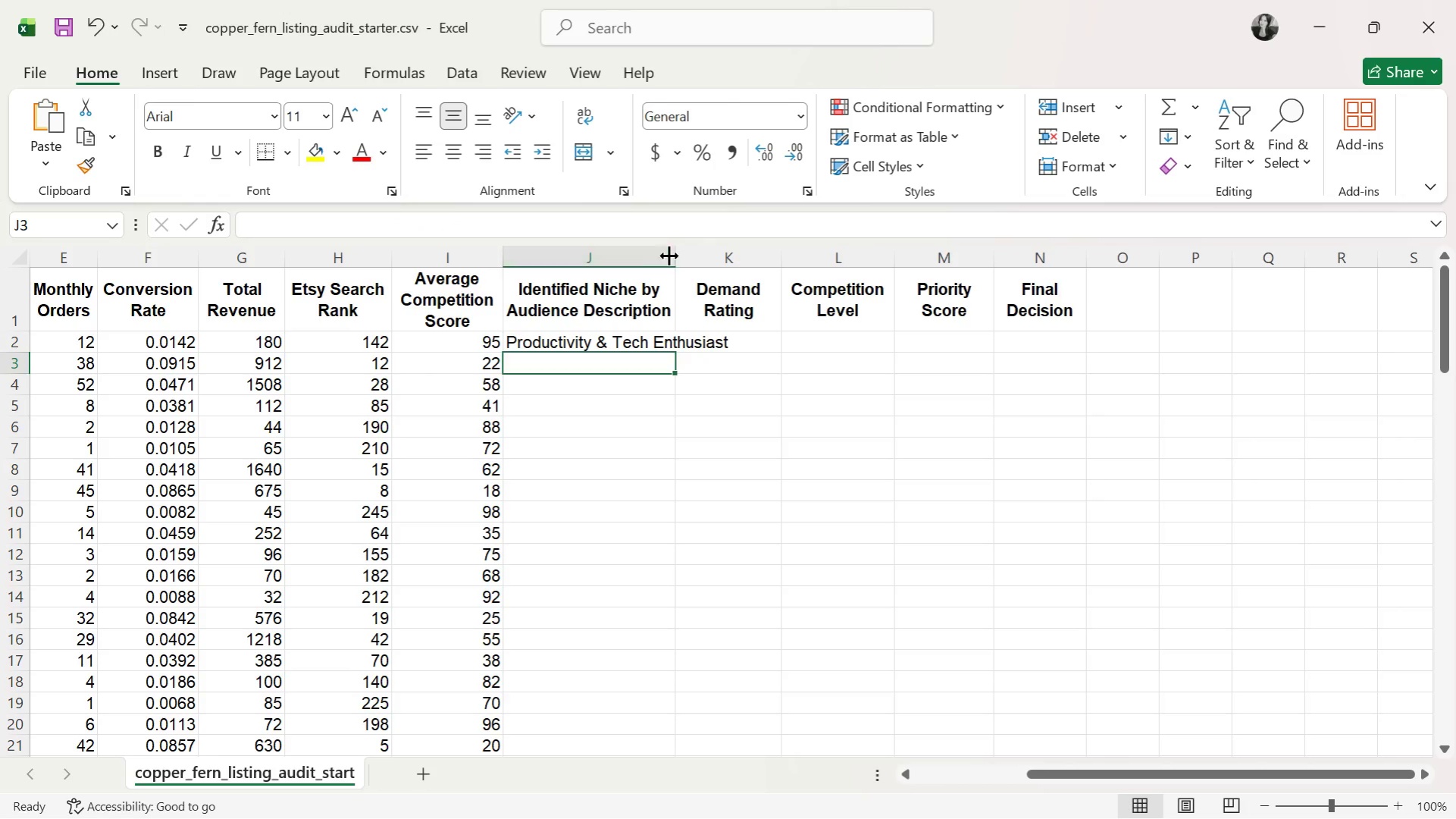 
left_click_drag(start_coordinate=[674, 259], to_coordinate=[744, 259])
 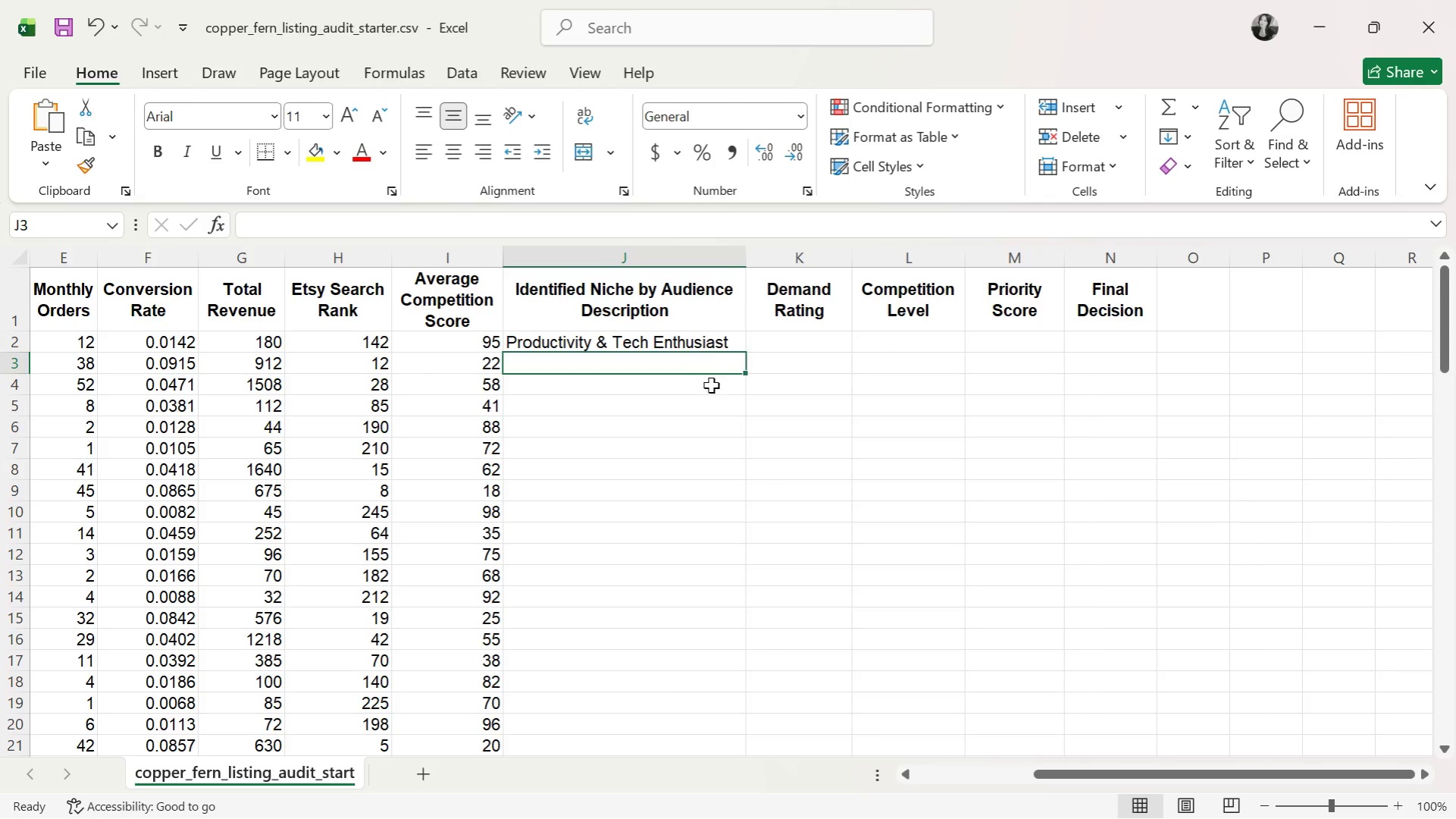 
mouse_move([769, 228])
 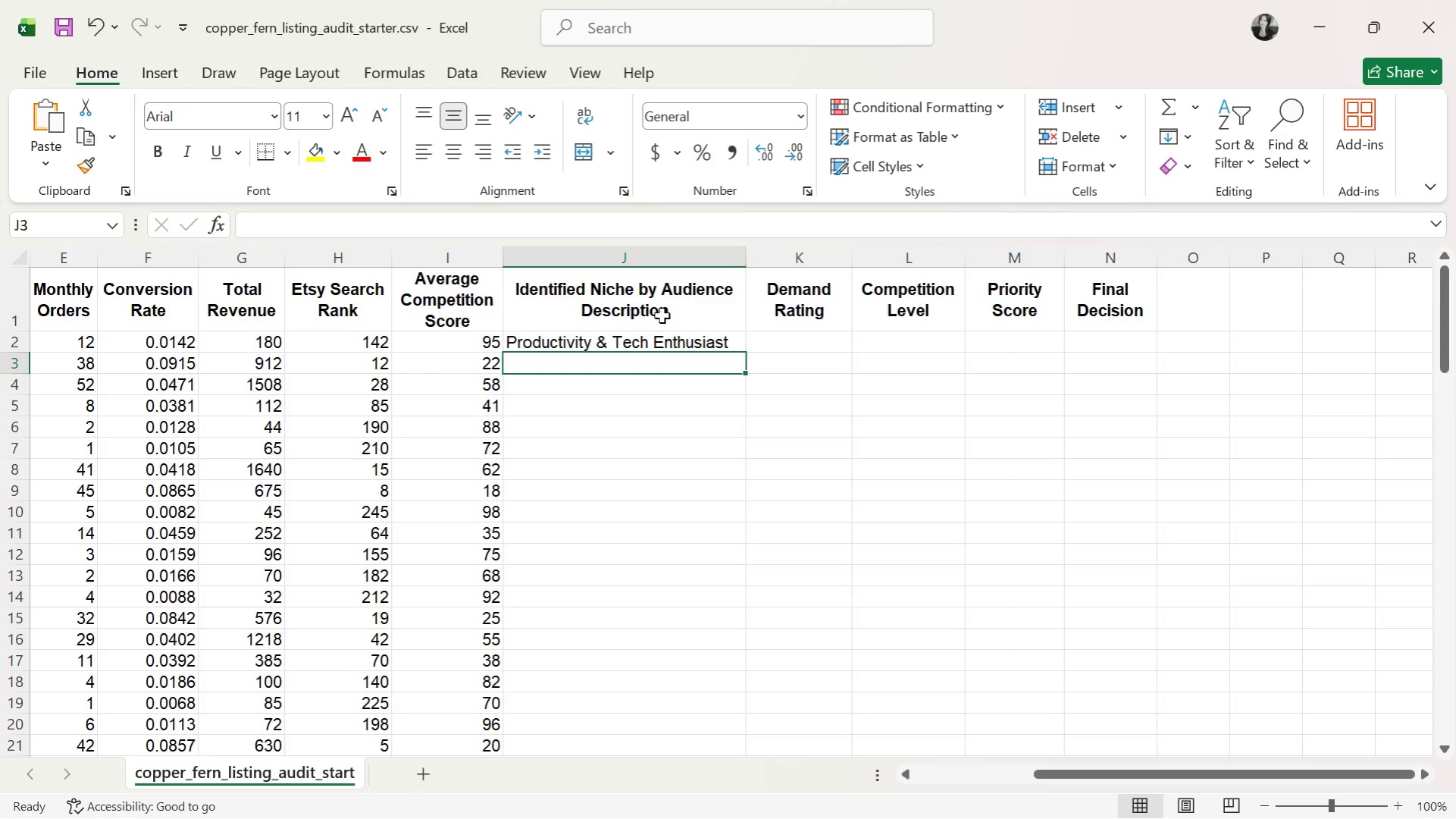 
double_click([662, 296])
 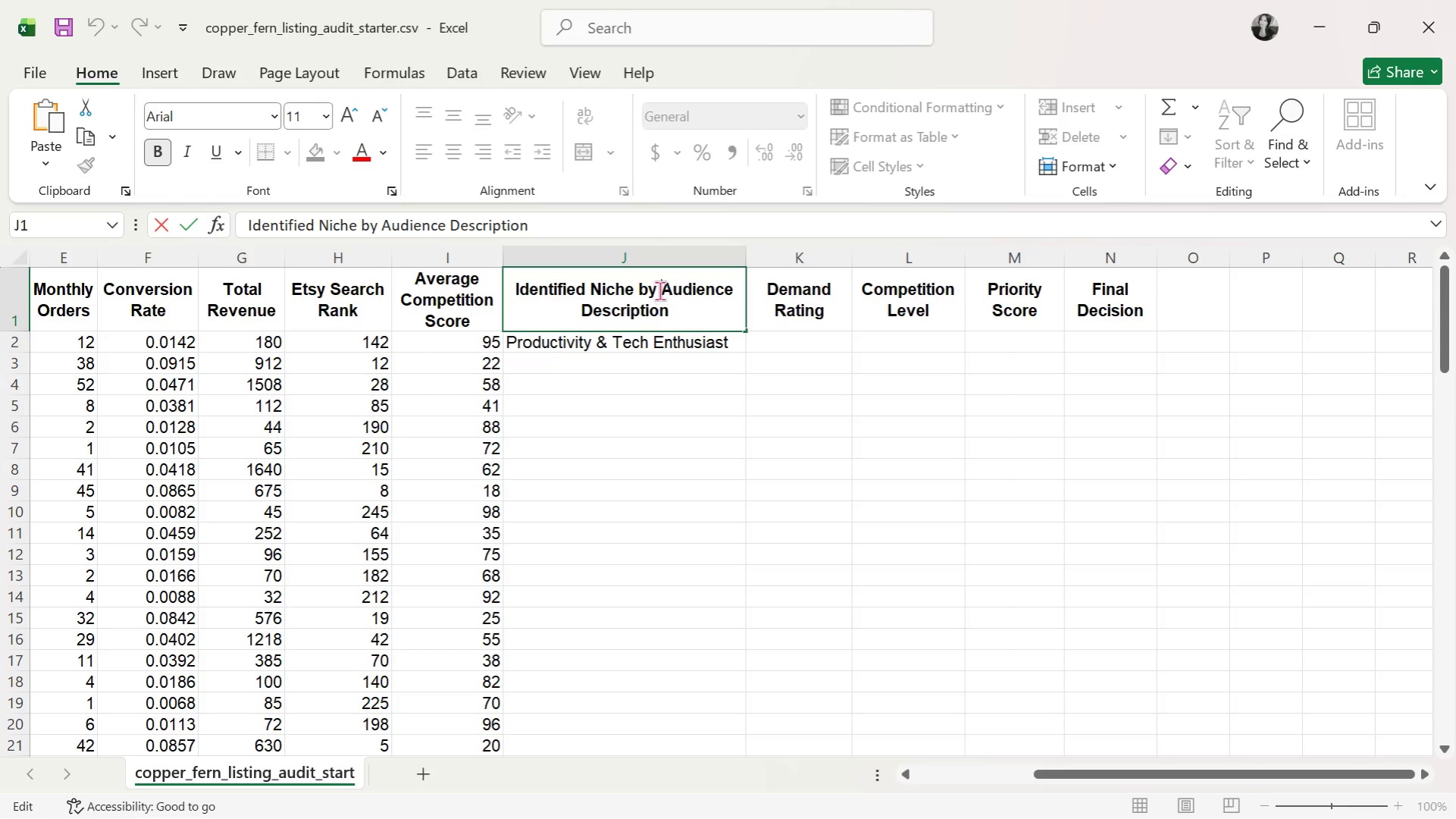 
triple_click([659, 290])
 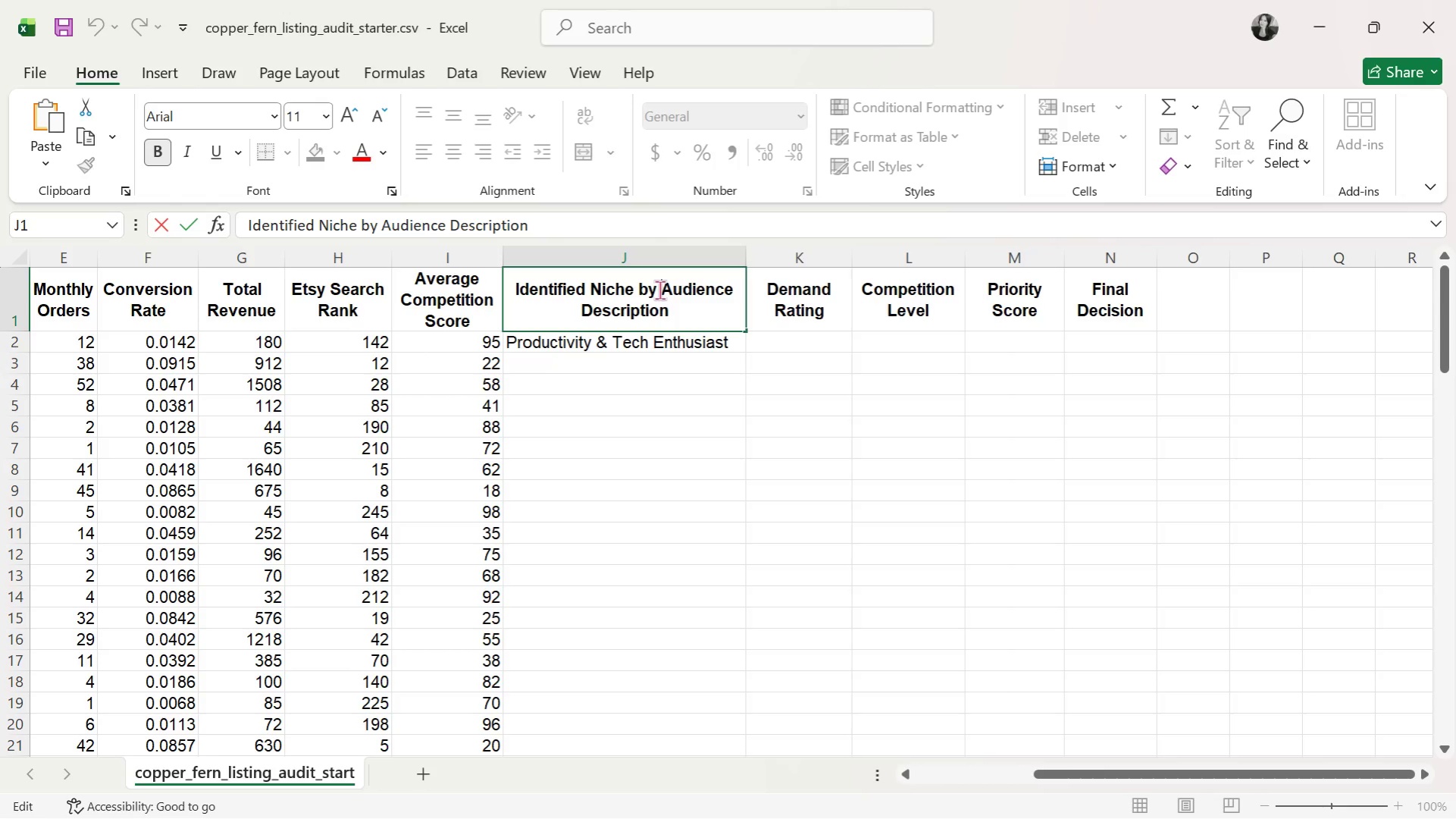 
key(Enter)
 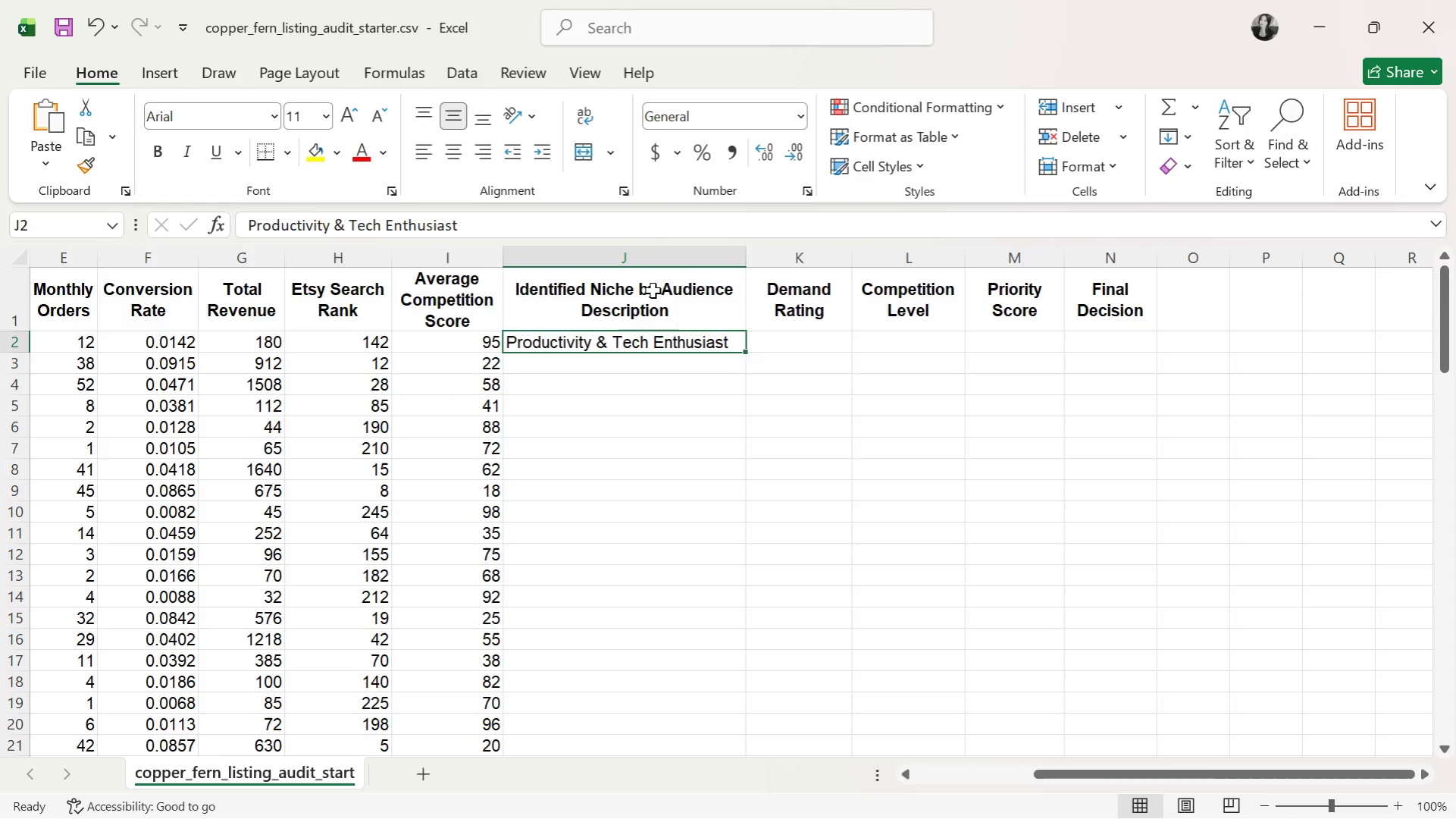 
double_click([653, 290])
 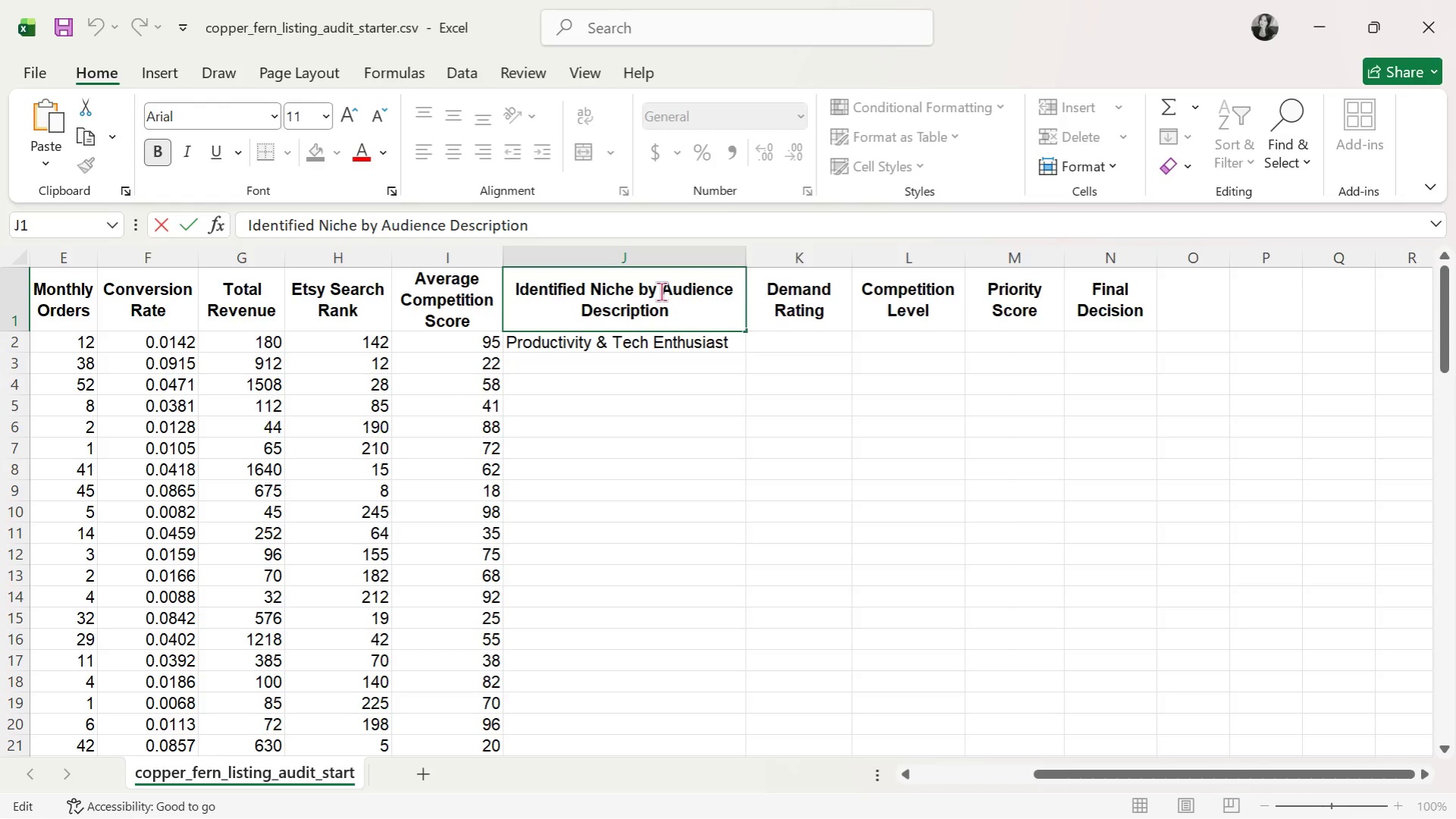 
left_click([661, 291])
 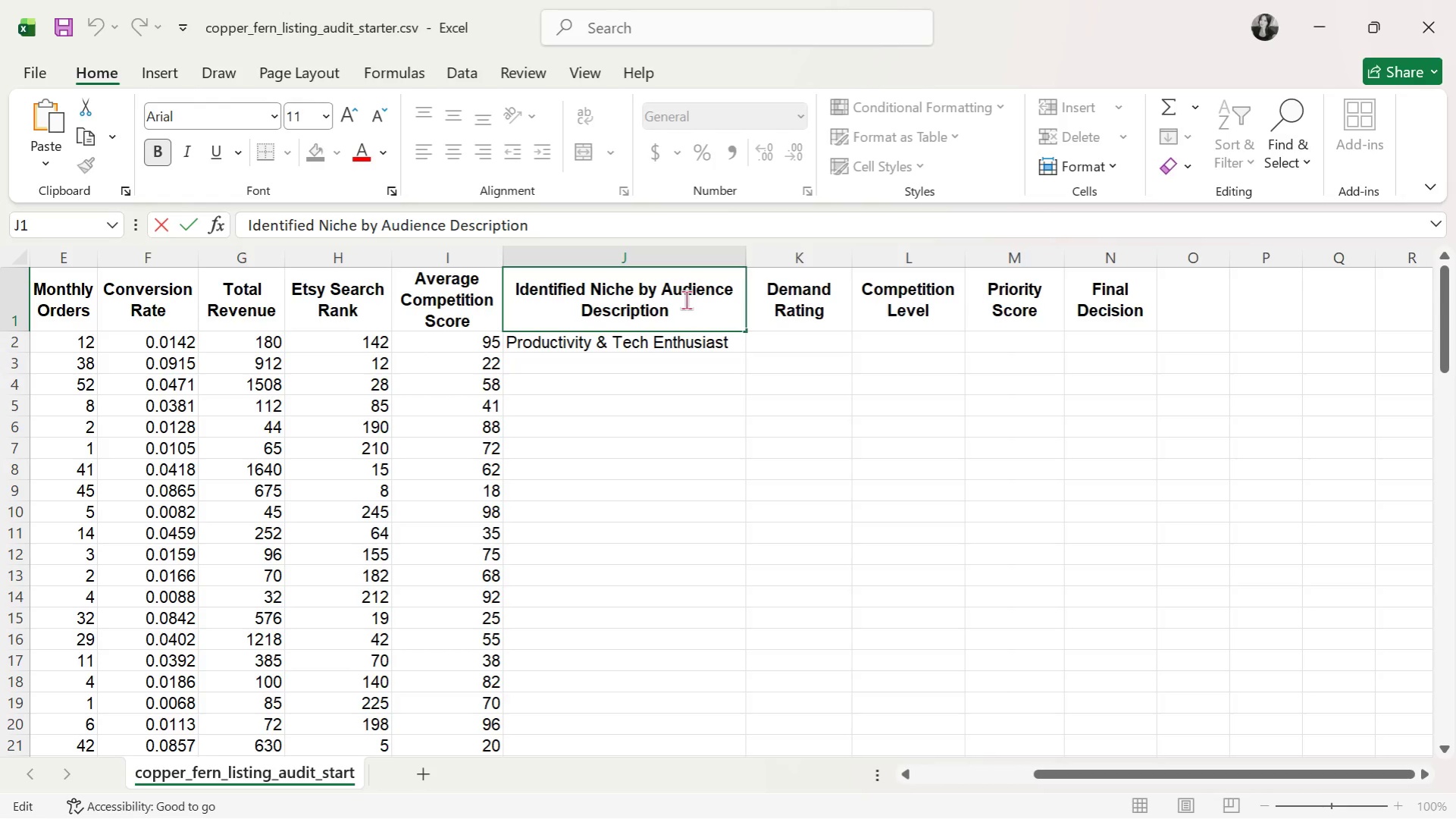 
key(Alt+Enter)
 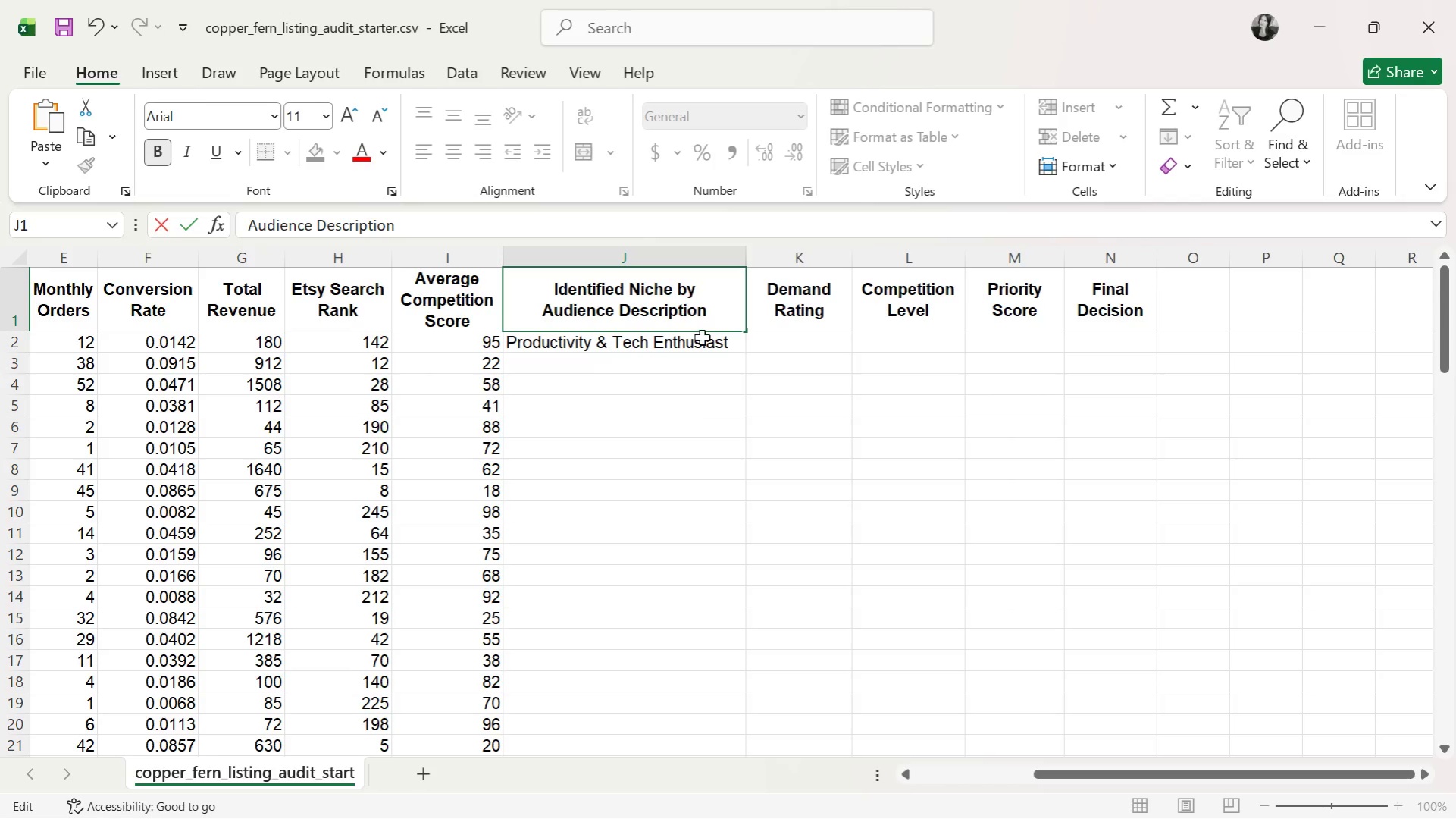 
left_click([688, 423])
 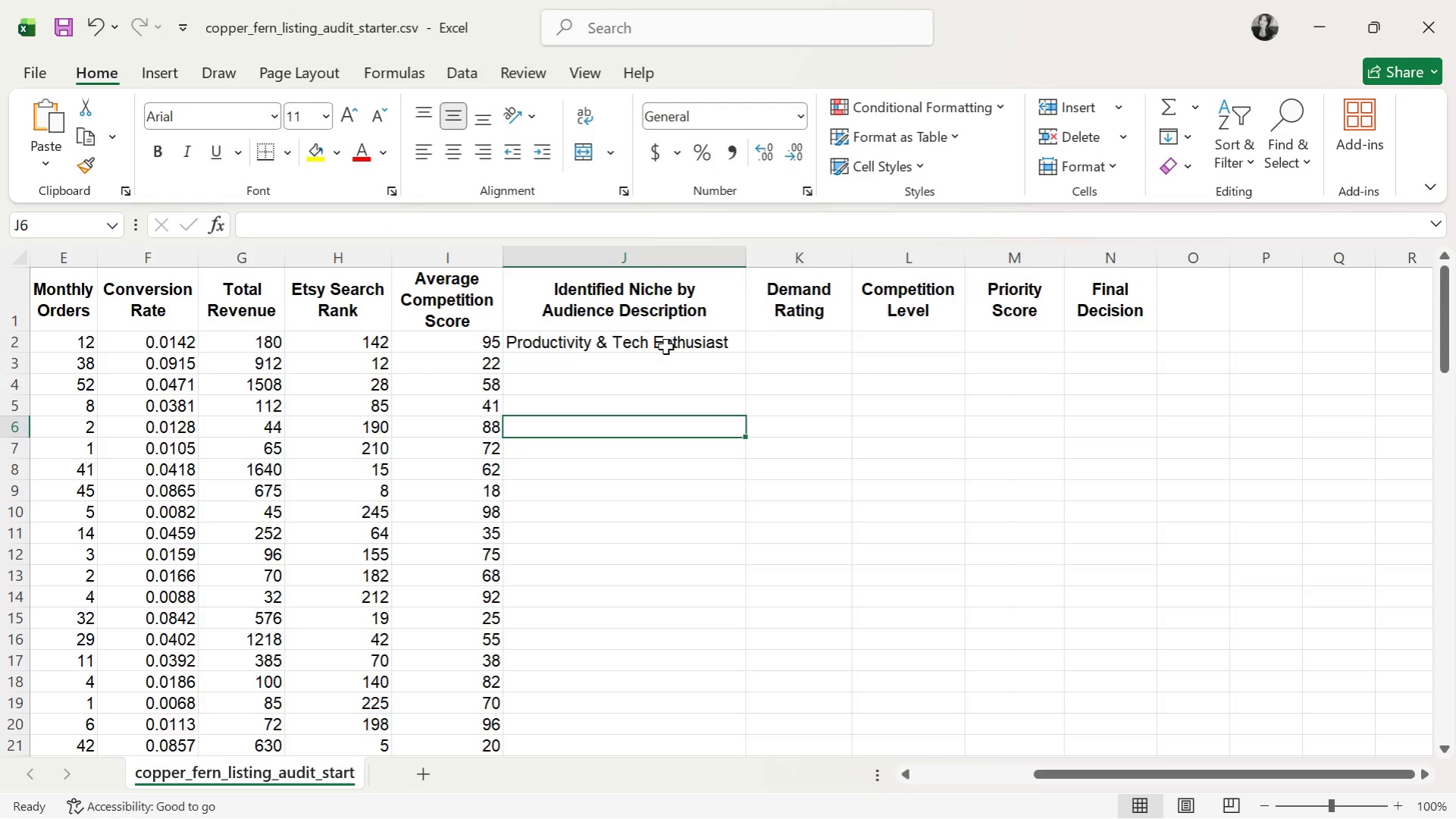 
left_click([672, 350])
 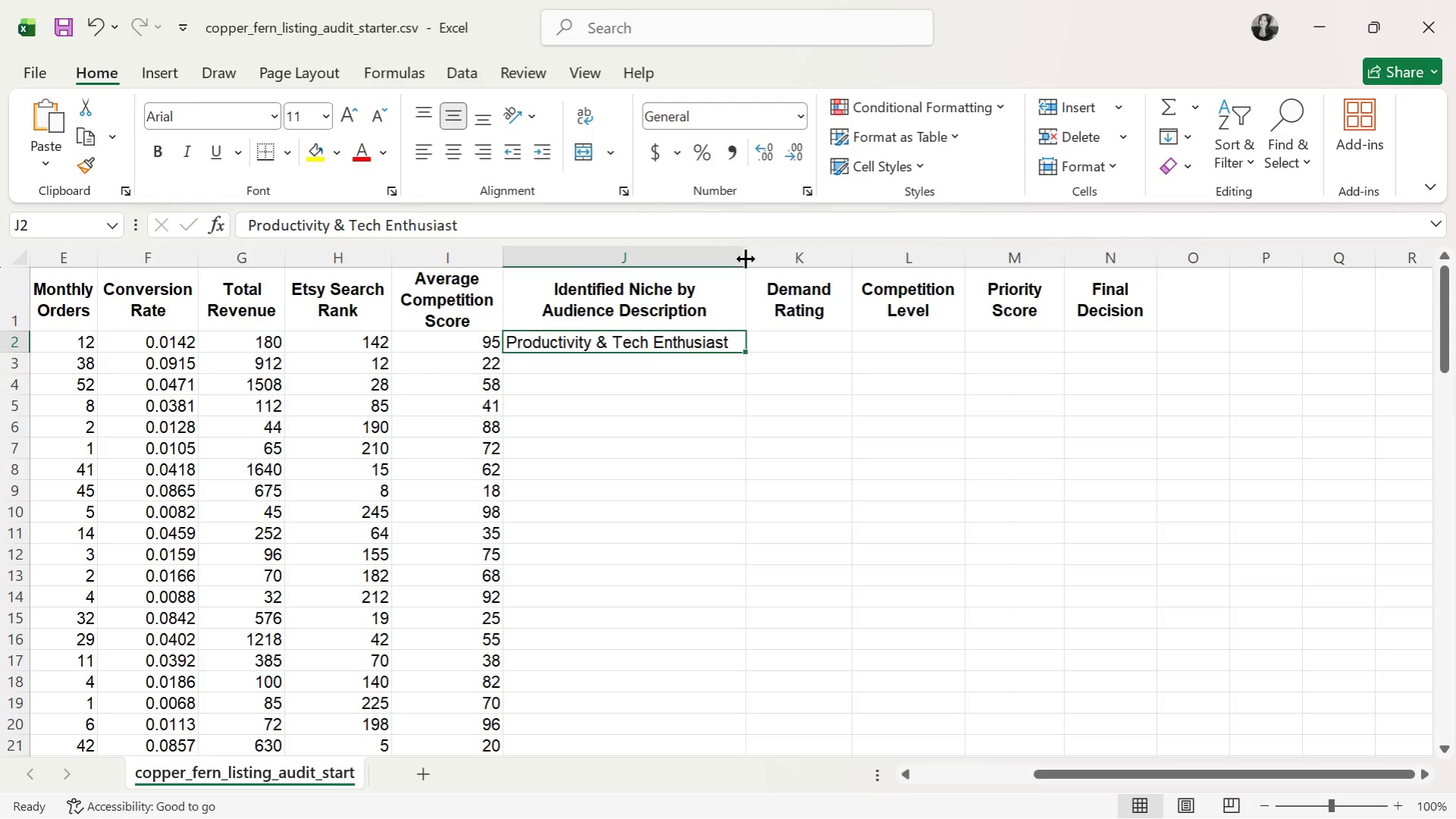 
left_click_drag(start_coordinate=[745, 260], to_coordinate=[754, 259])
 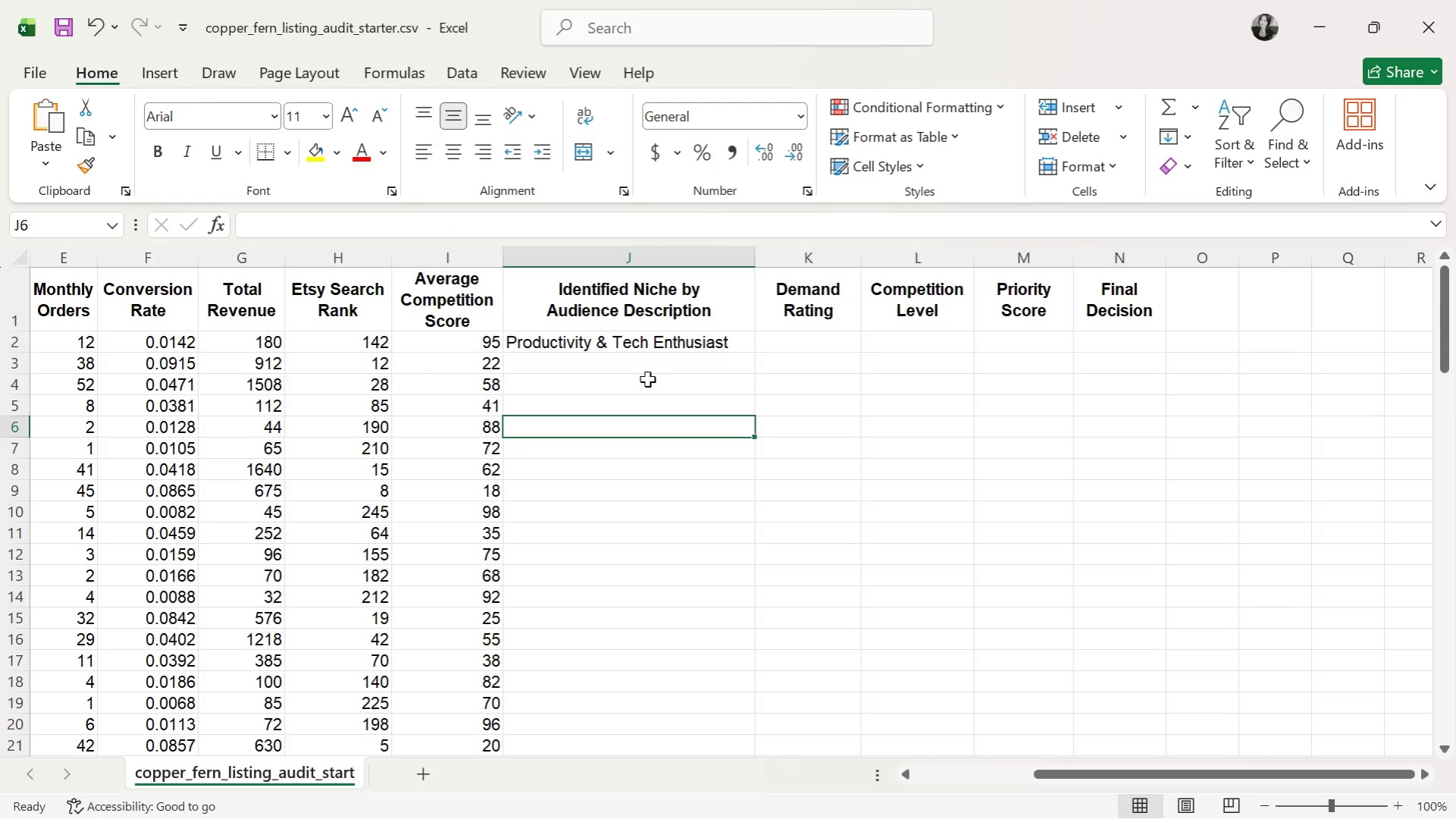 
double_click([648, 376])
 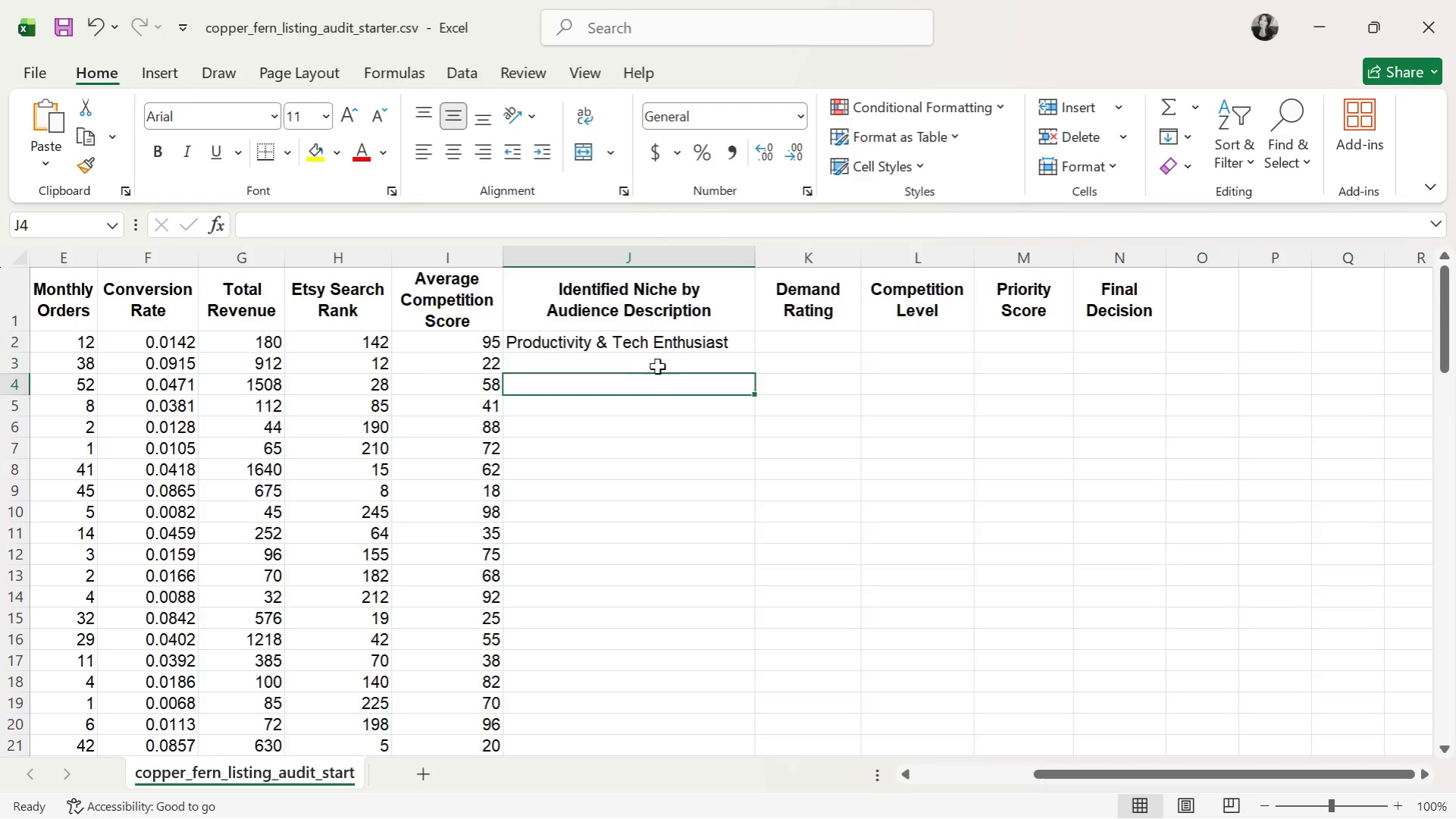 
triple_click([657, 366])
 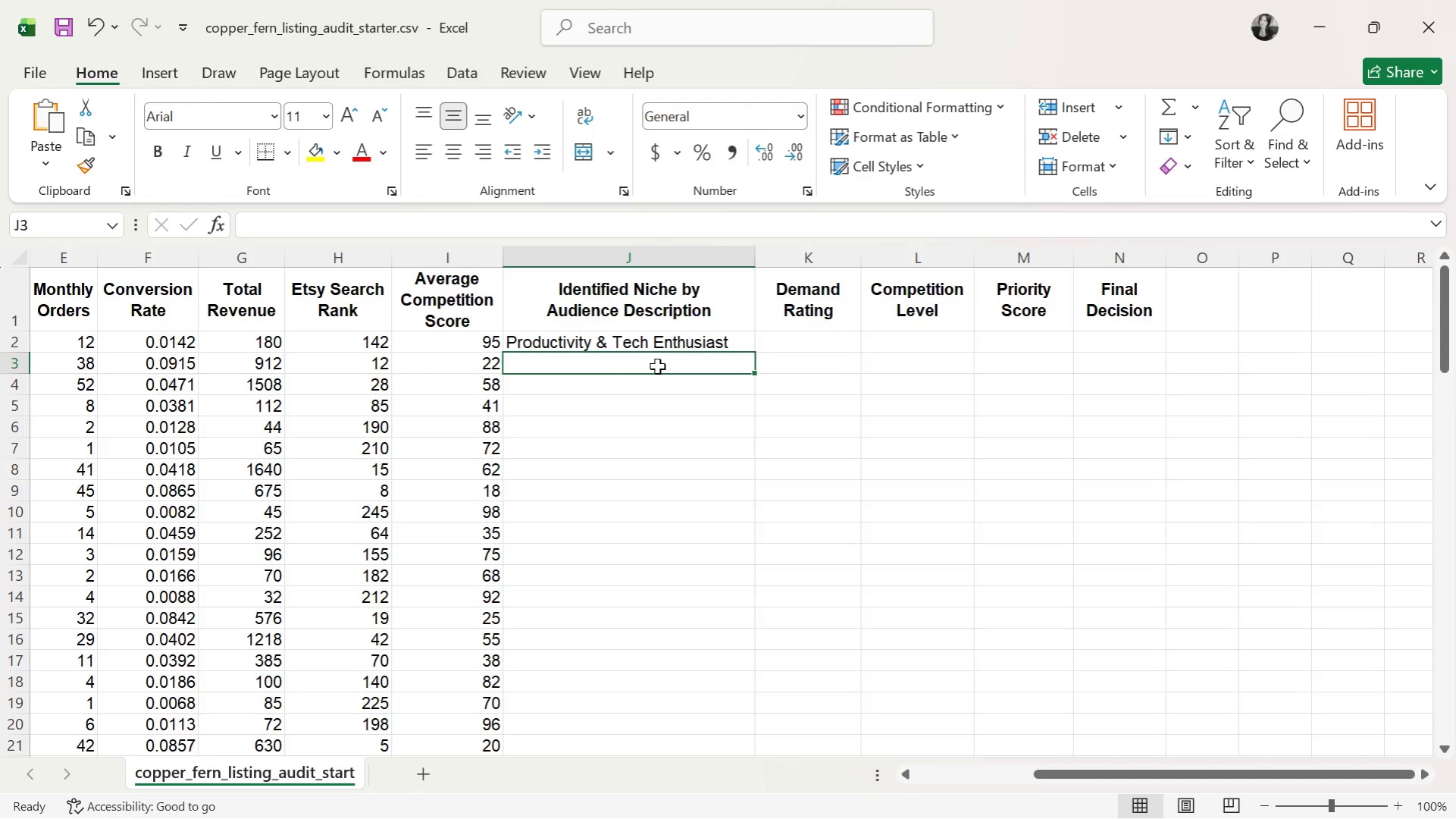 
wait(10.69)
 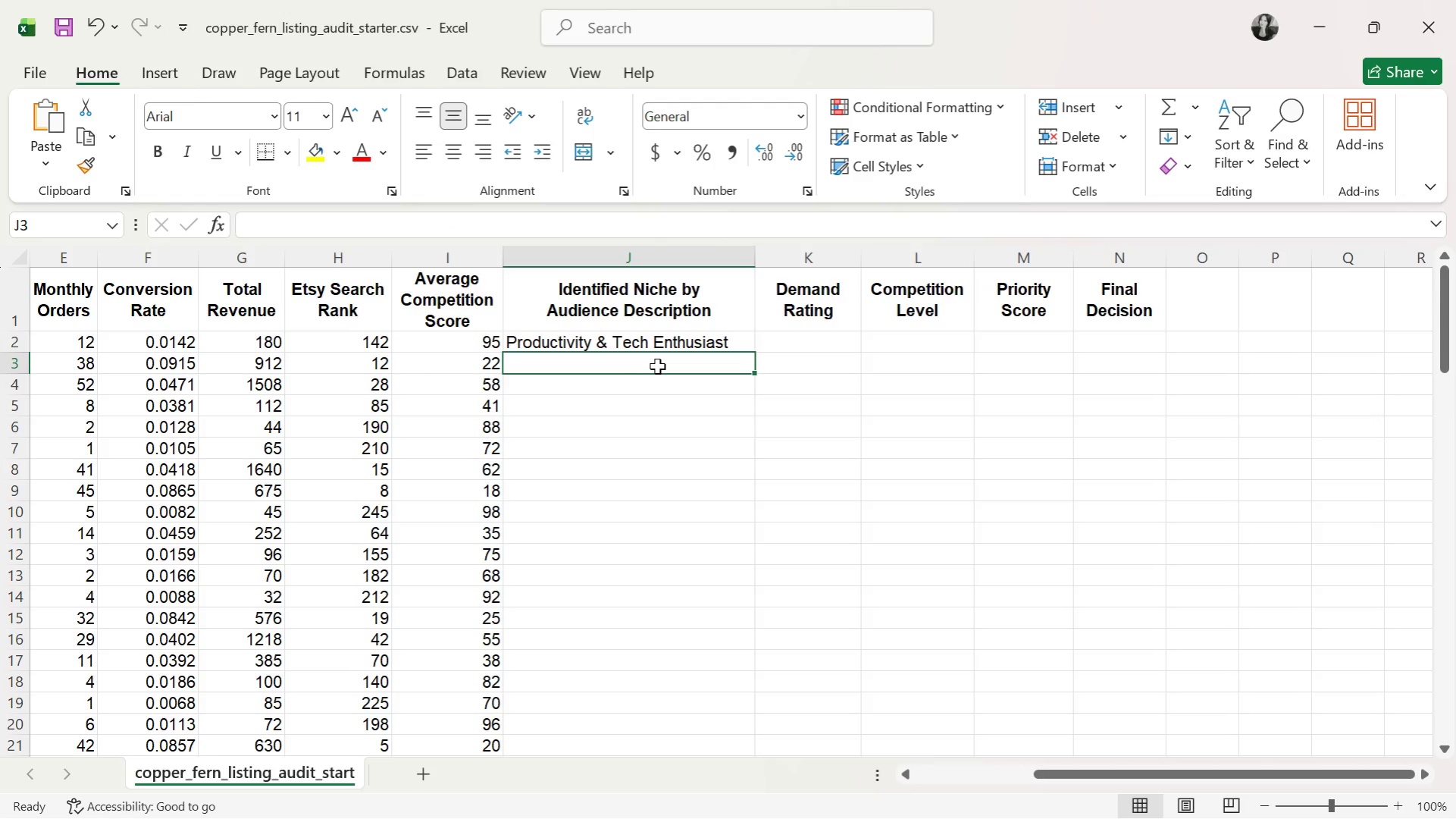 
key(ArrowUp)
 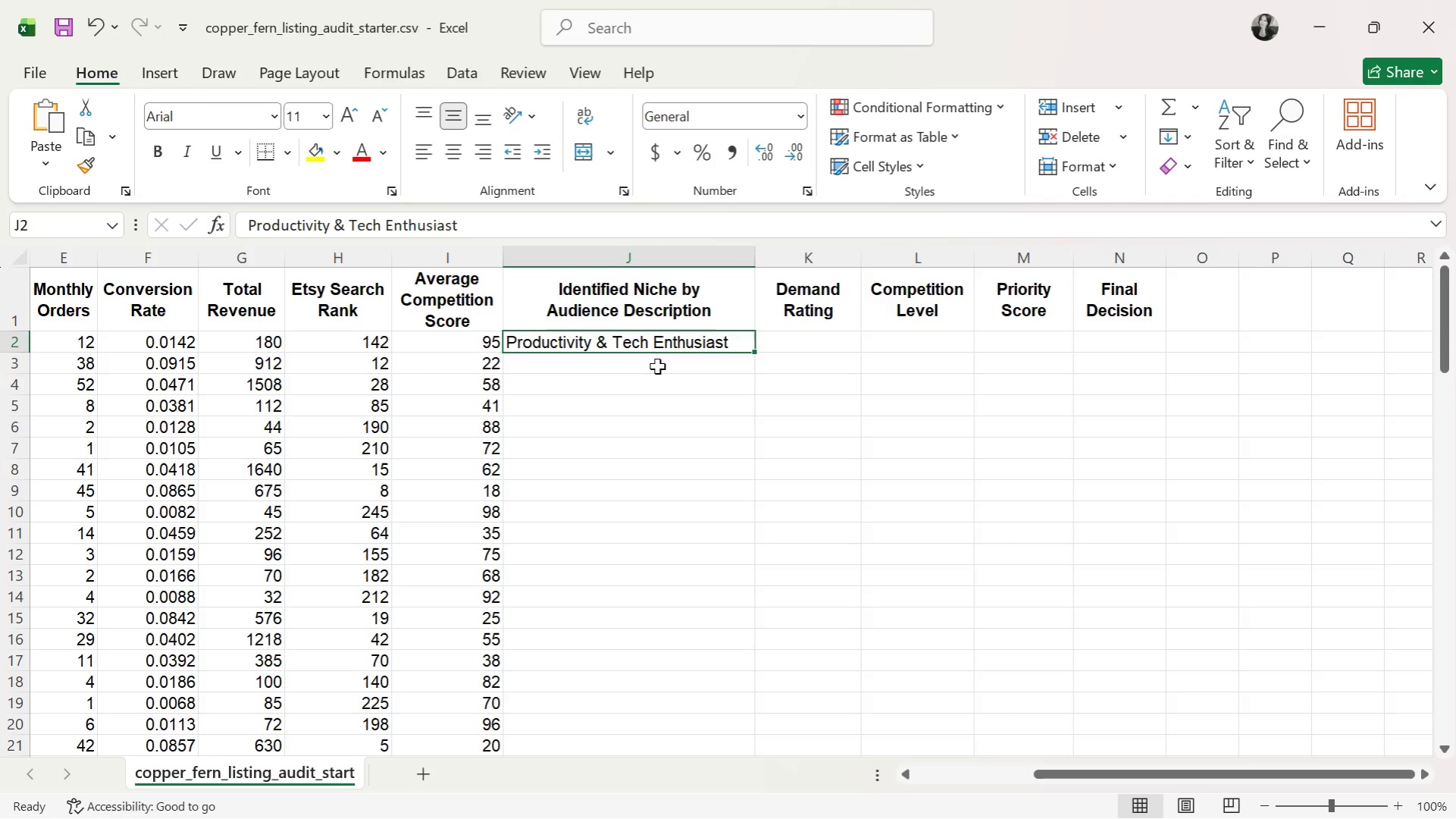 
key(ArrowRight)
 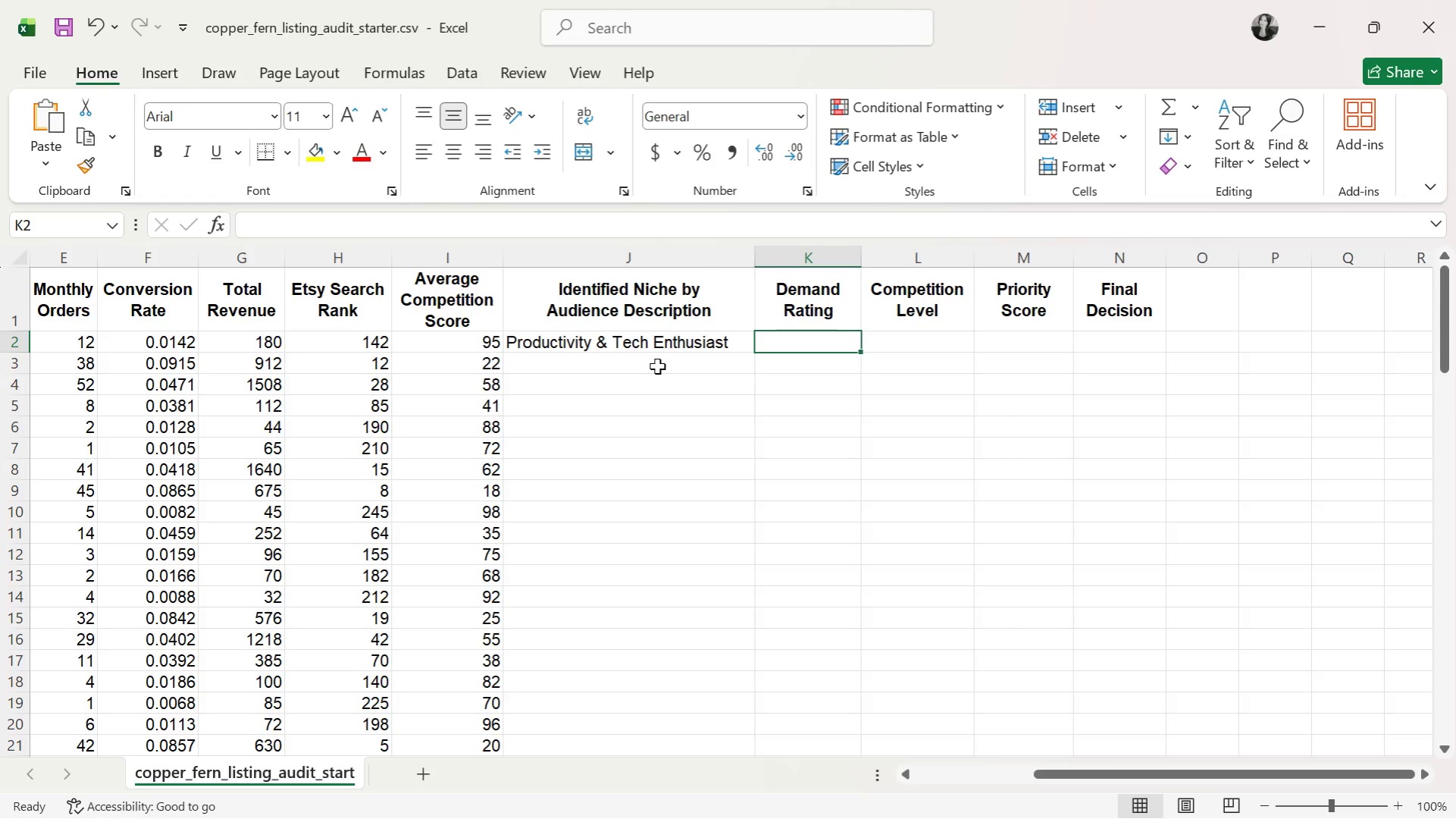 
wait(14.64)
 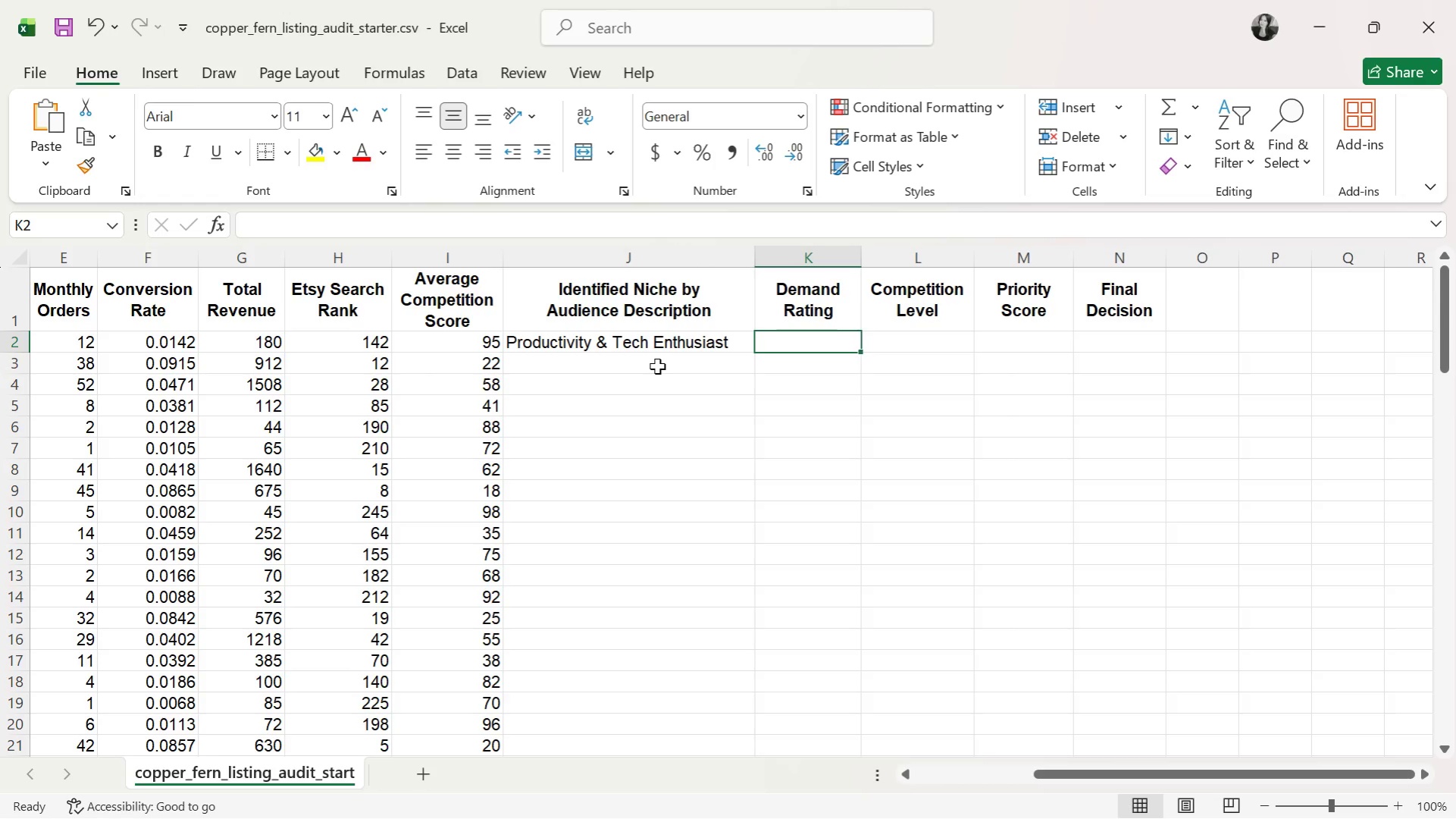 
key(ArrowLeft)
 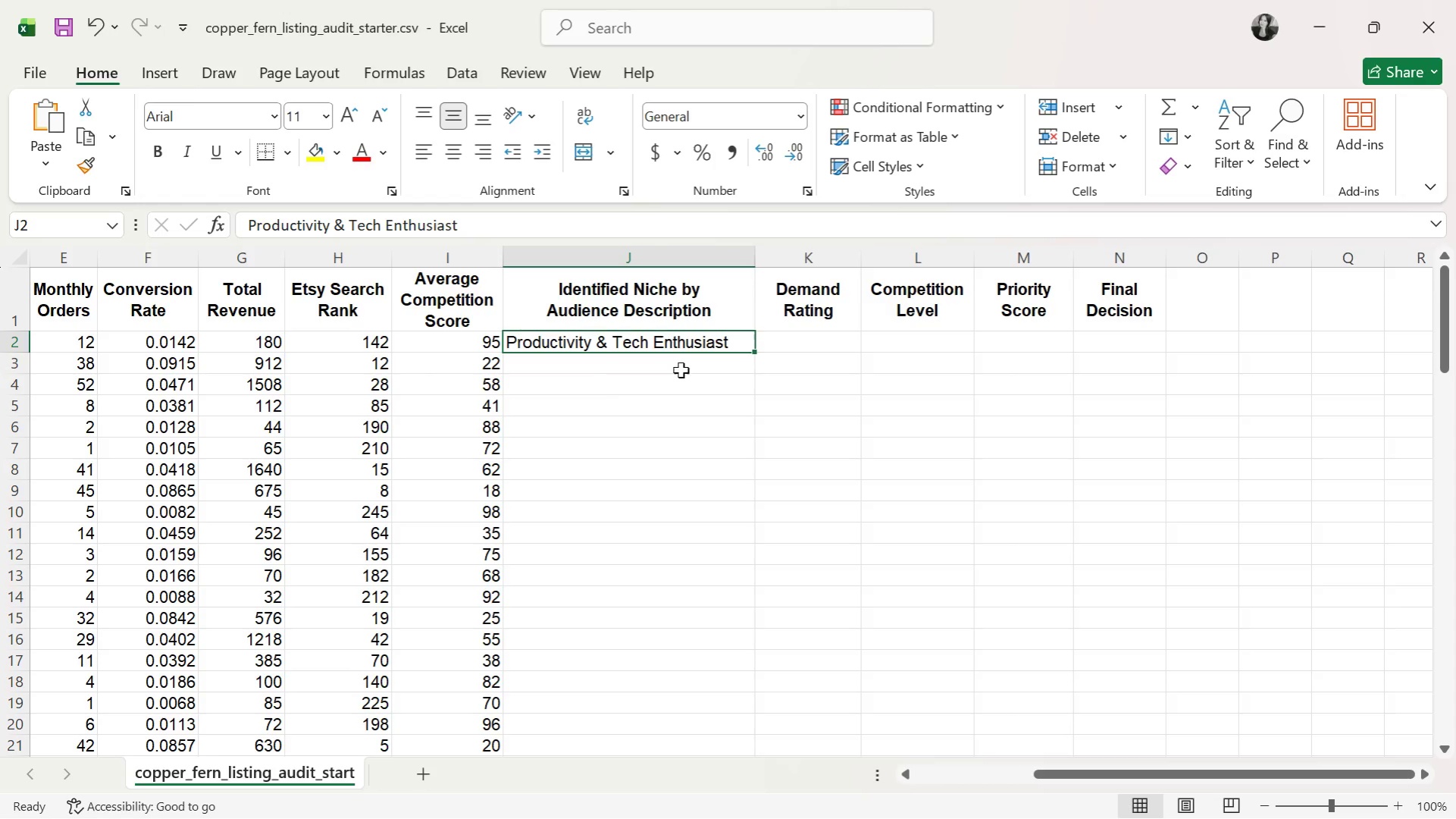 
double_click([742, 336])
 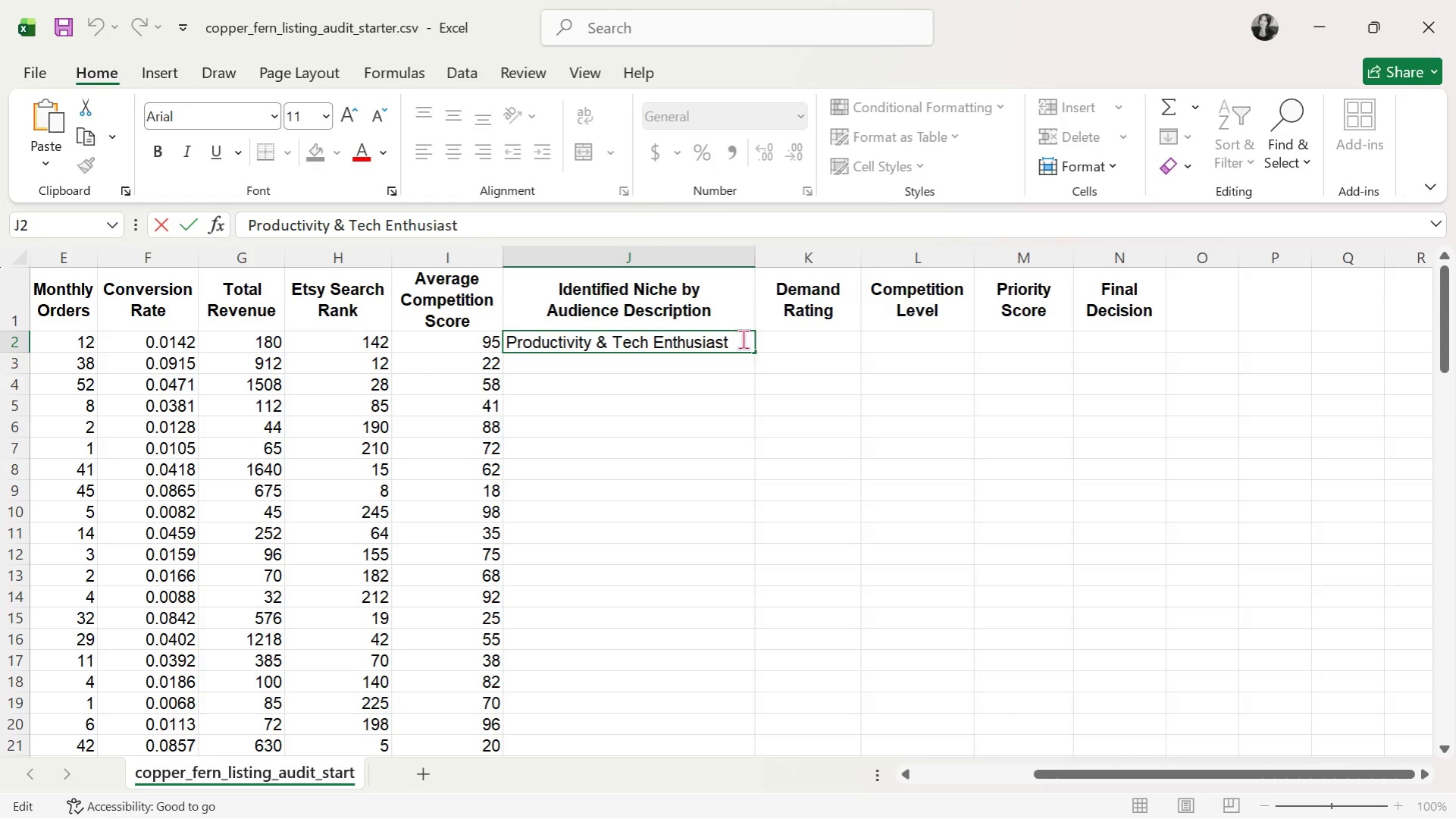 
key(S)
 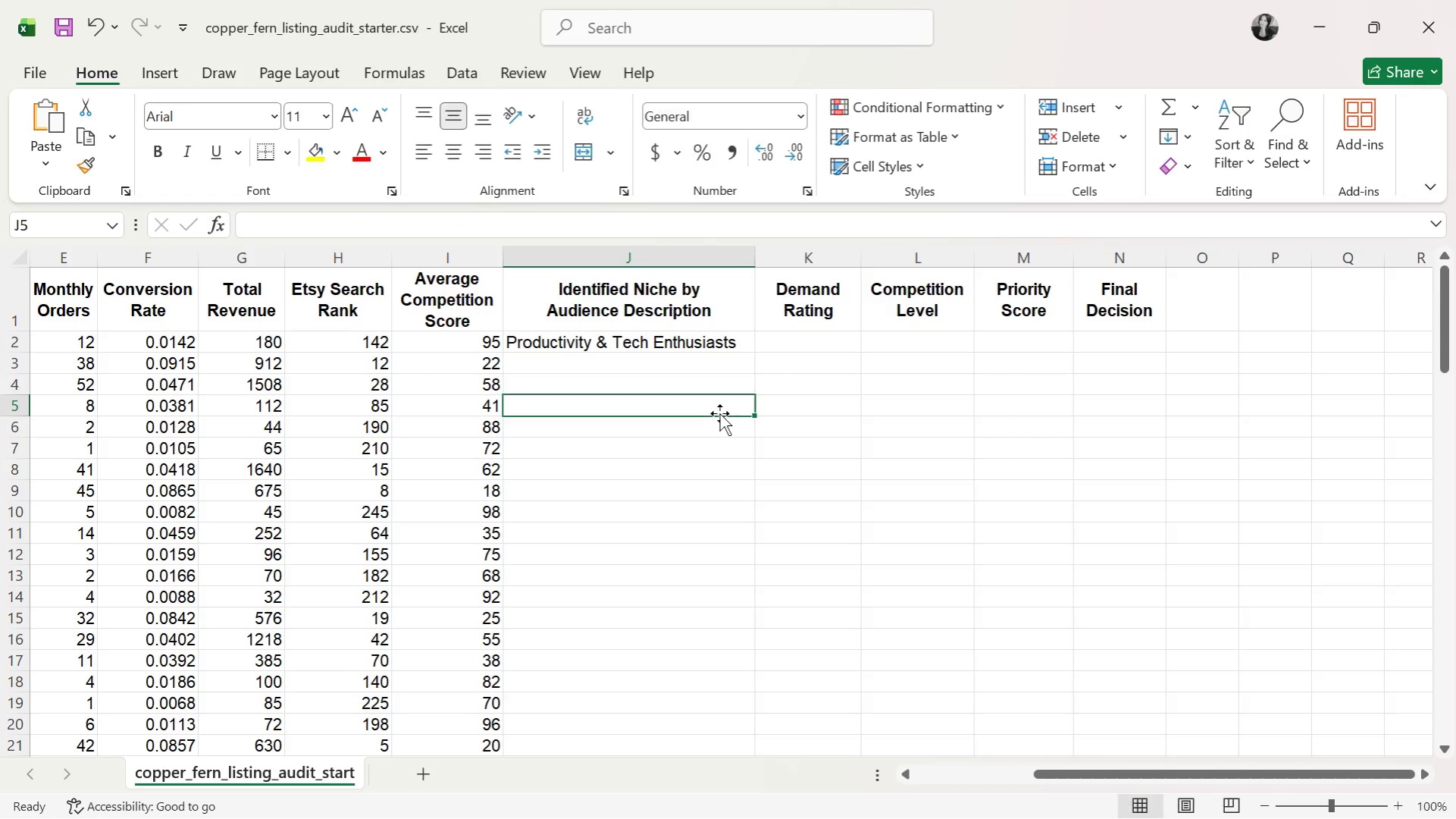 
double_click([722, 358])
 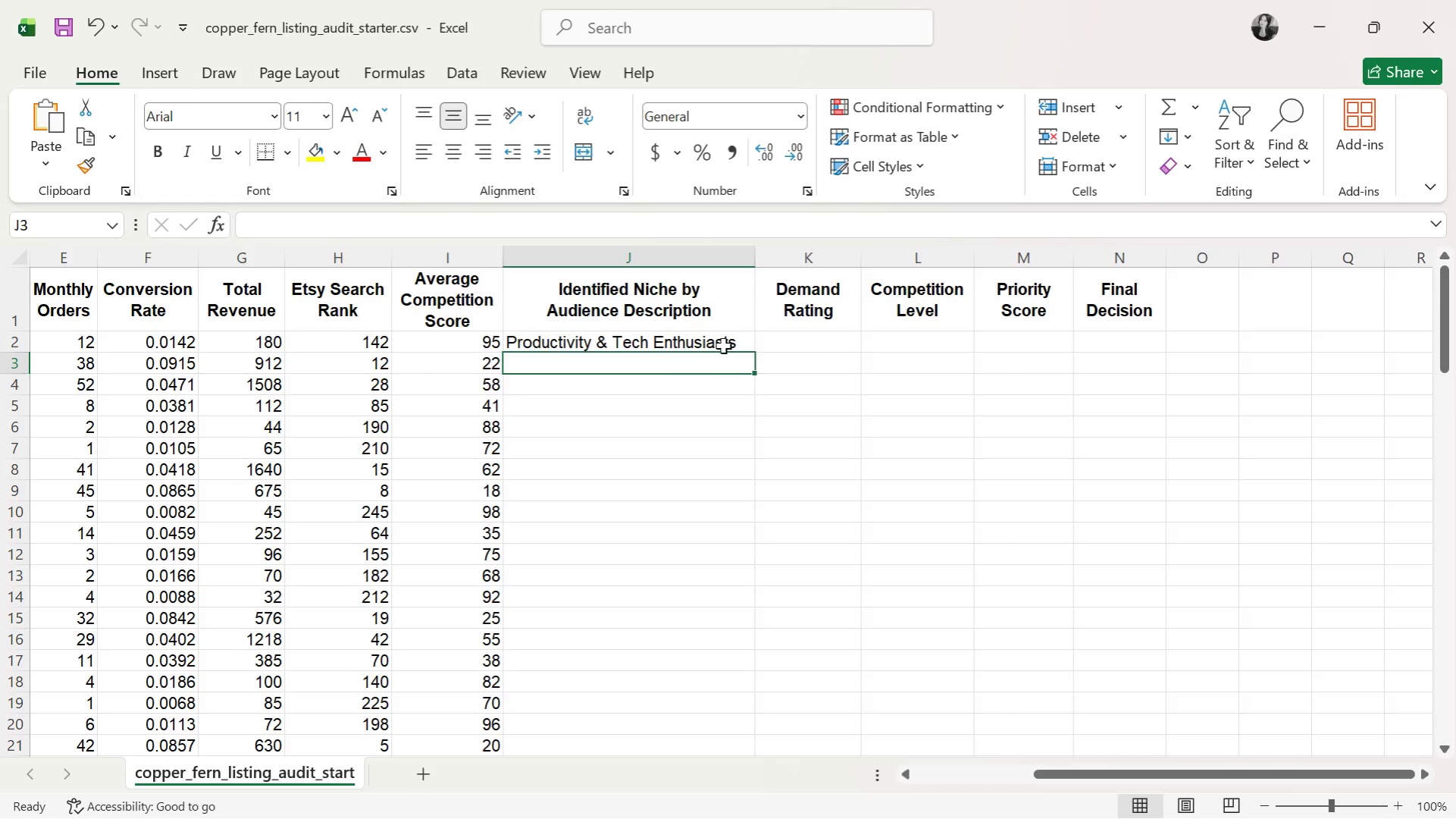 
triple_click([723, 346])
 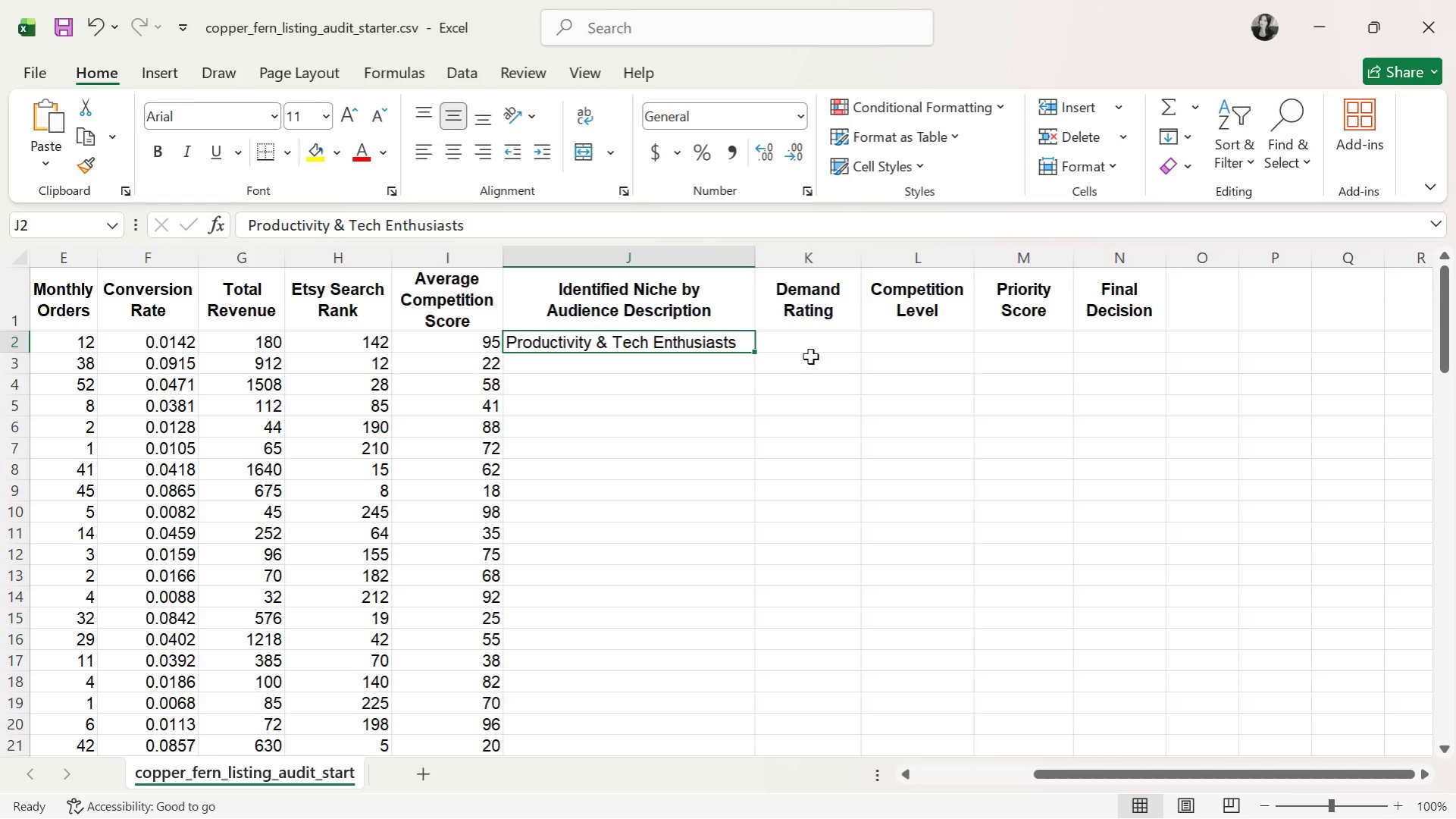 
left_click([816, 349])
 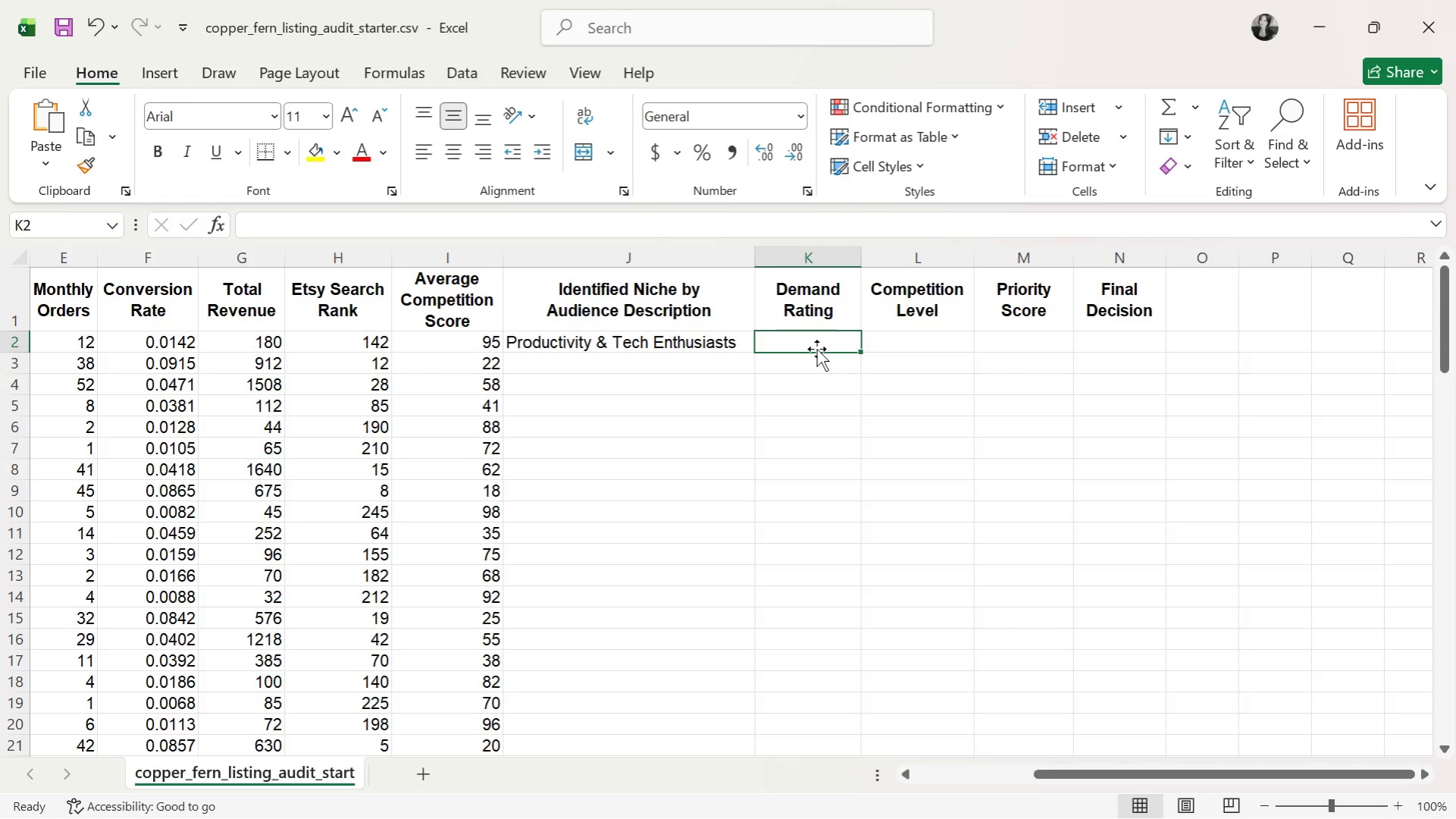 
type(Low)
 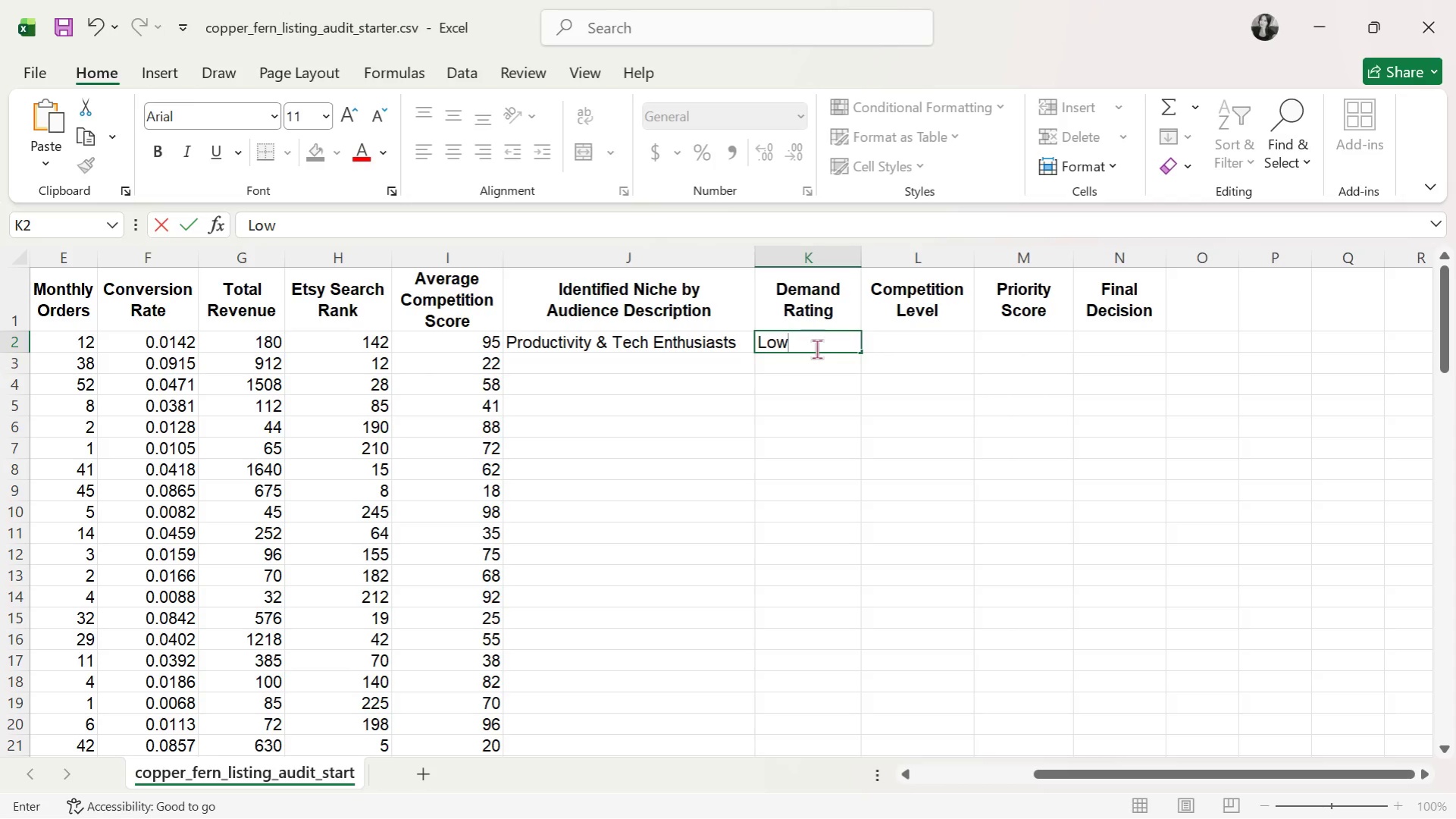 
key(ArrowRight)
 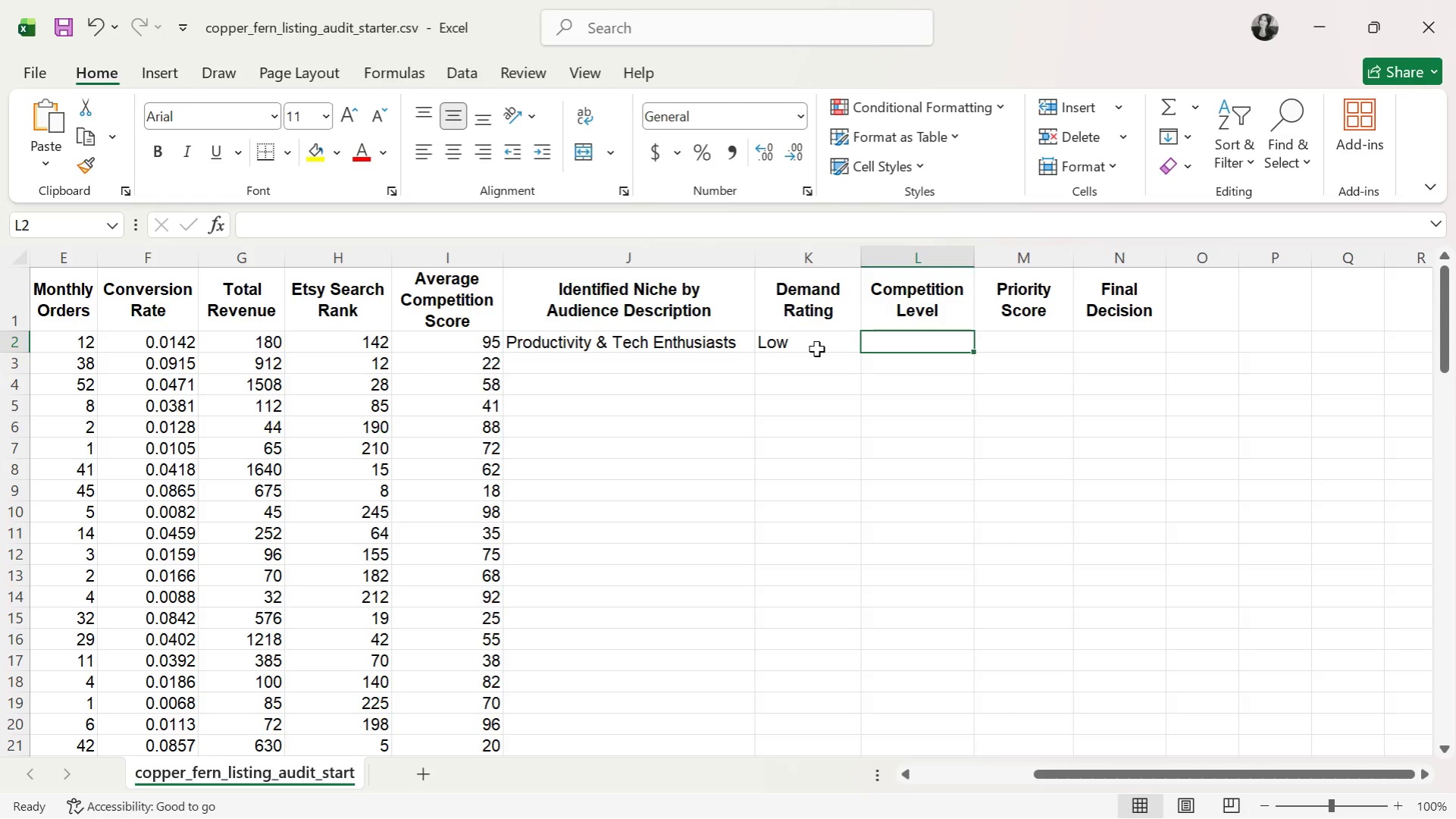 
type(High)
 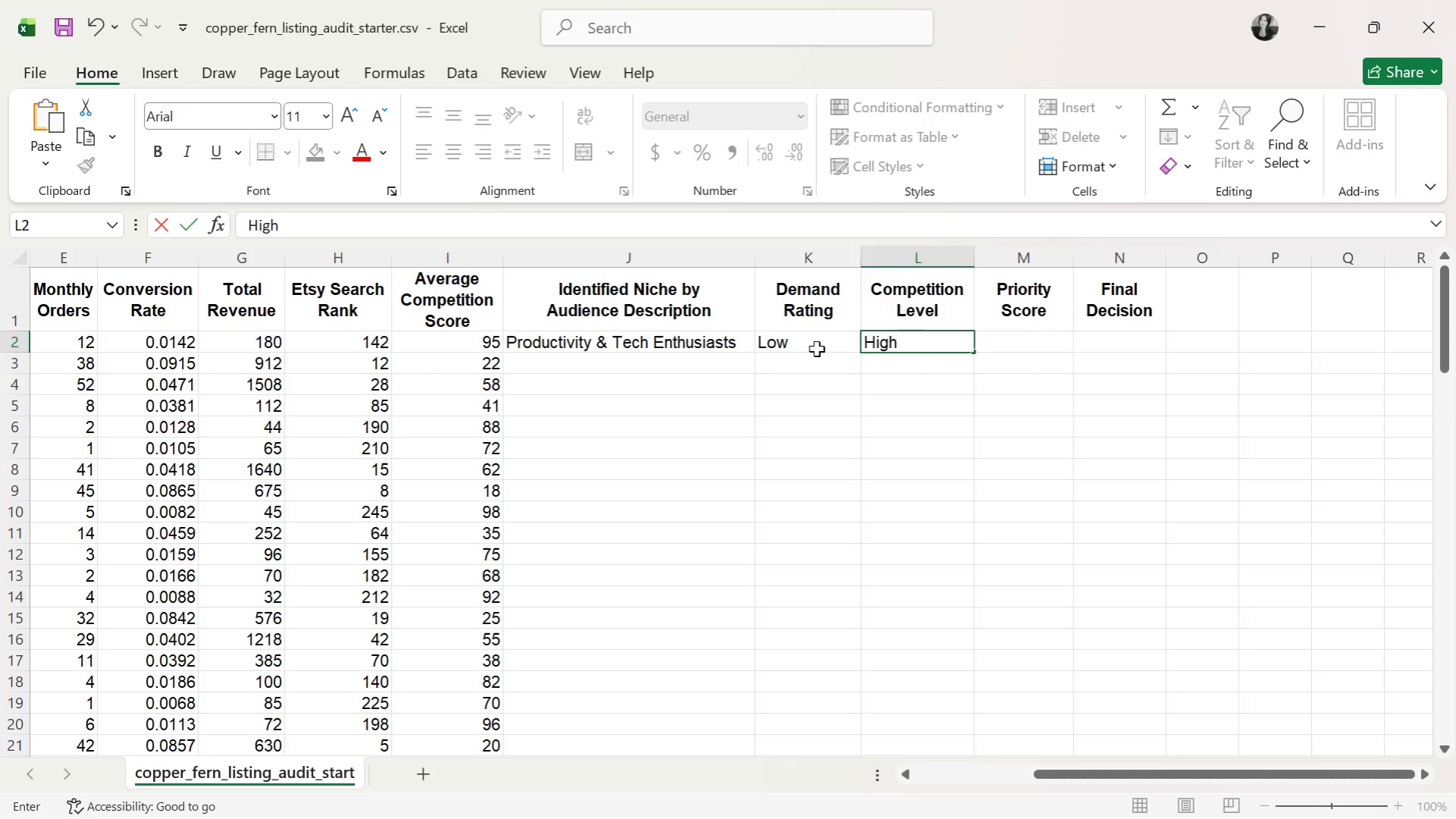 
key(ArrowRight)
 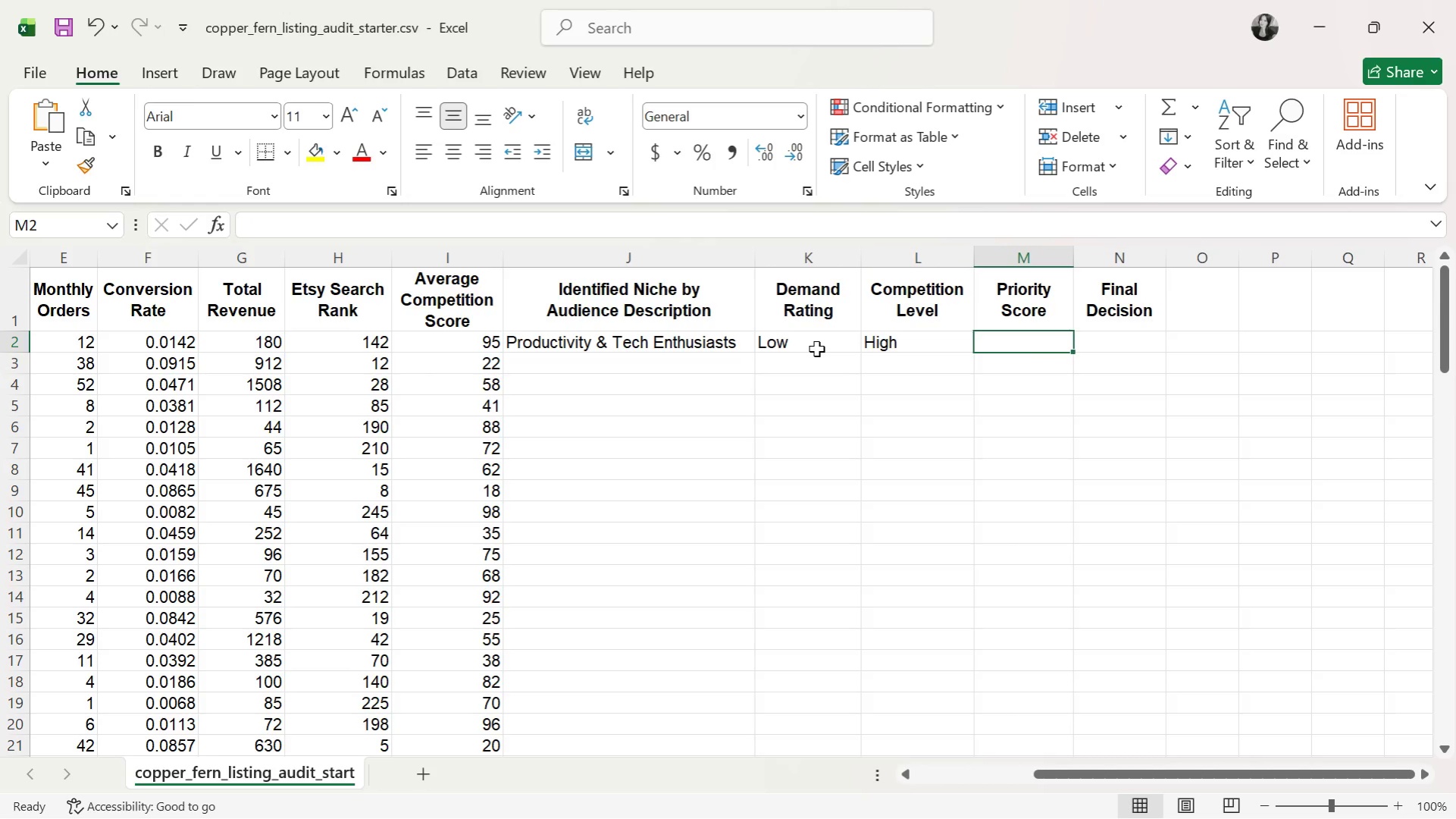 
type(17.72)
 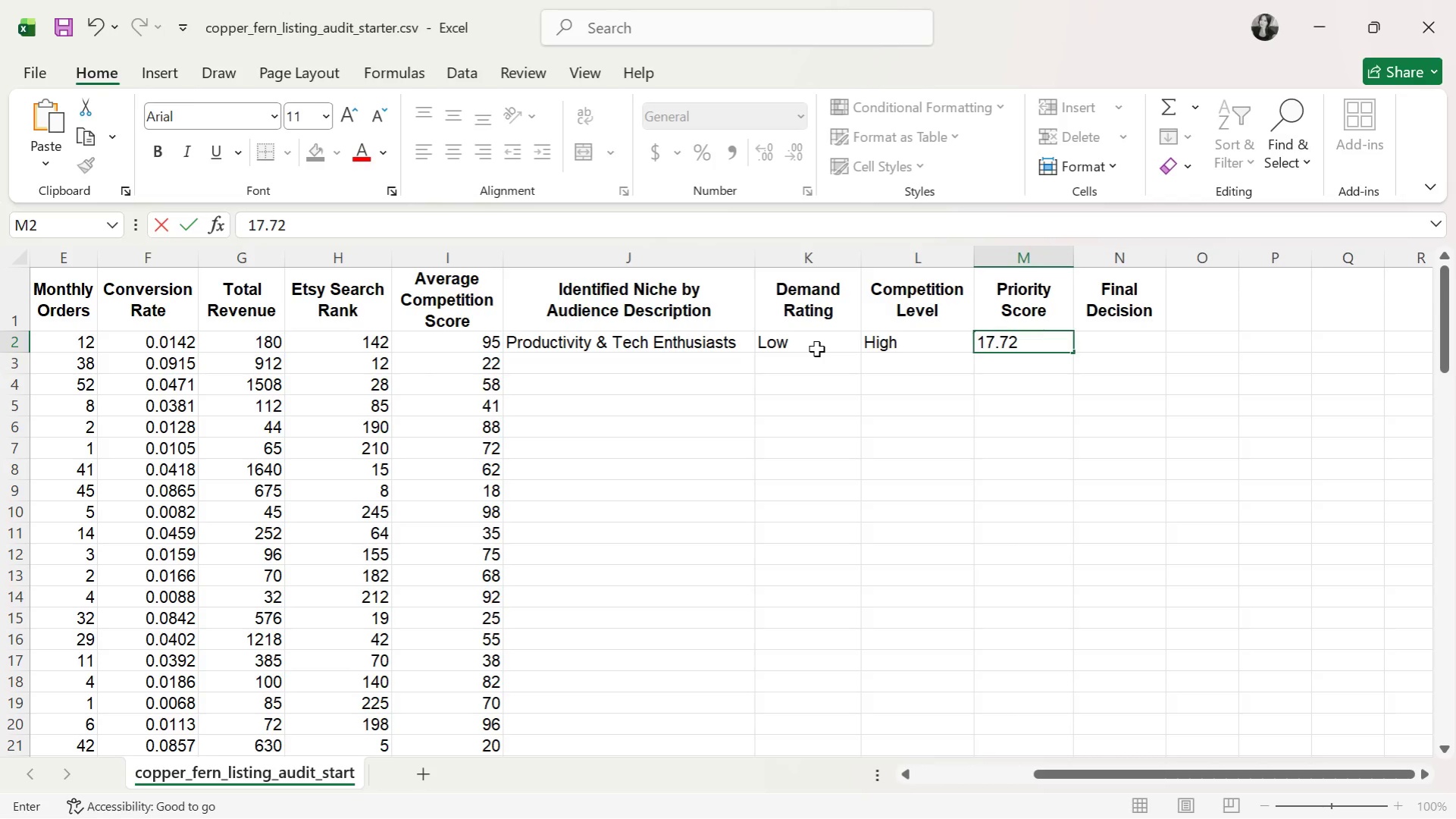 
wait(6.92)
 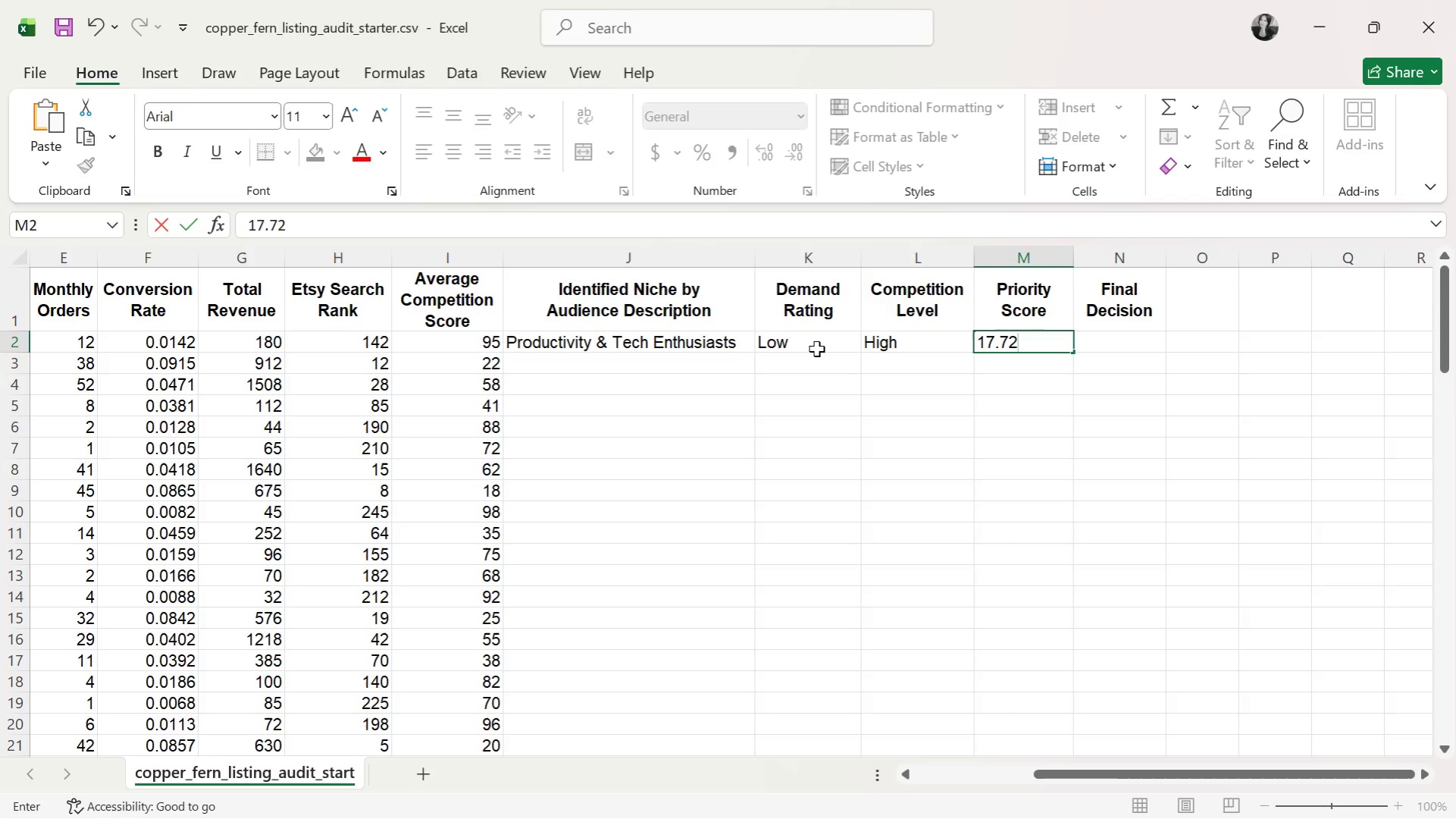 
key(ArrowRight)
 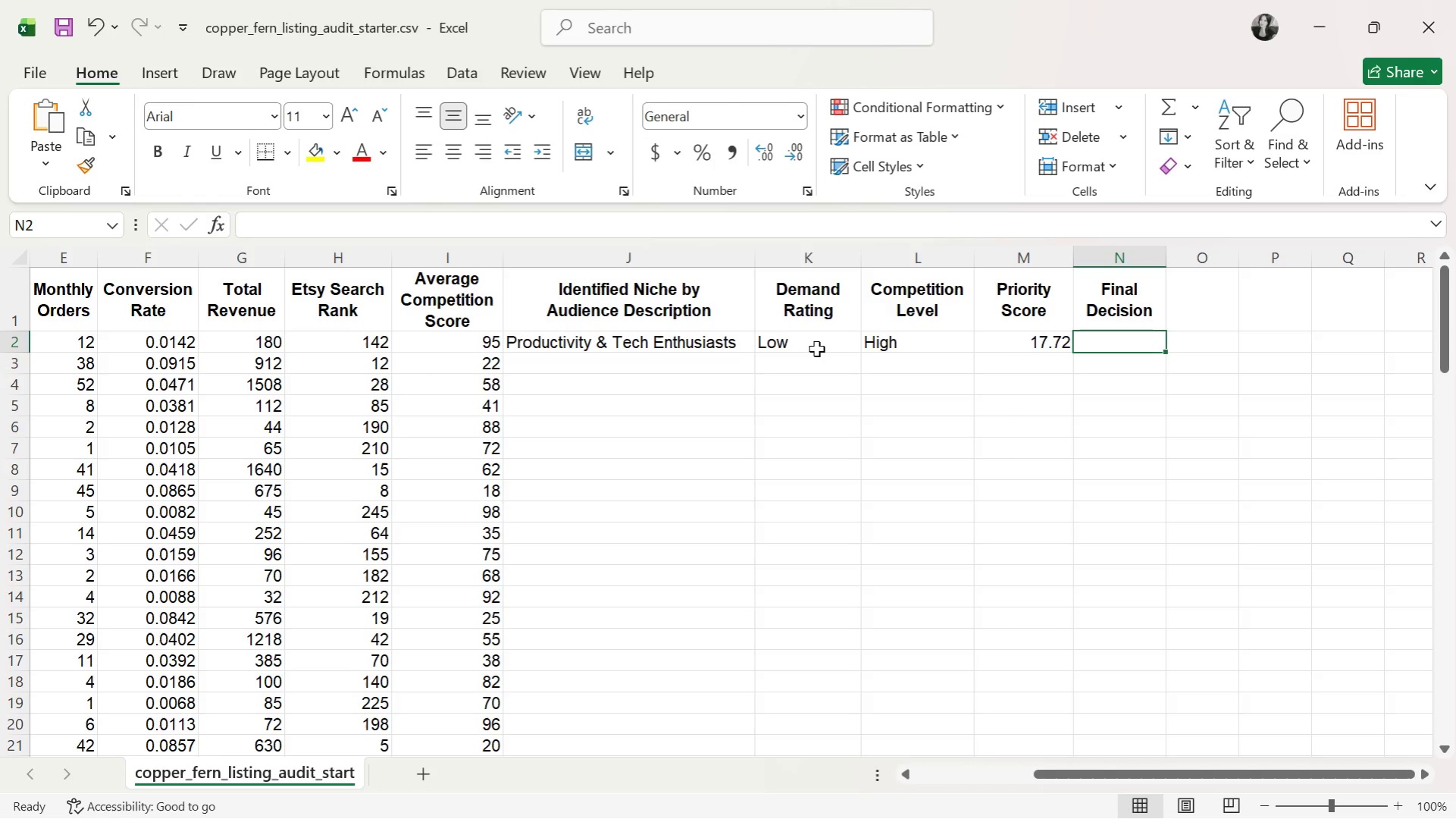 
type(Remove)
 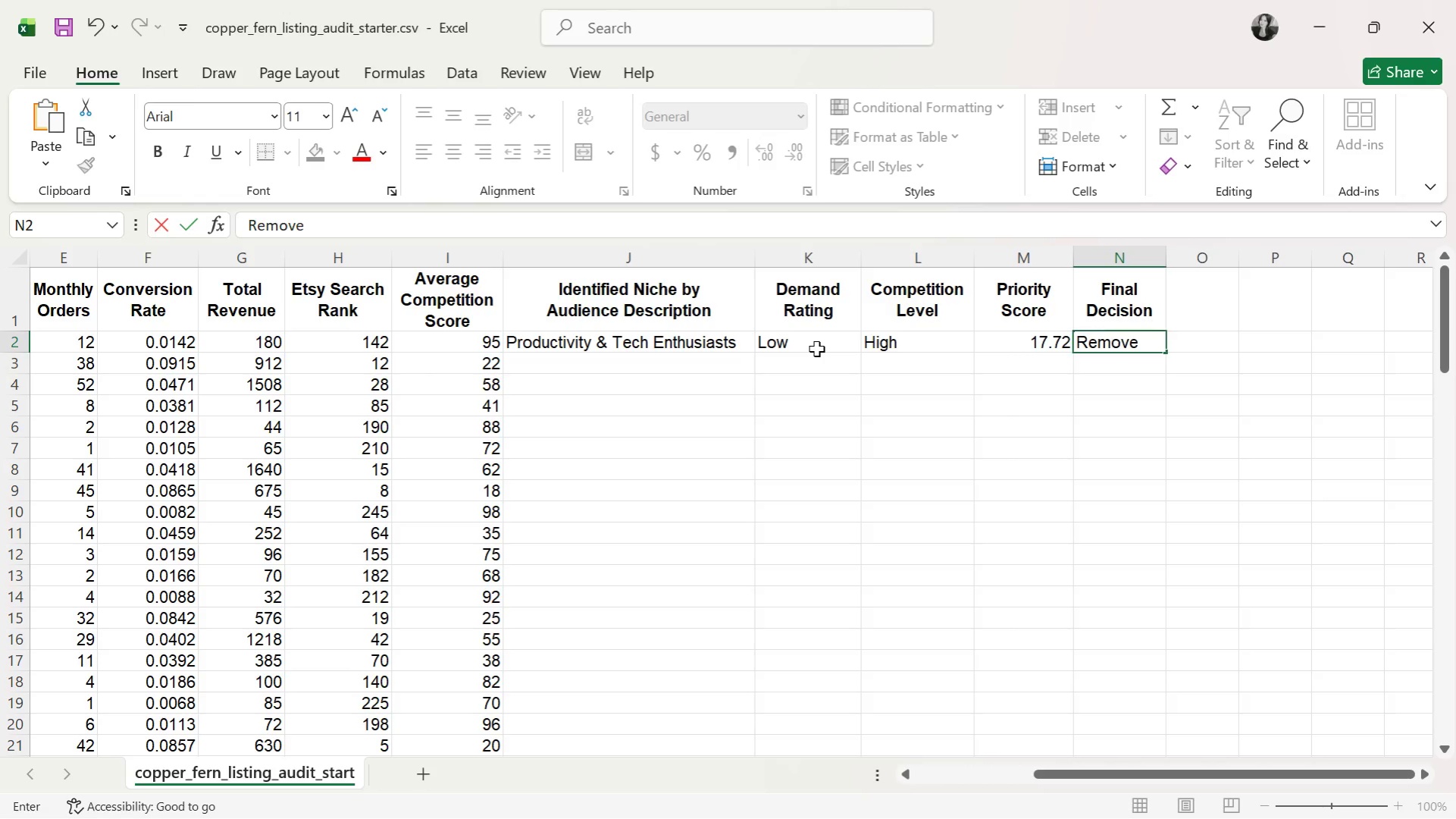 
key(Enter)
 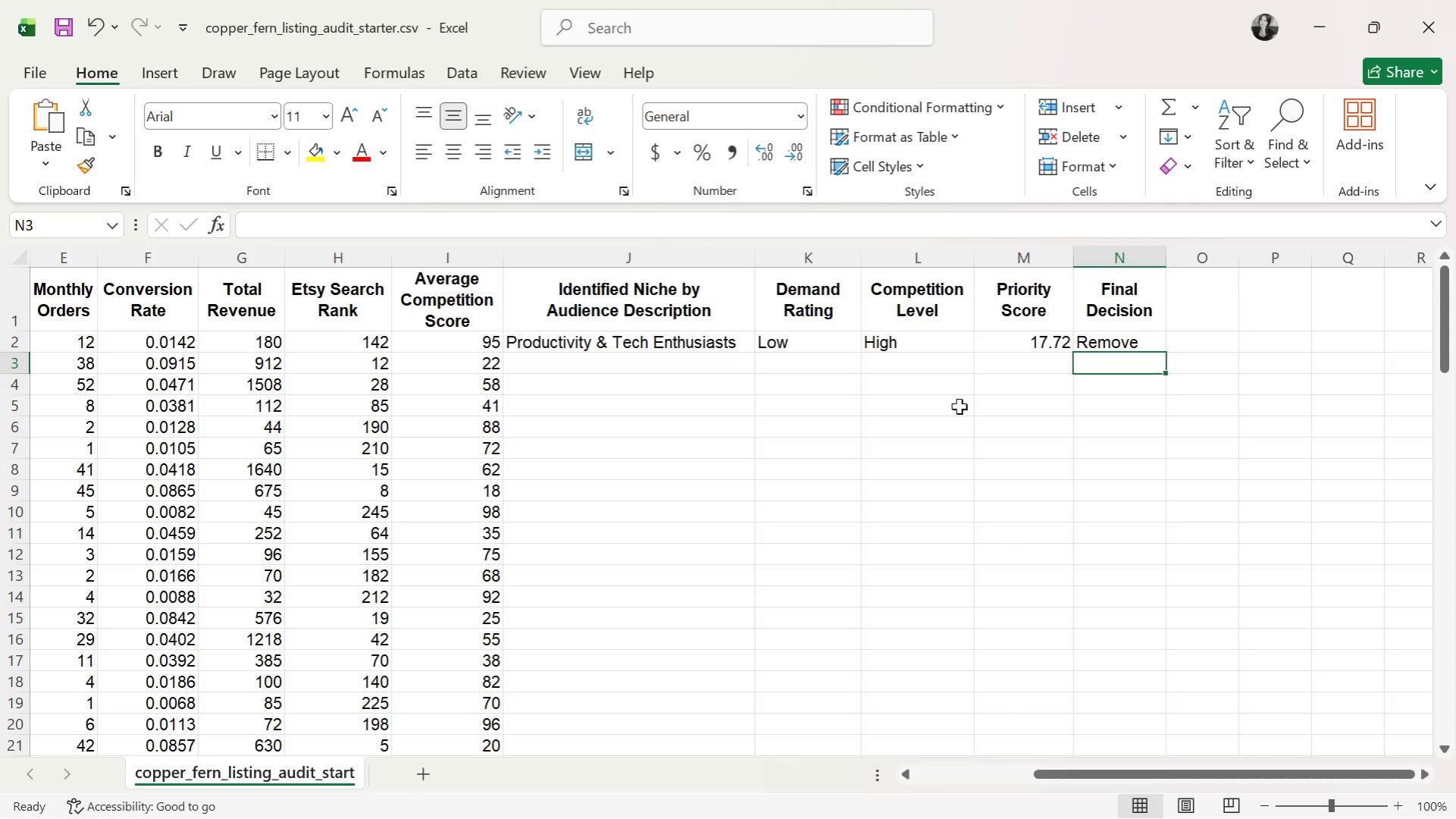 
wait(5.39)
 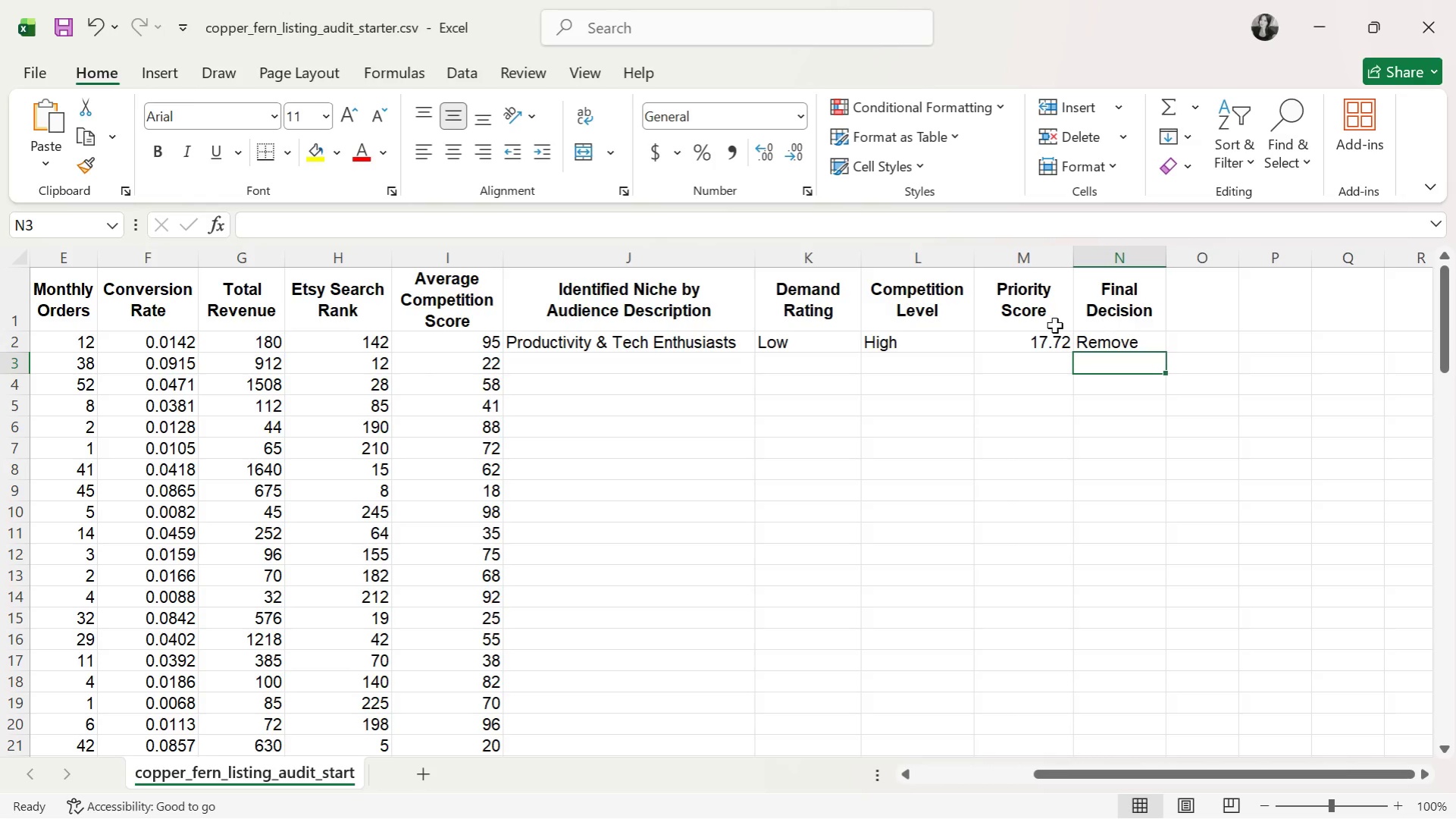 
left_click_drag(start_coordinate=[1188, 777], to_coordinate=[1200, 770])
 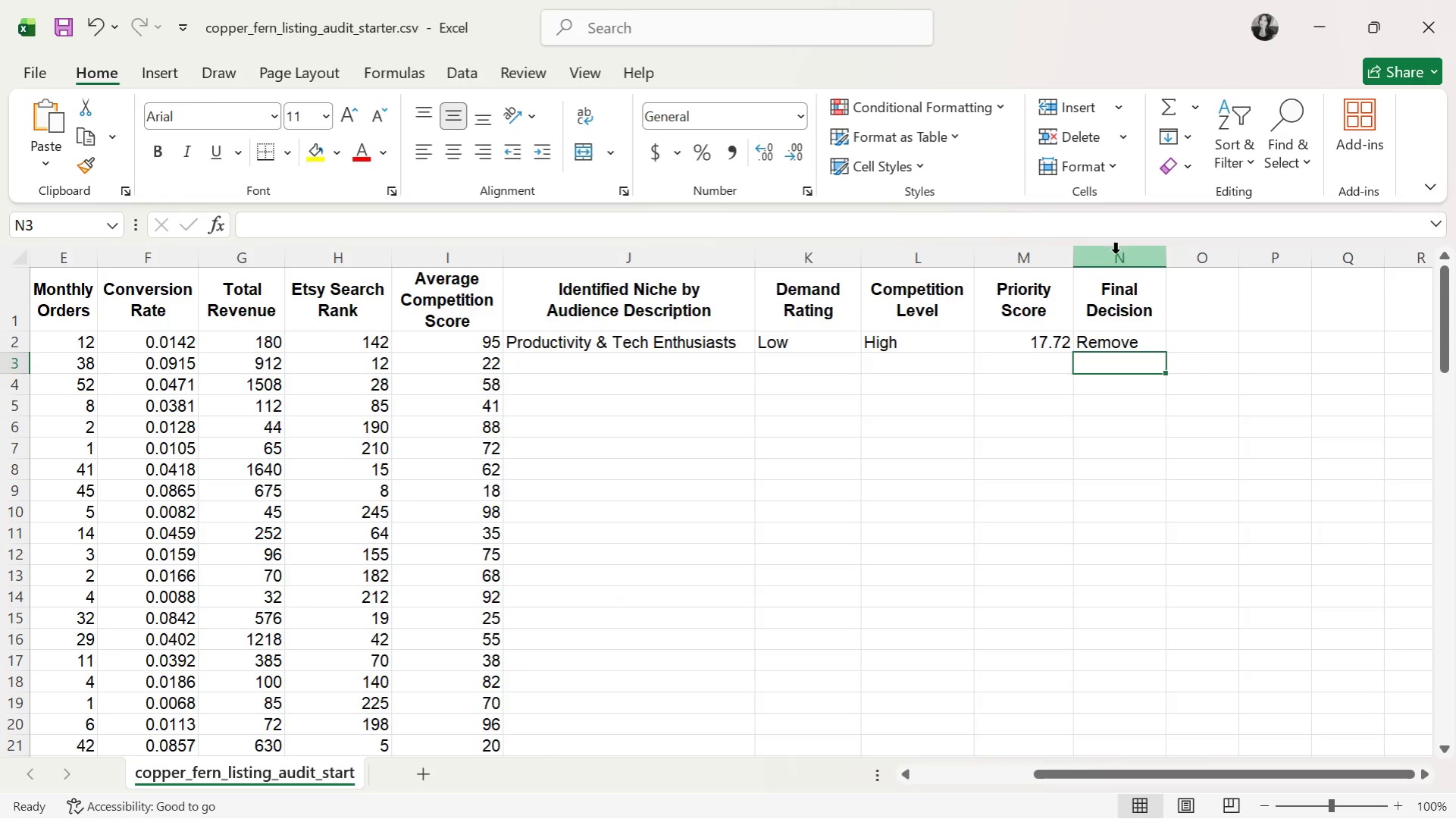 
left_click([1119, 257])
 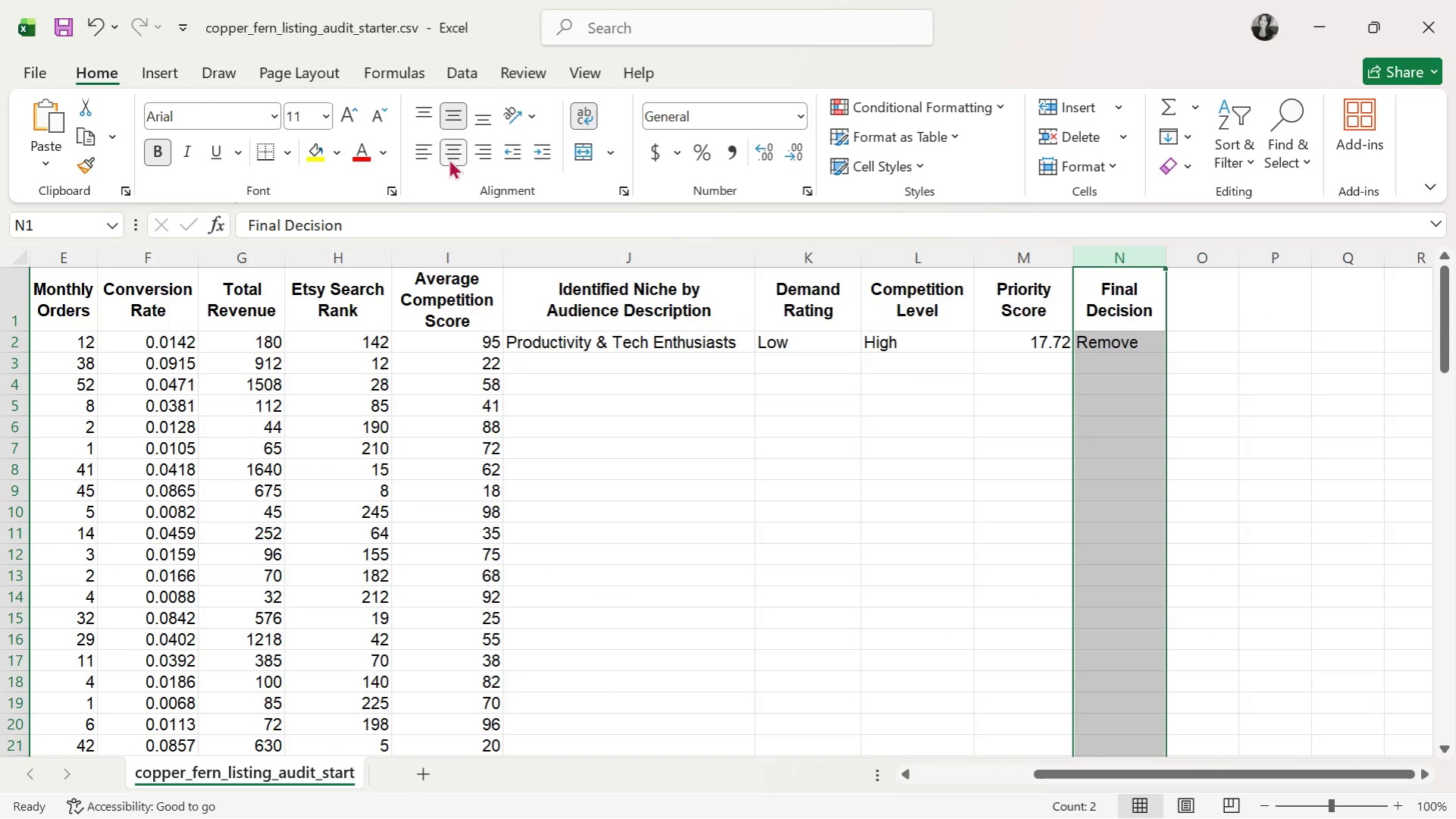 
left_click([455, 152])
 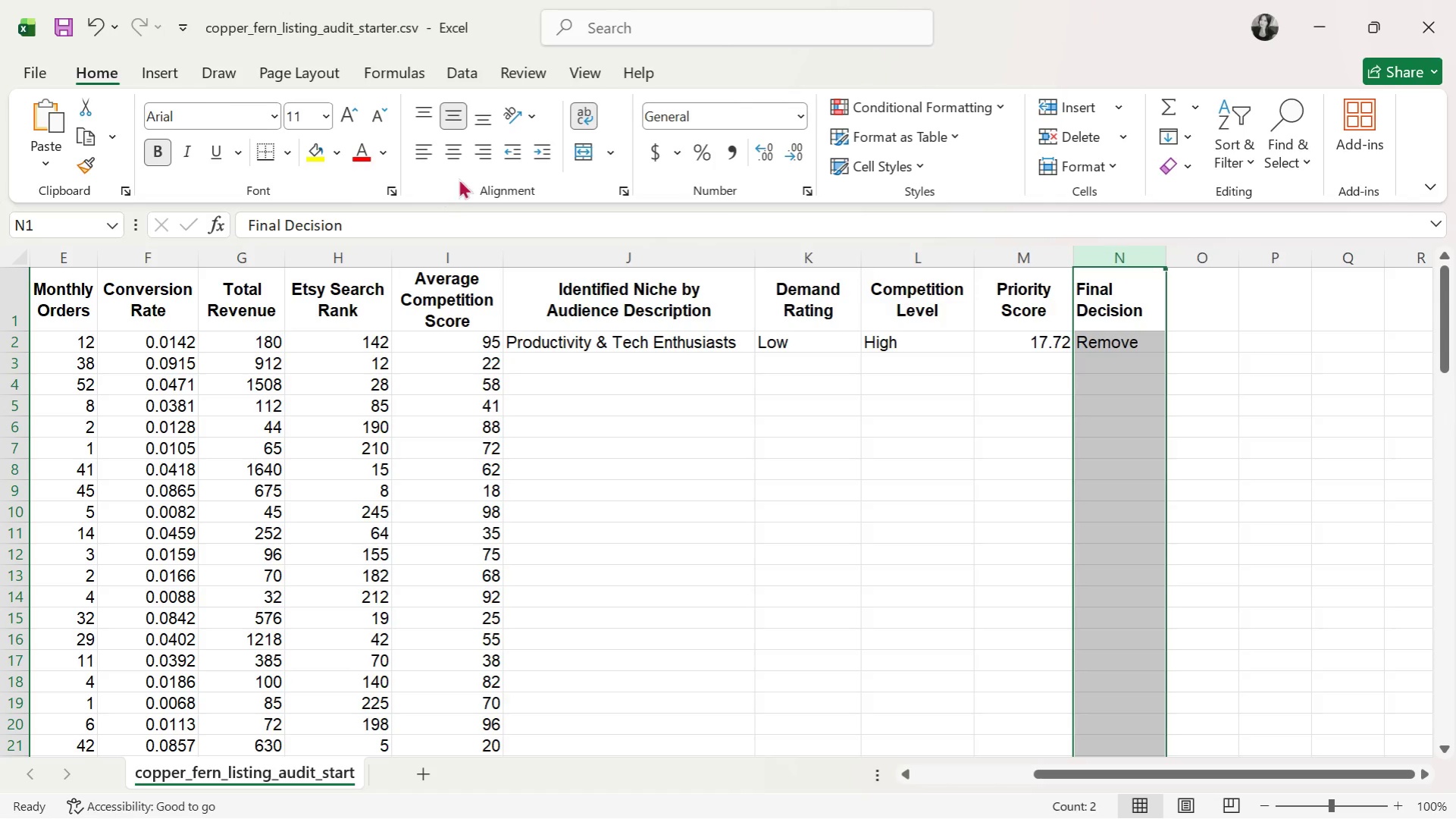 
left_click([453, 152])
 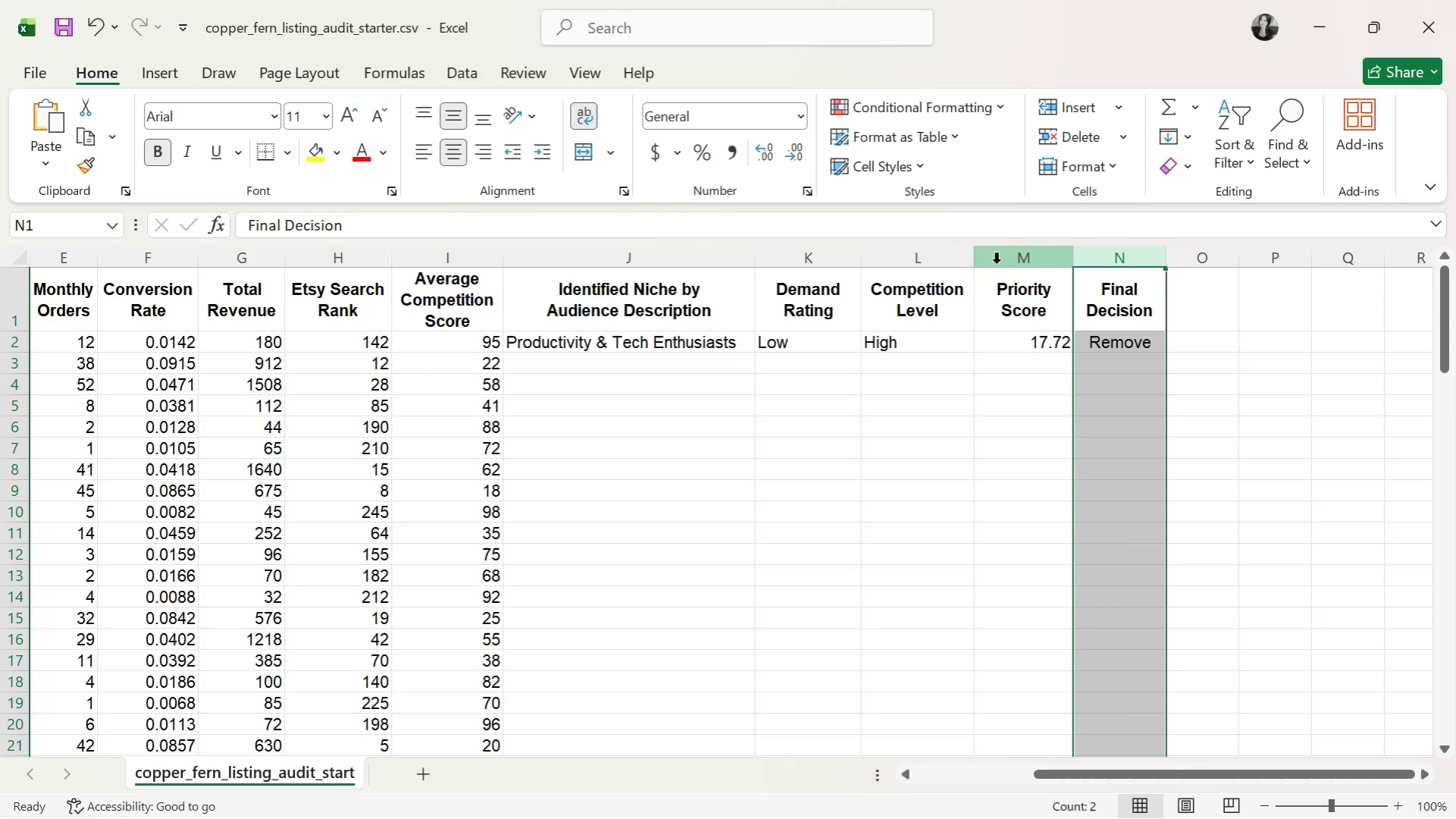 
left_click([1007, 261])
 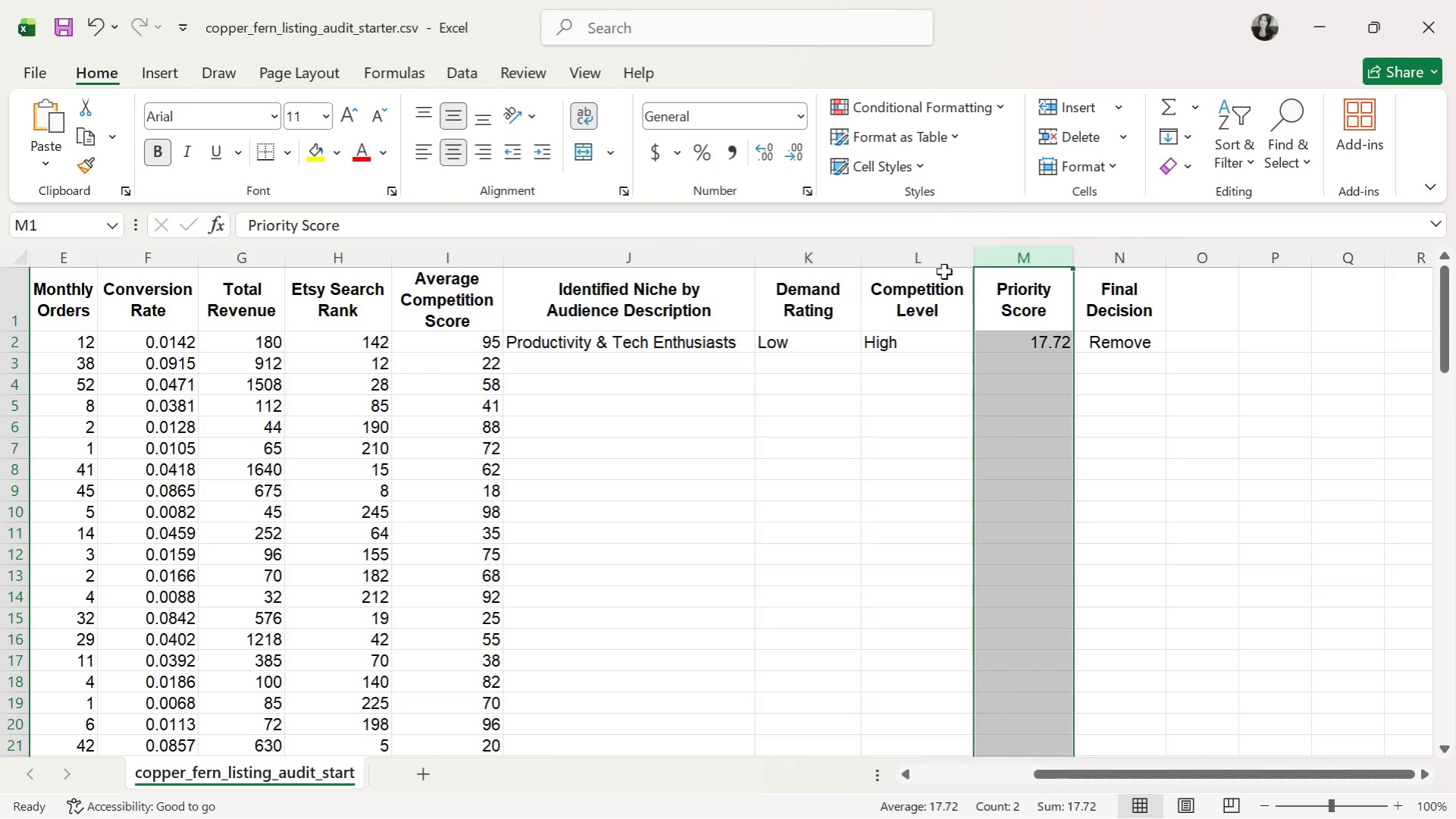 
left_click([919, 267])
 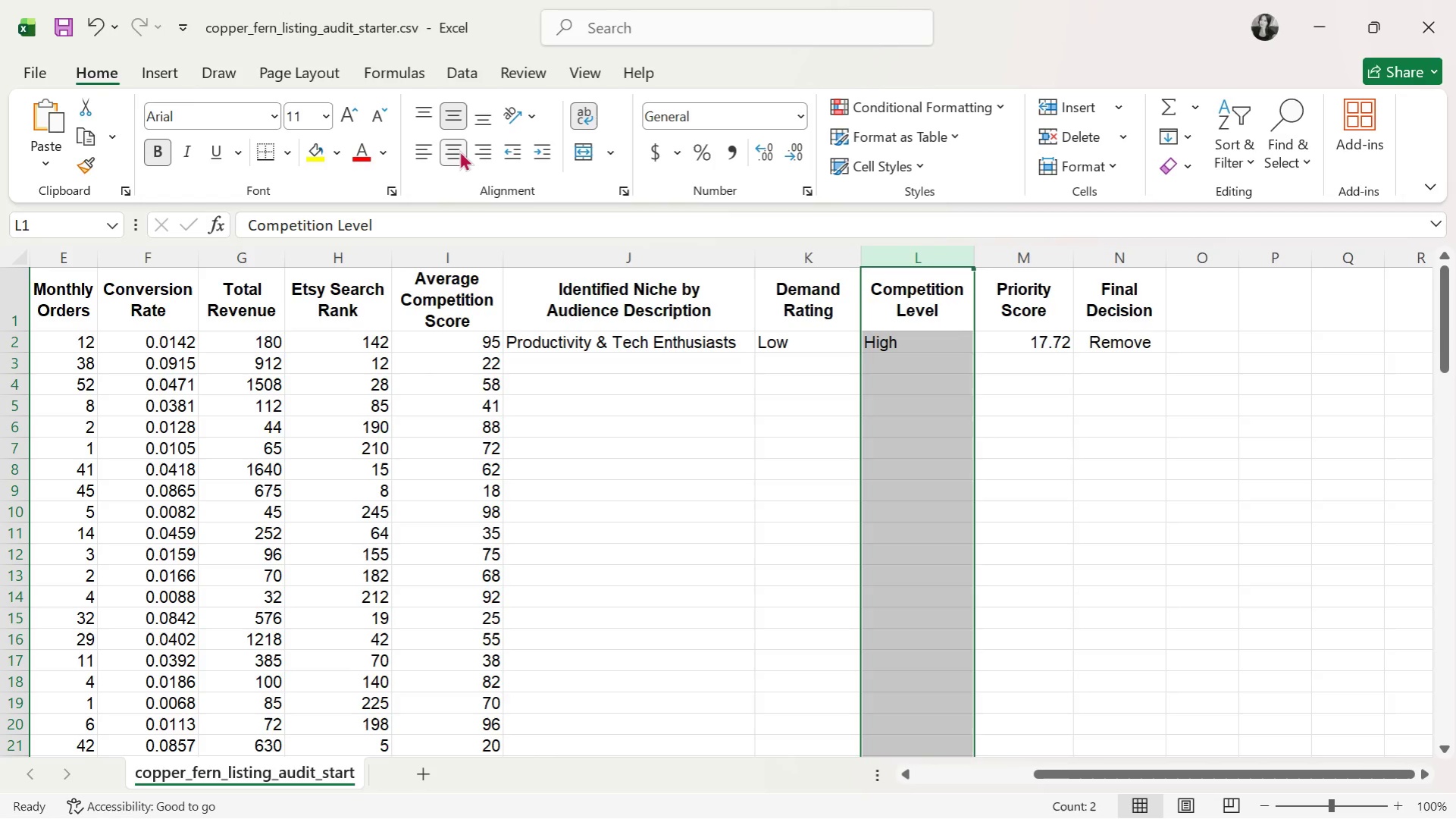 
left_click([450, 149])
 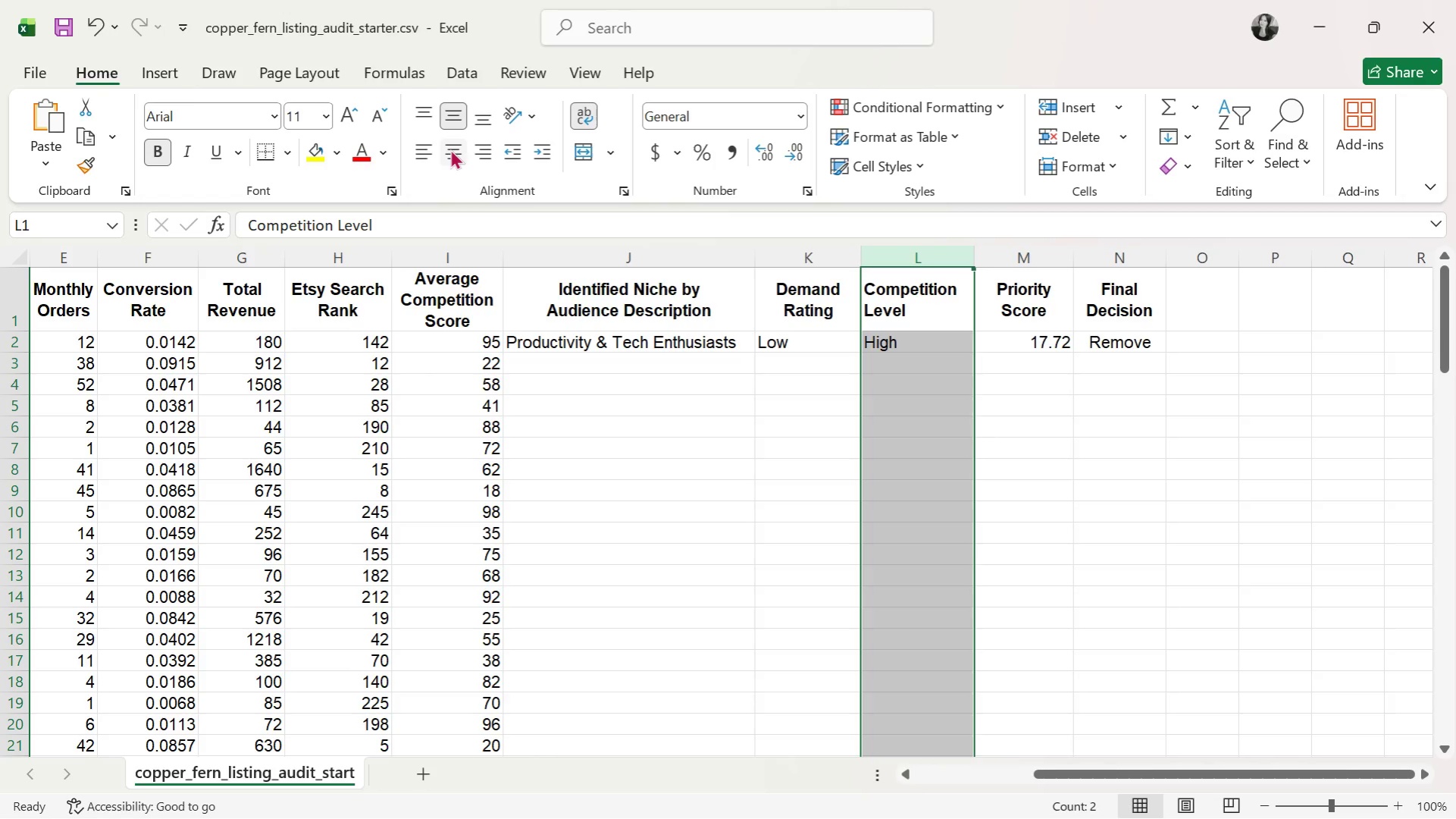 
left_click([450, 149])
 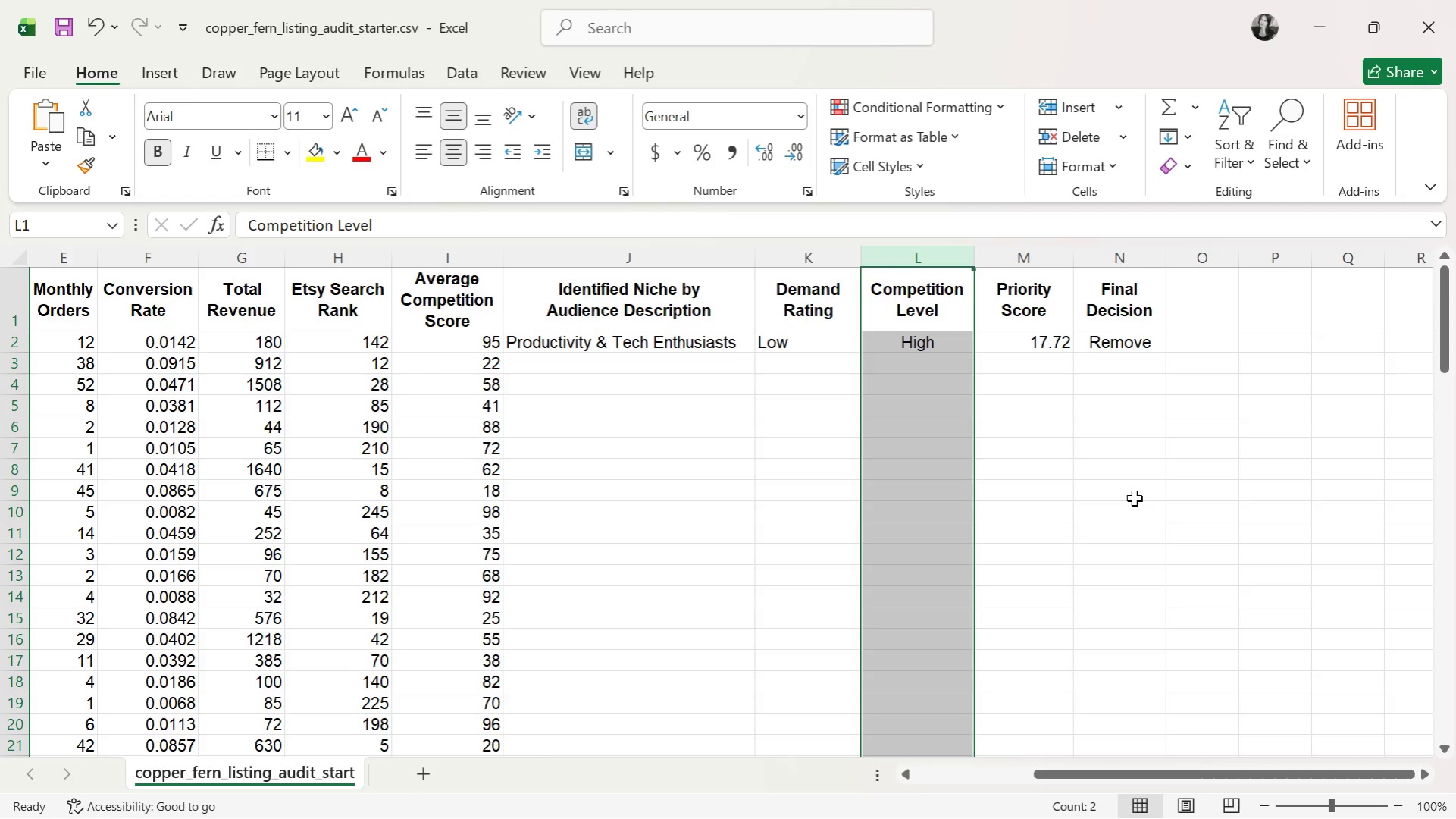 
left_click([778, 260])
 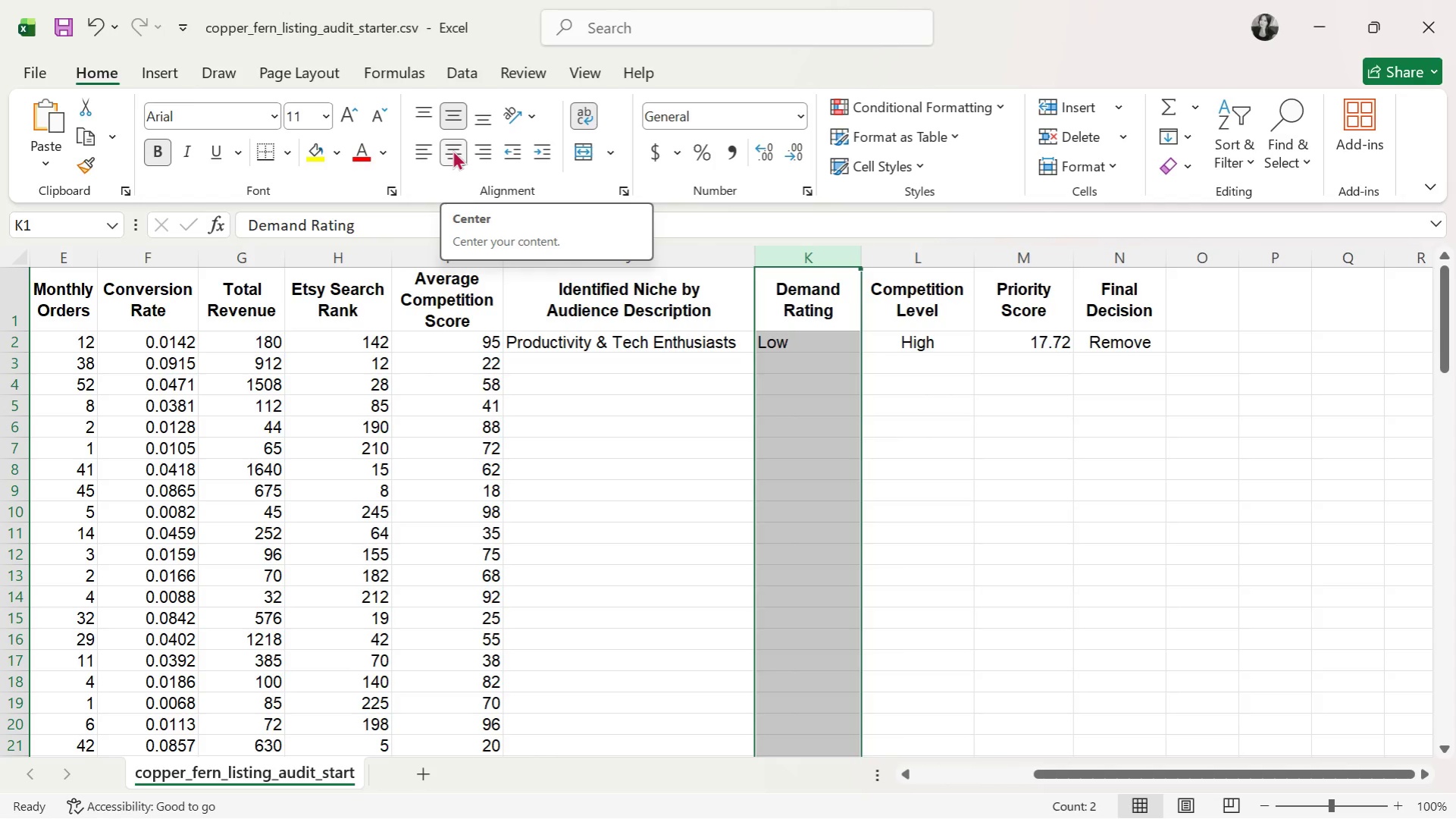 
double_click([452, 149])
 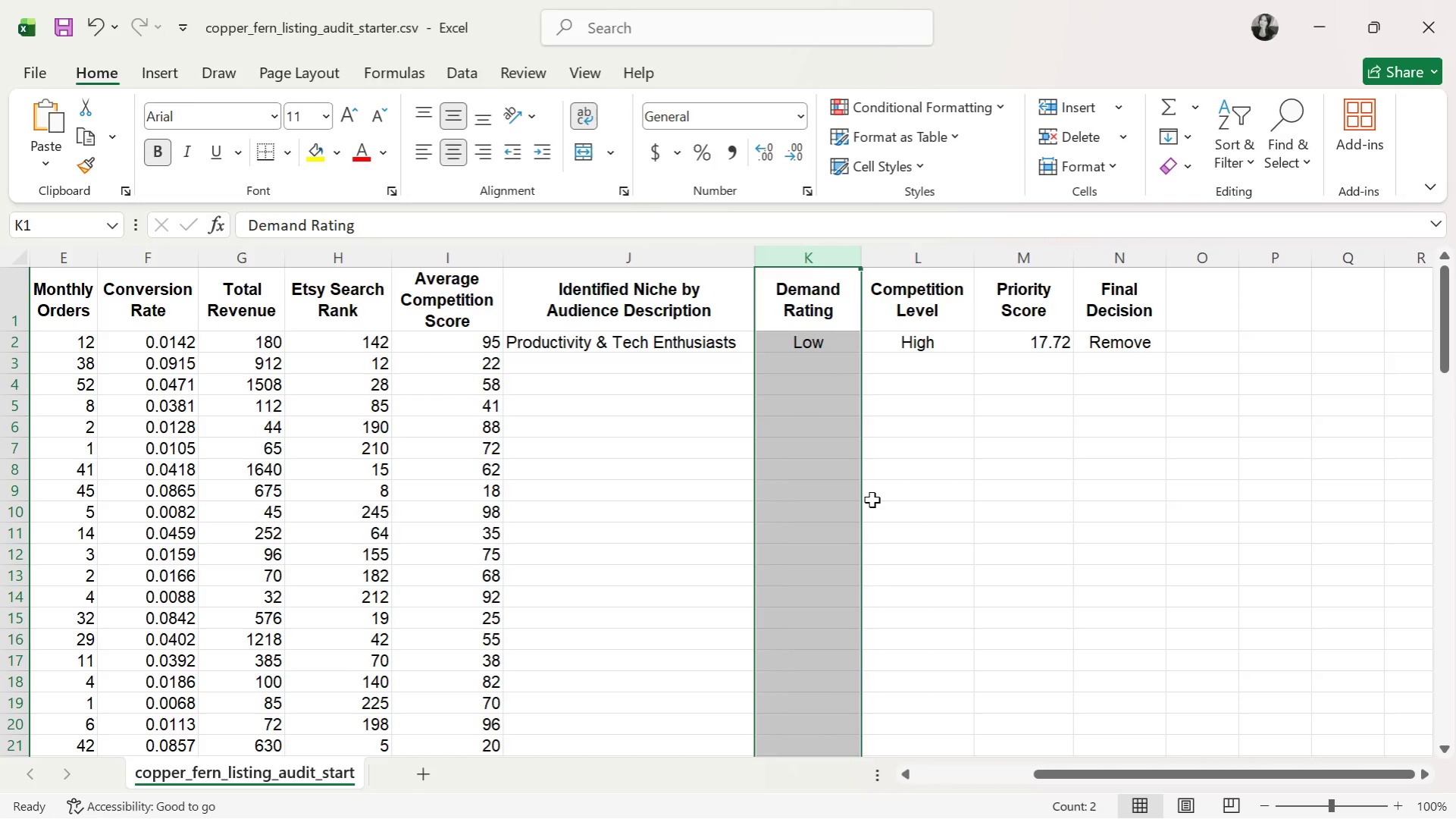 
left_click([872, 500])
 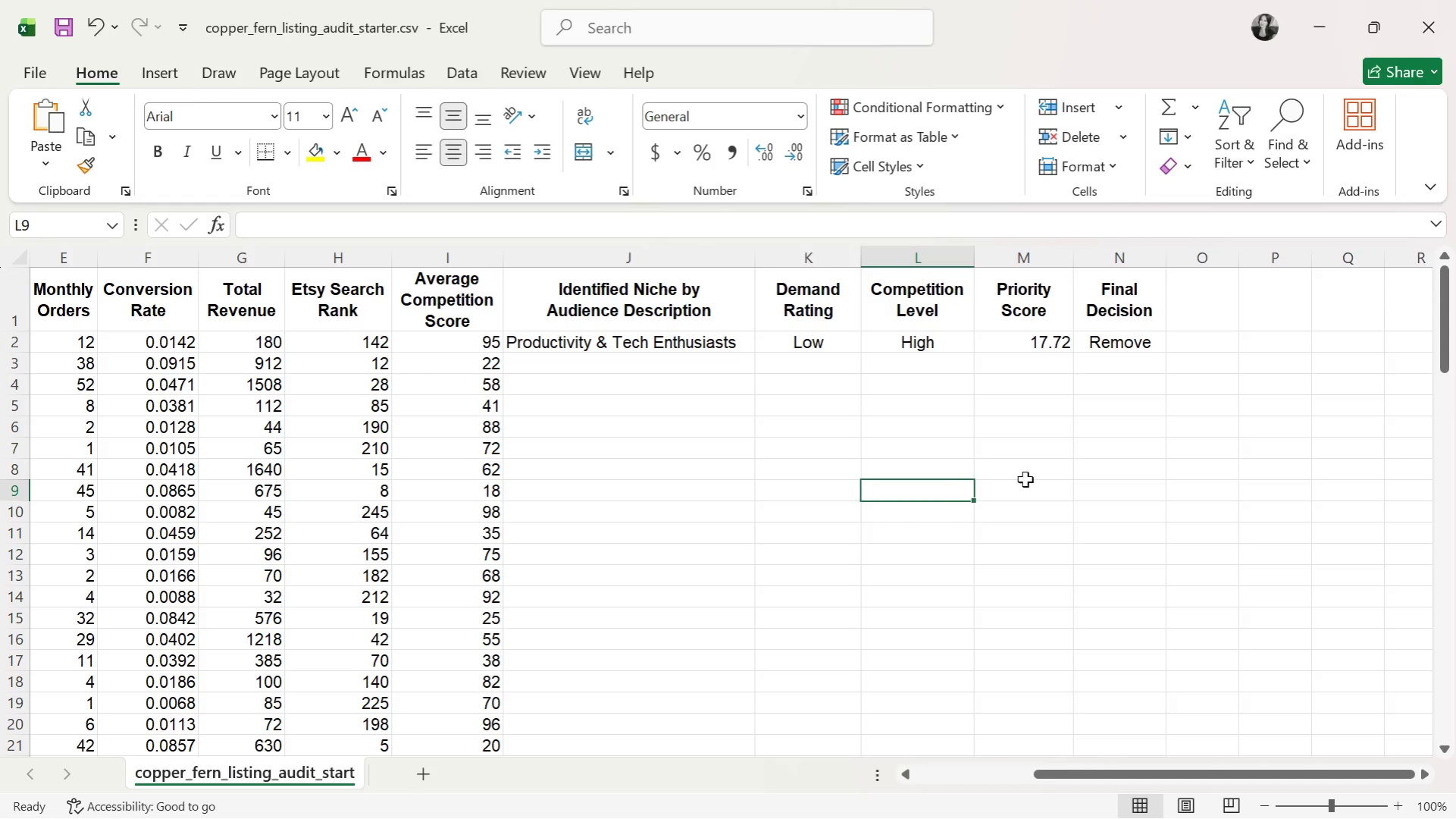 
double_click([1040, 473])
 